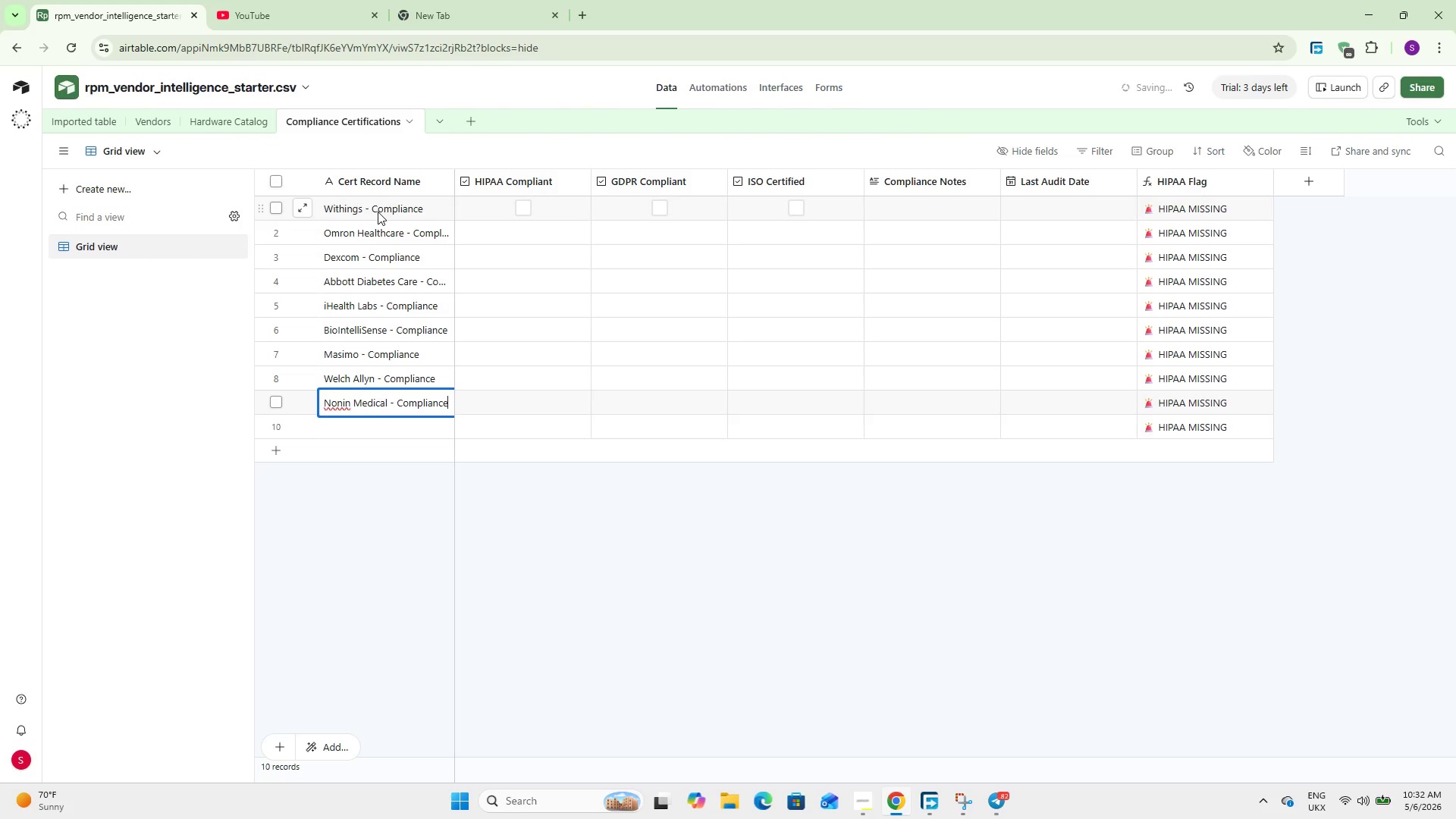 
key(Shift+Enter)
 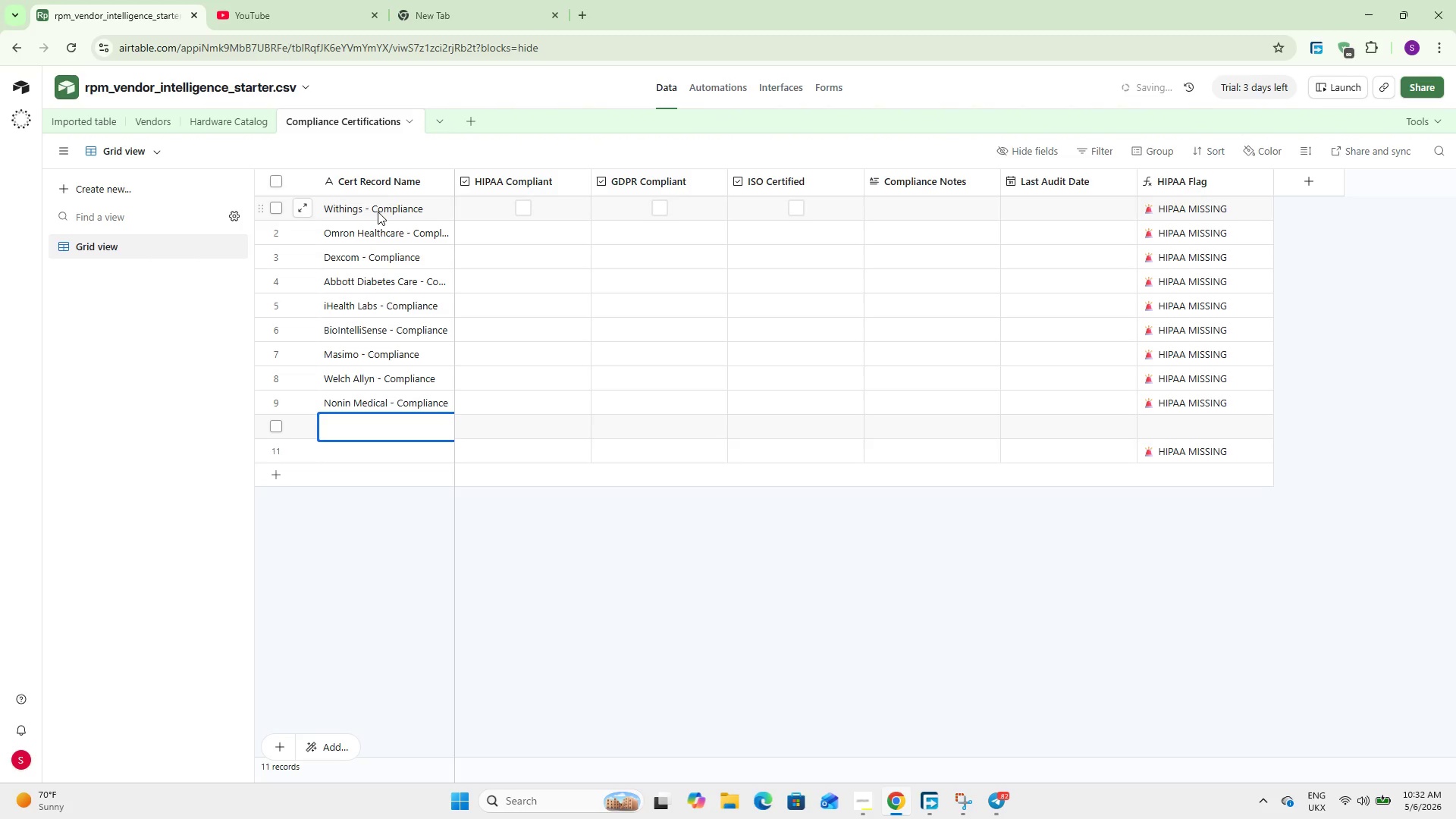 
type(Garmin Health - Compliance)
 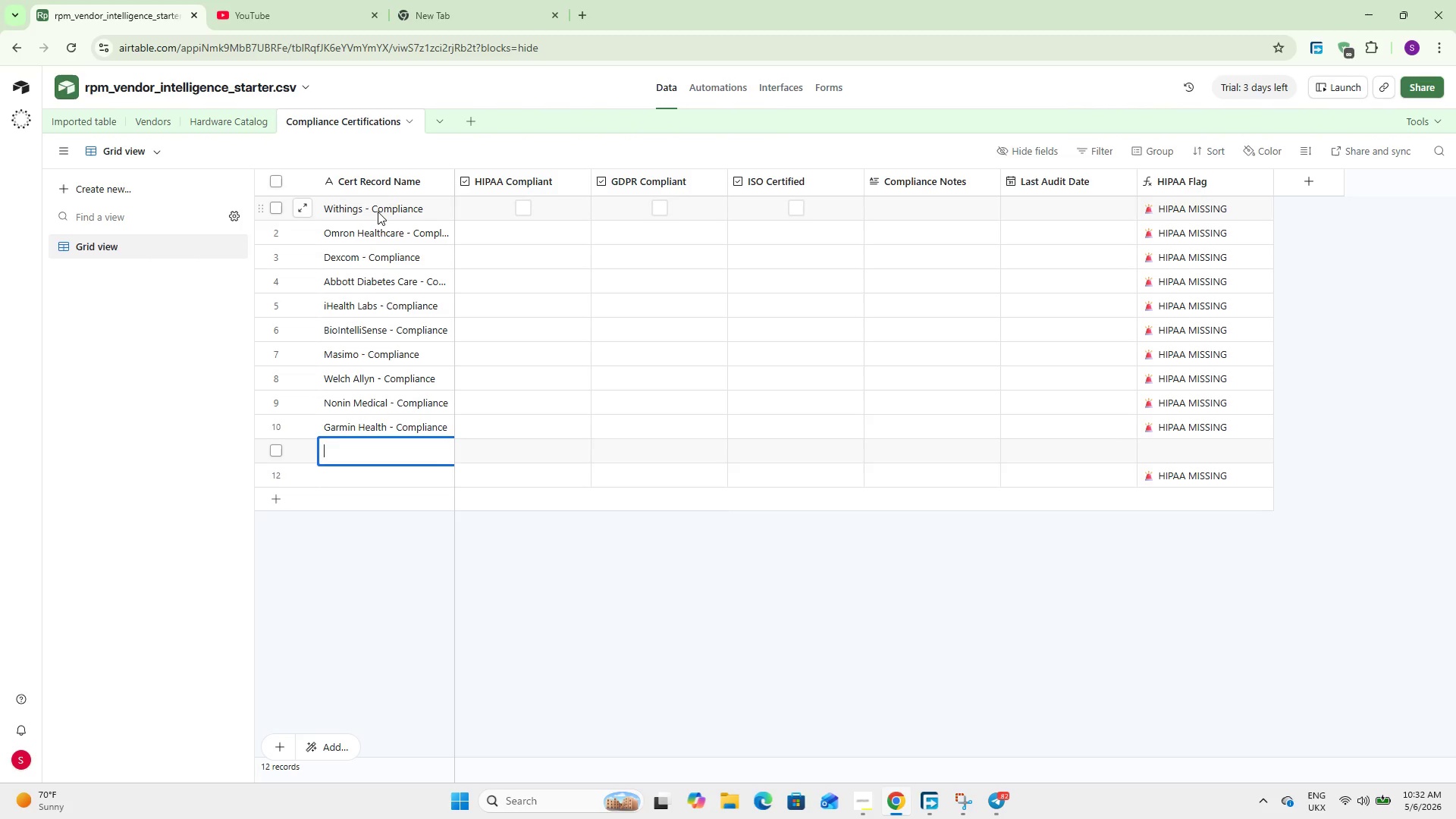 
key(Shift+Enter)
 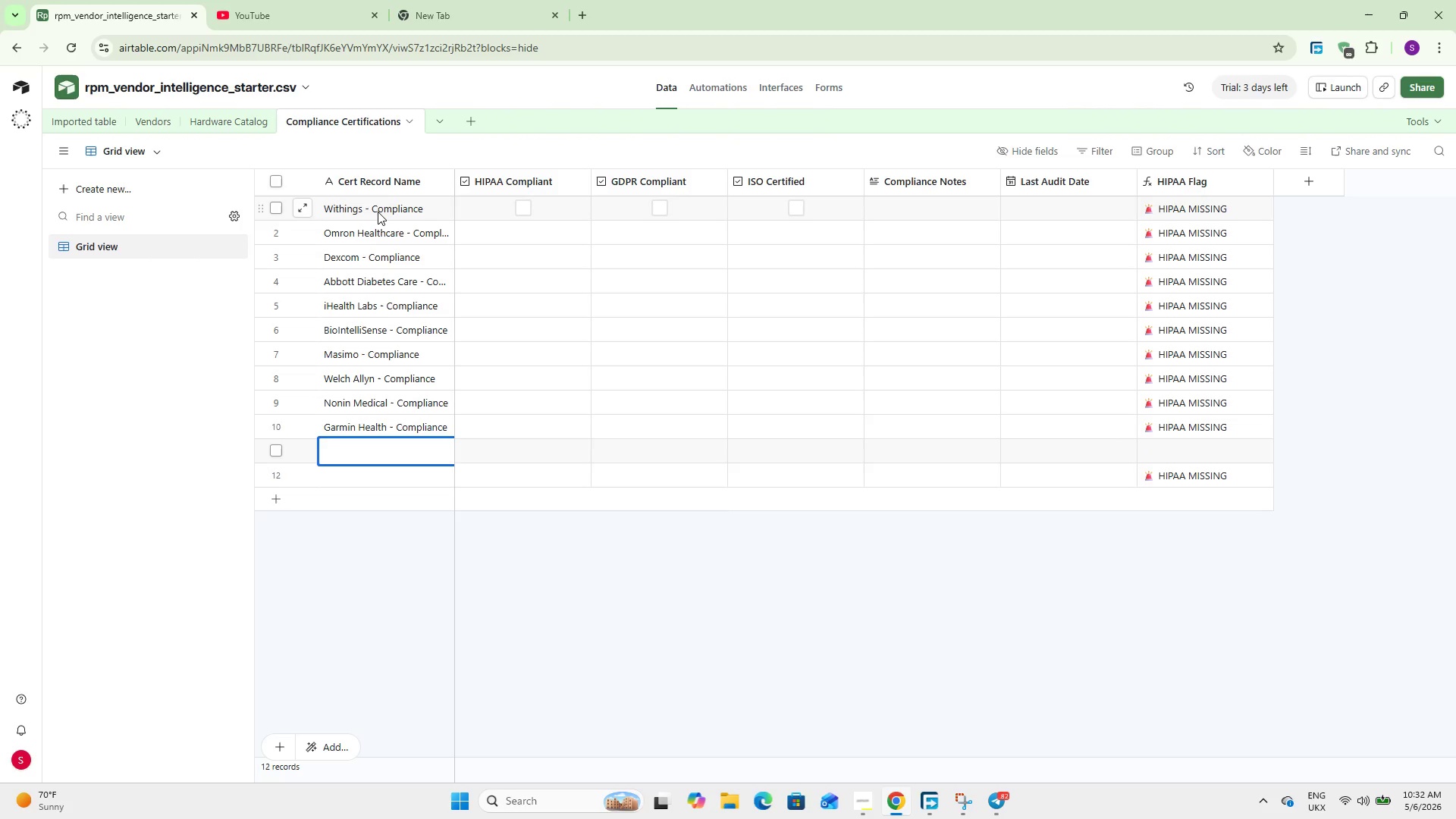 
type(Medtronic - Compliance)
 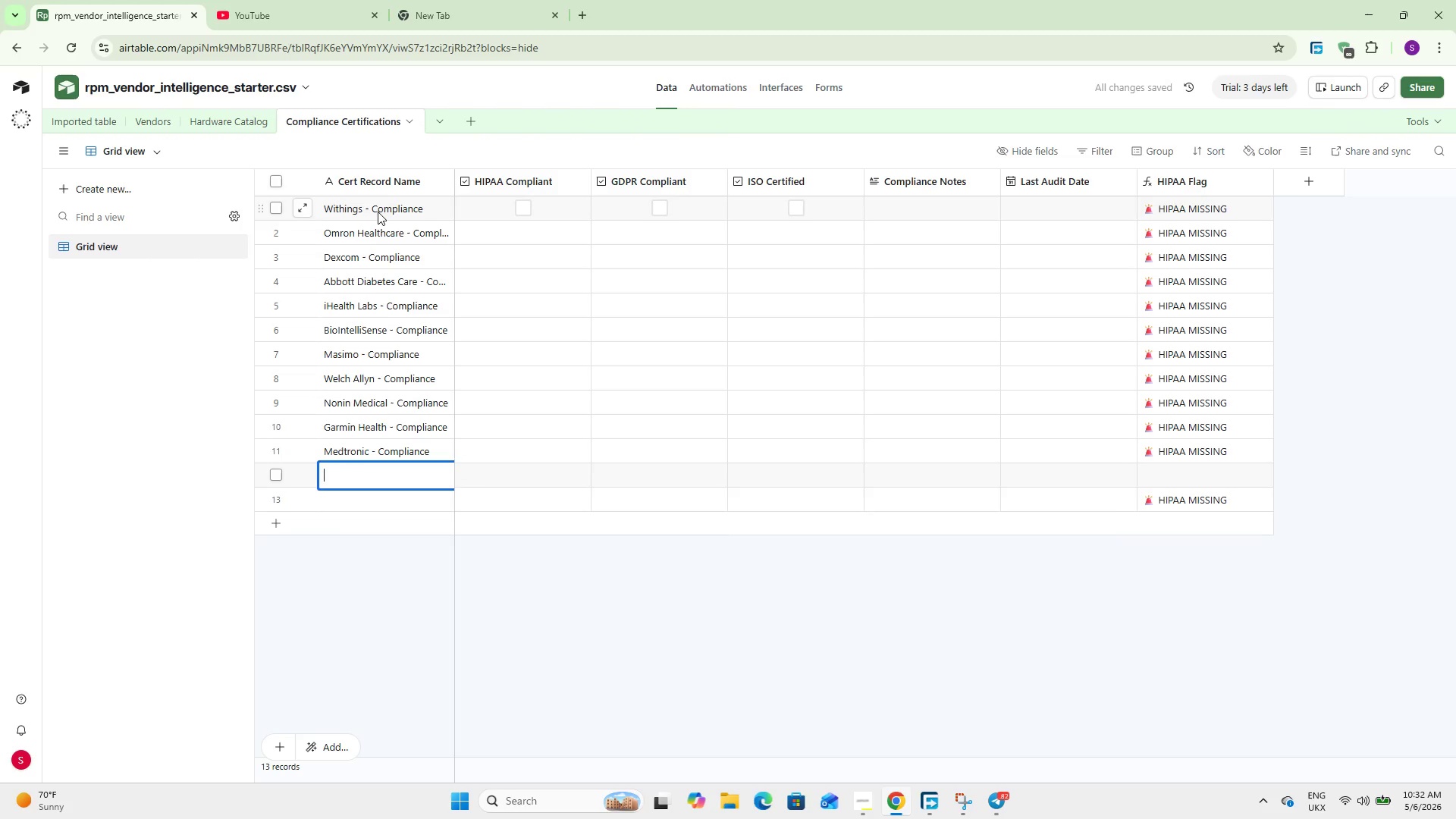 
key(Shift+Enter)
 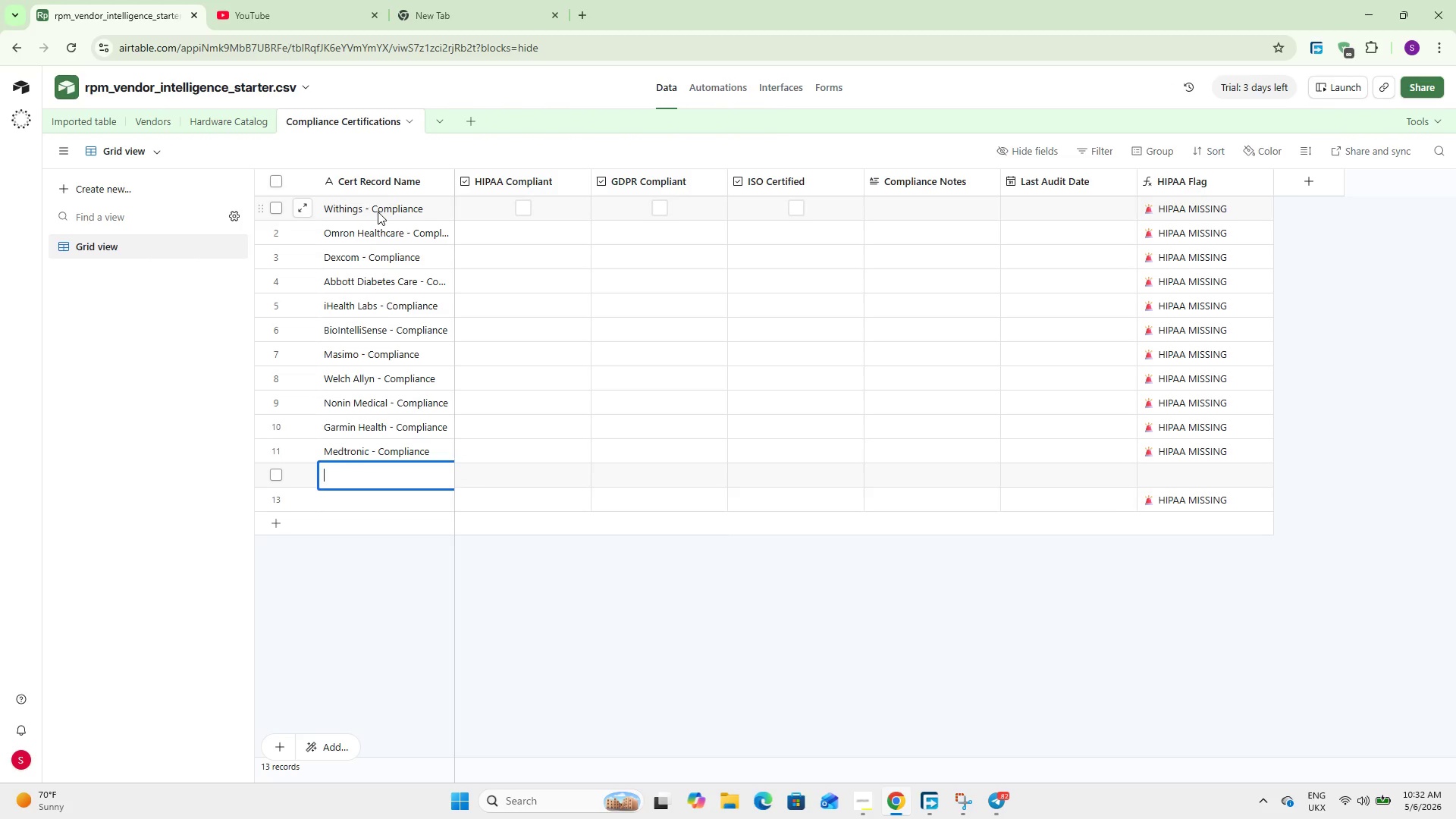 
type(Eko Health - Compliance)
 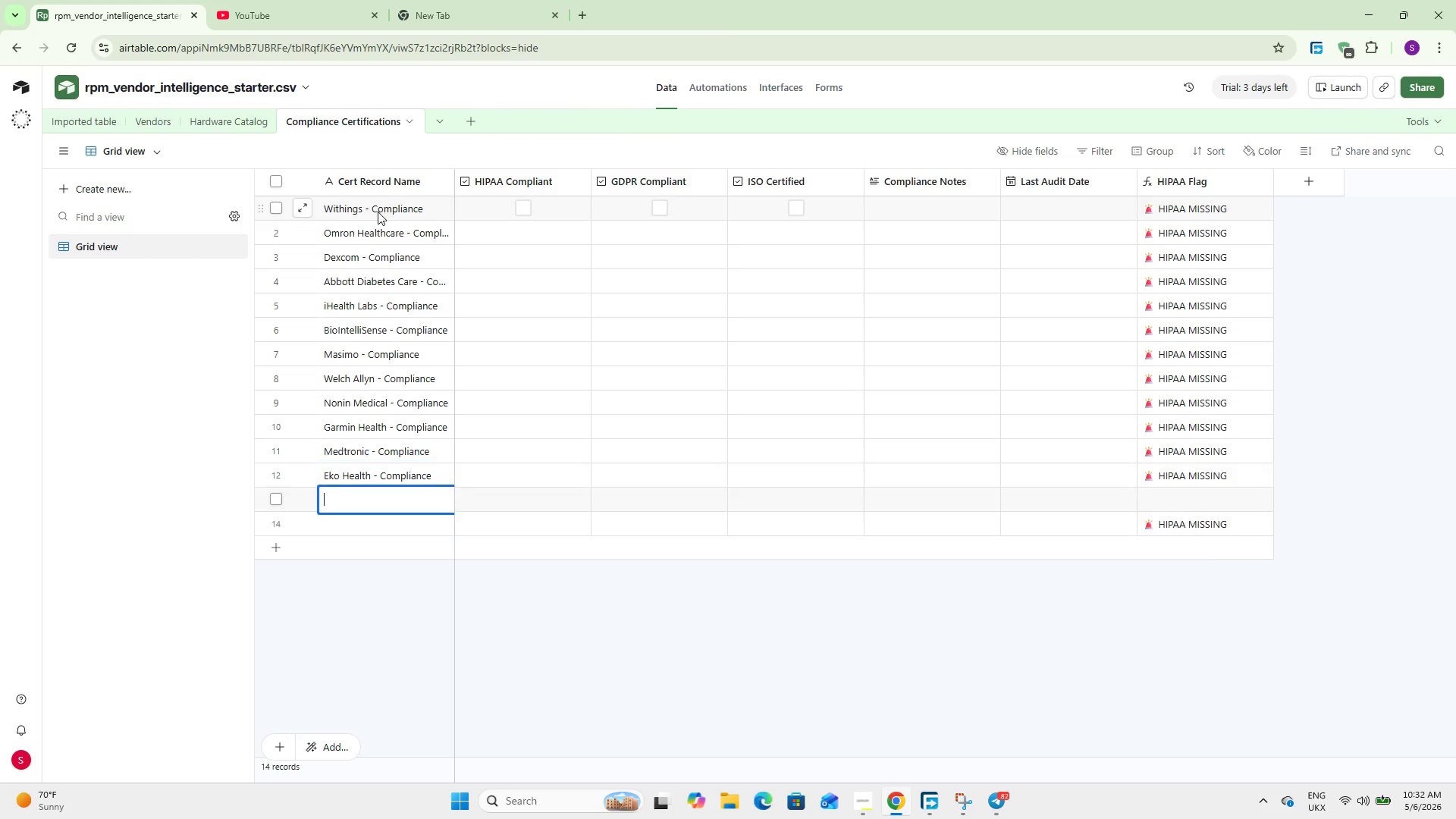 
key(Shift+Enter)
 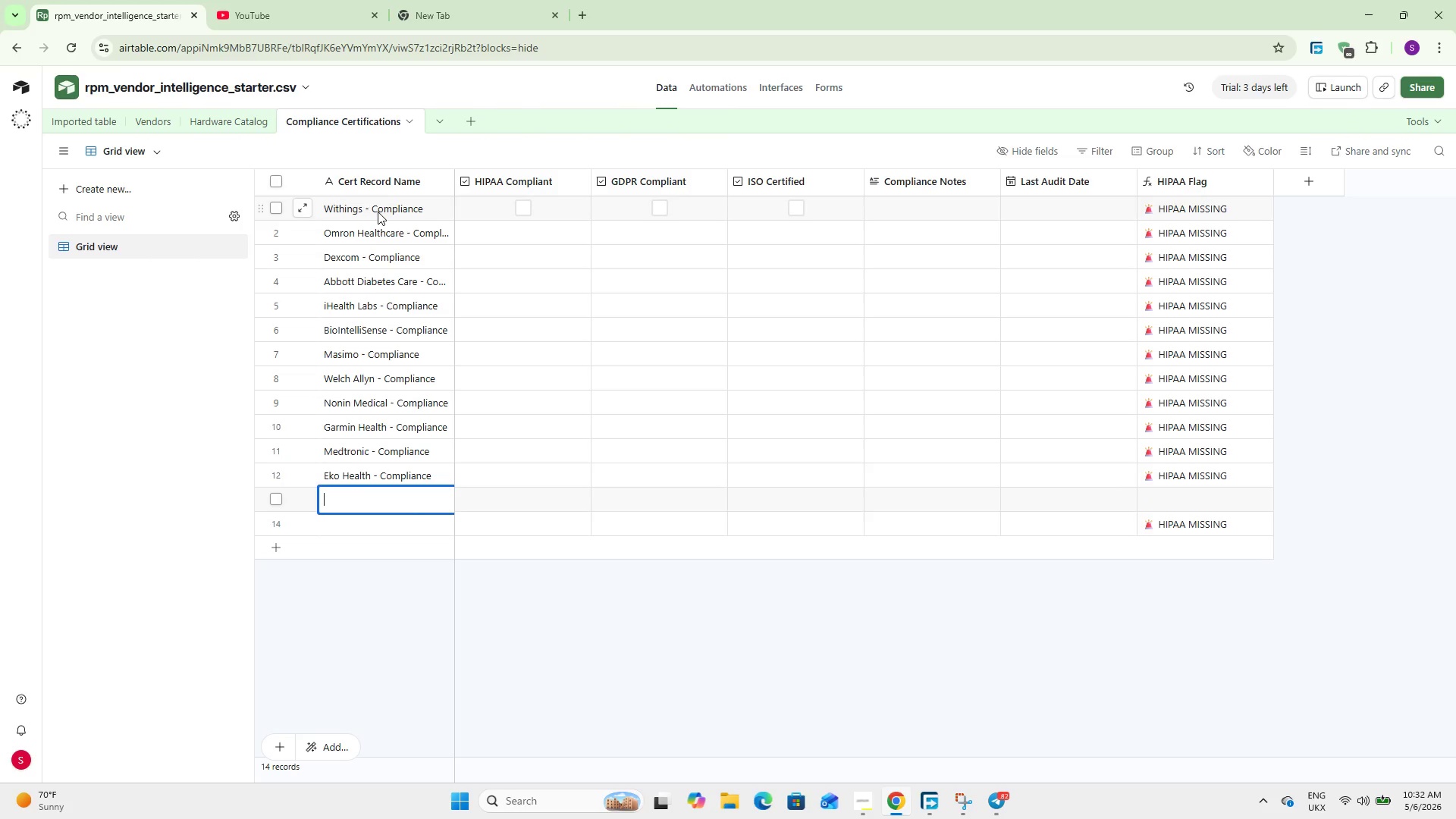 
type(A&D Medical - Compliance)
 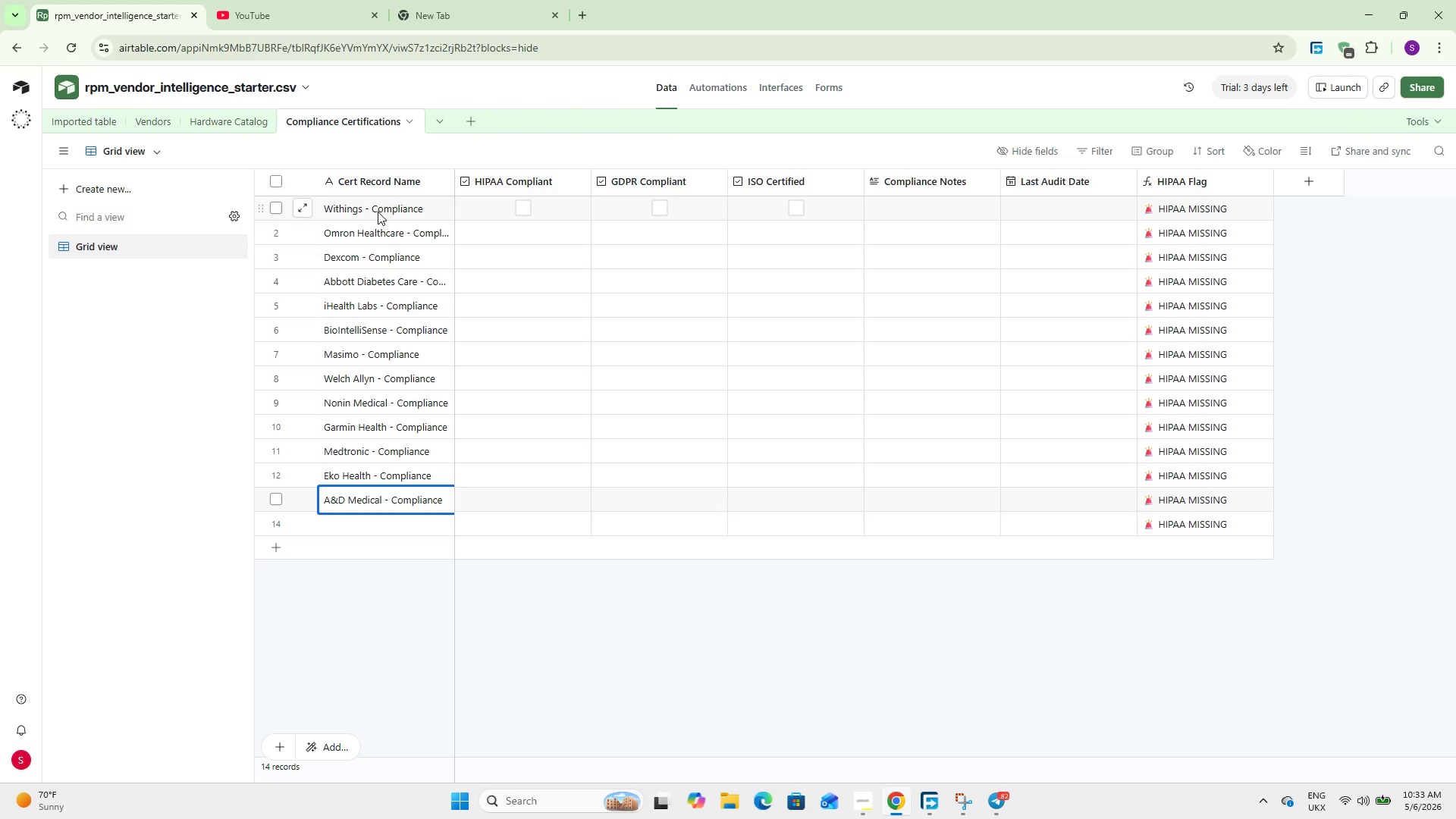 
wait(5.45)
 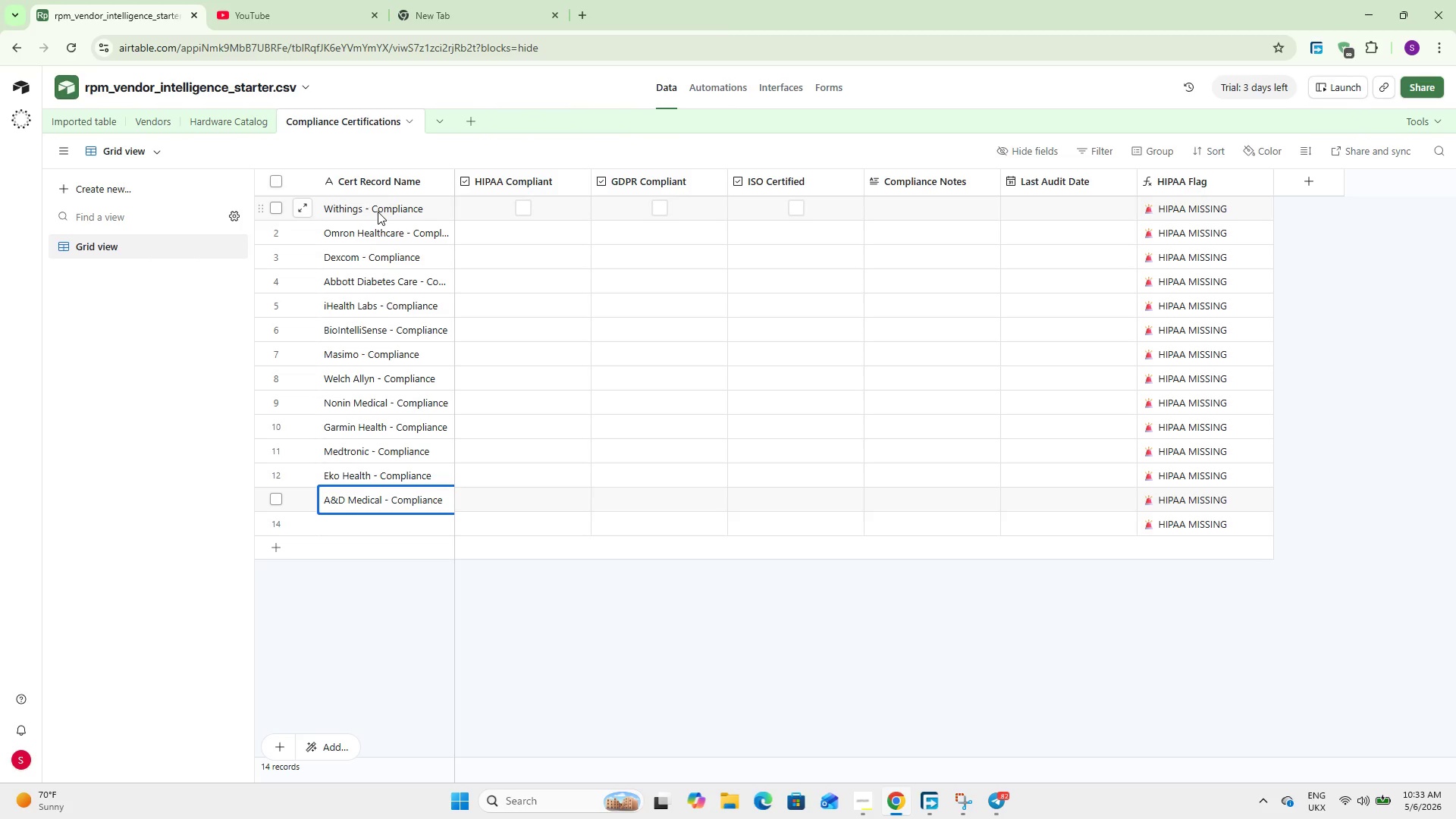 
left_click([565, 213])
 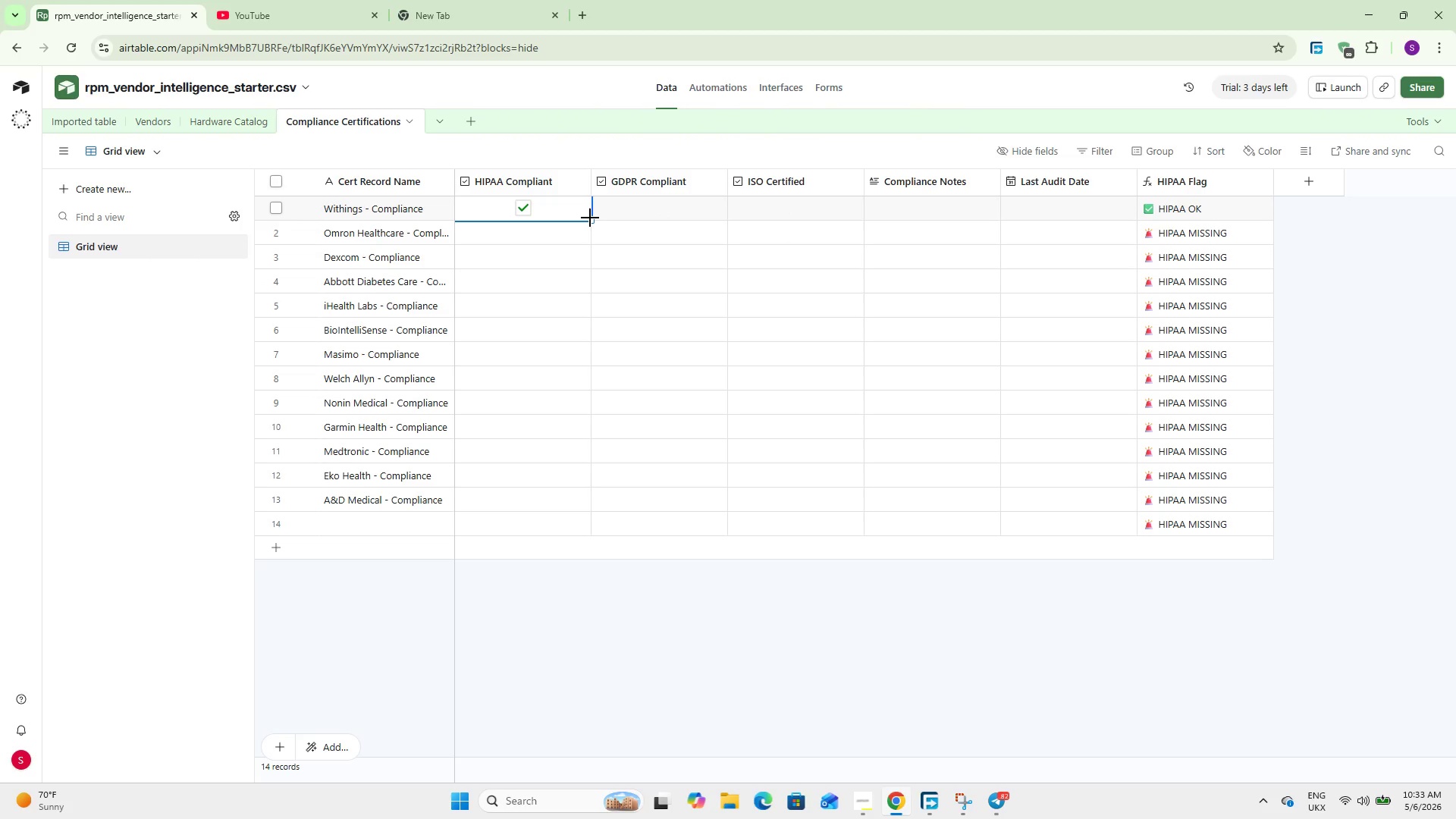 
left_click_drag(start_coordinate=[590, 218], to_coordinate=[618, 503])
 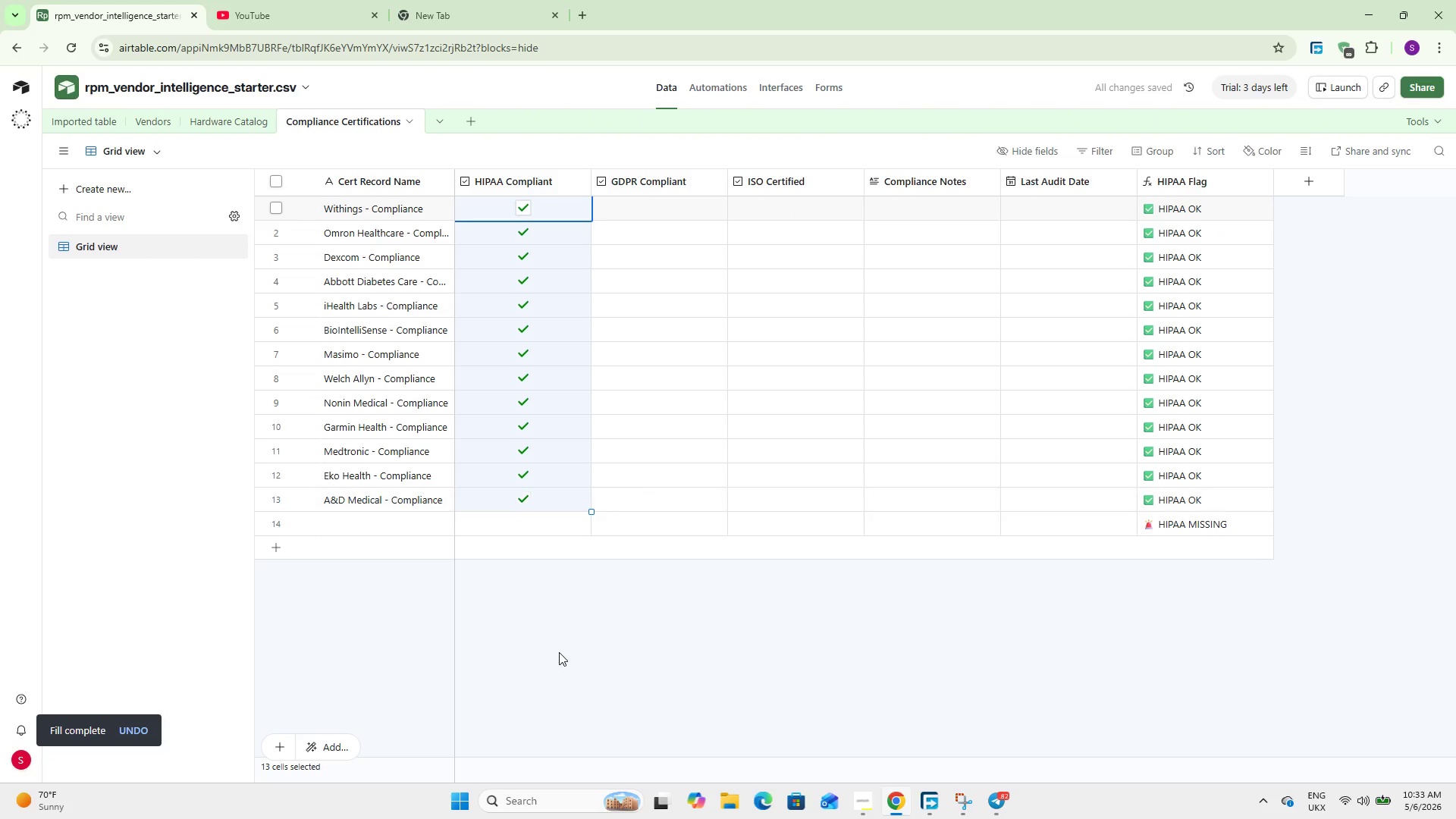 
left_click([604, 613])
 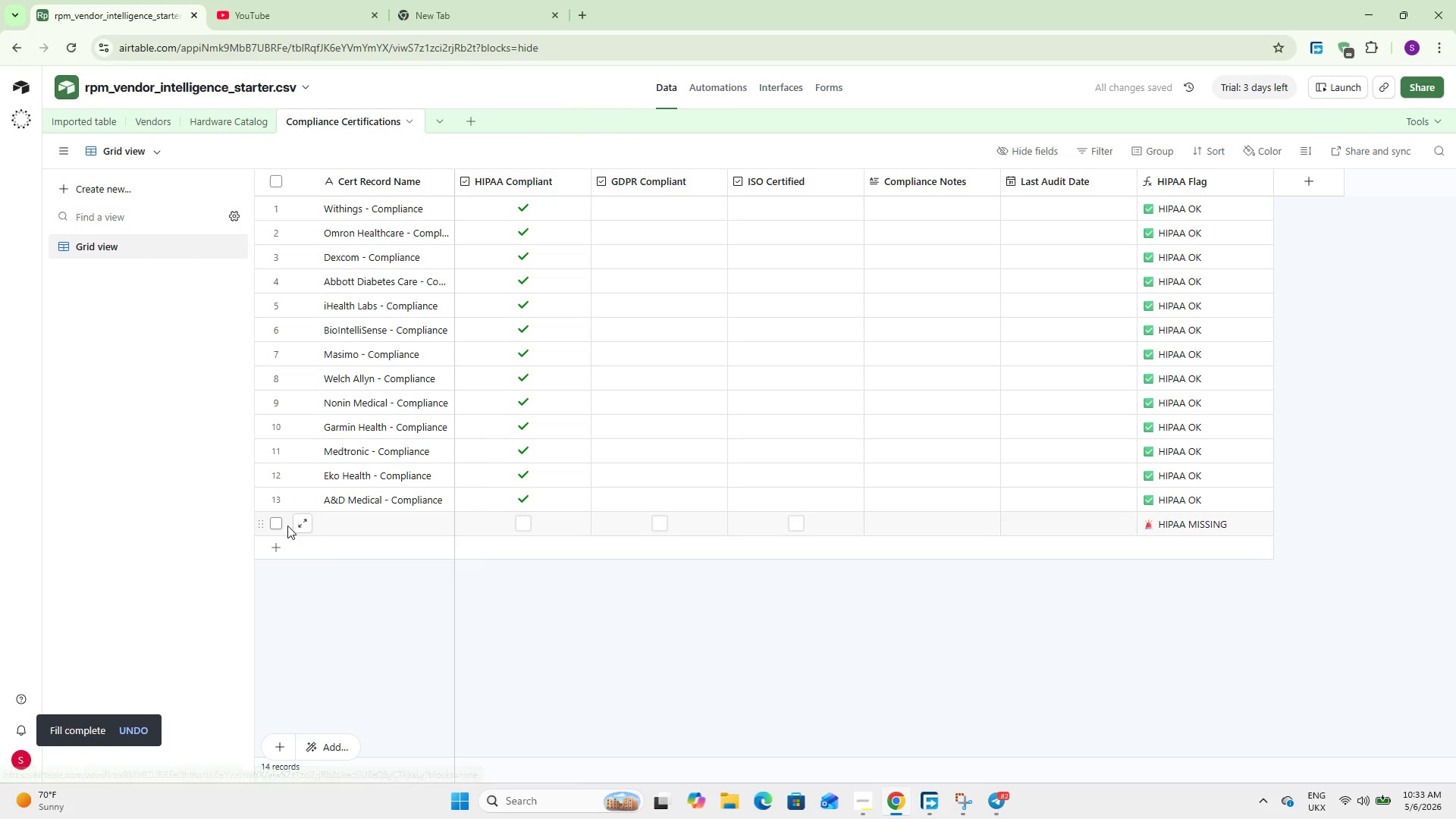 
left_click([278, 520])
 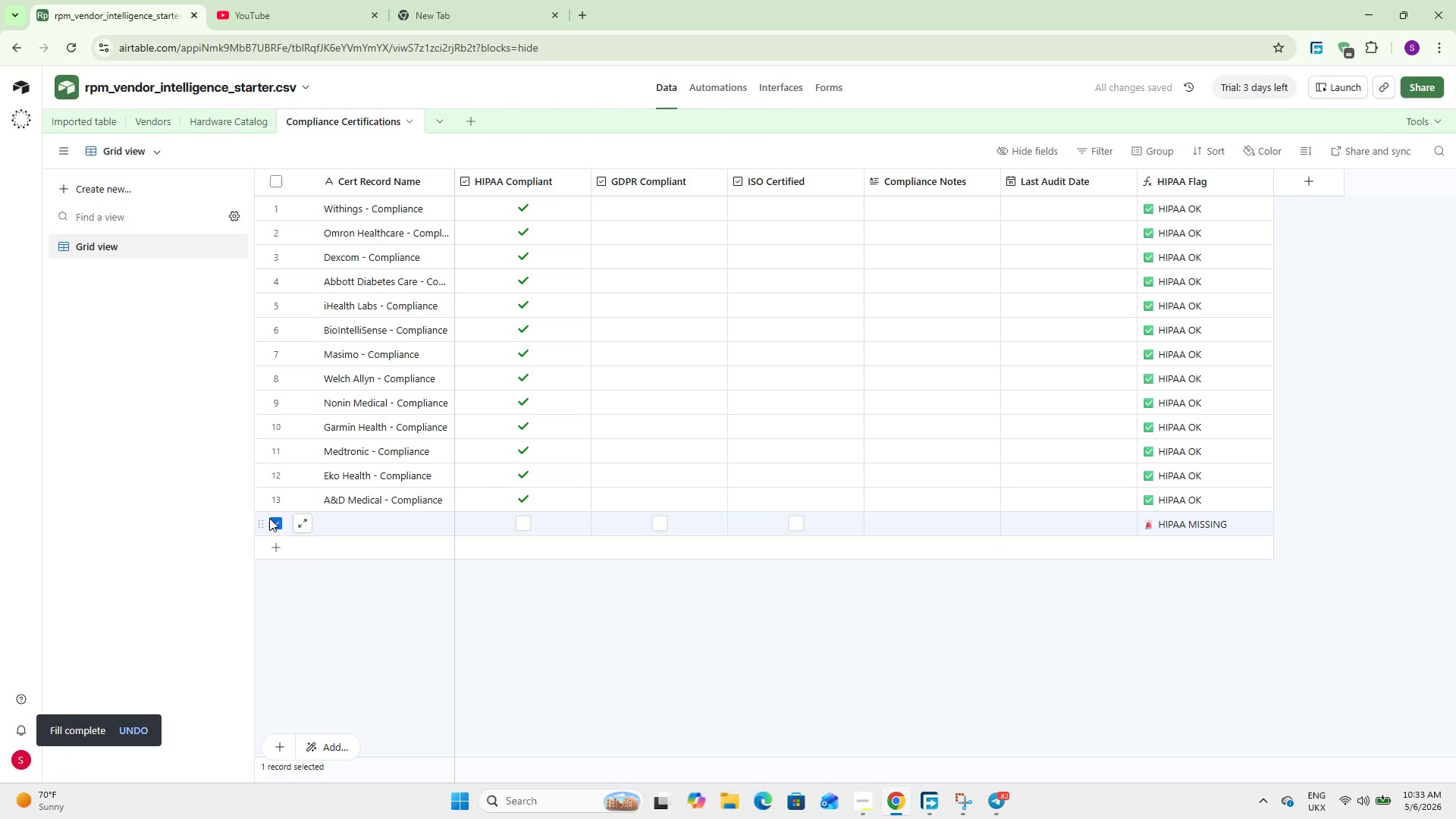 
right_click([275, 525])
 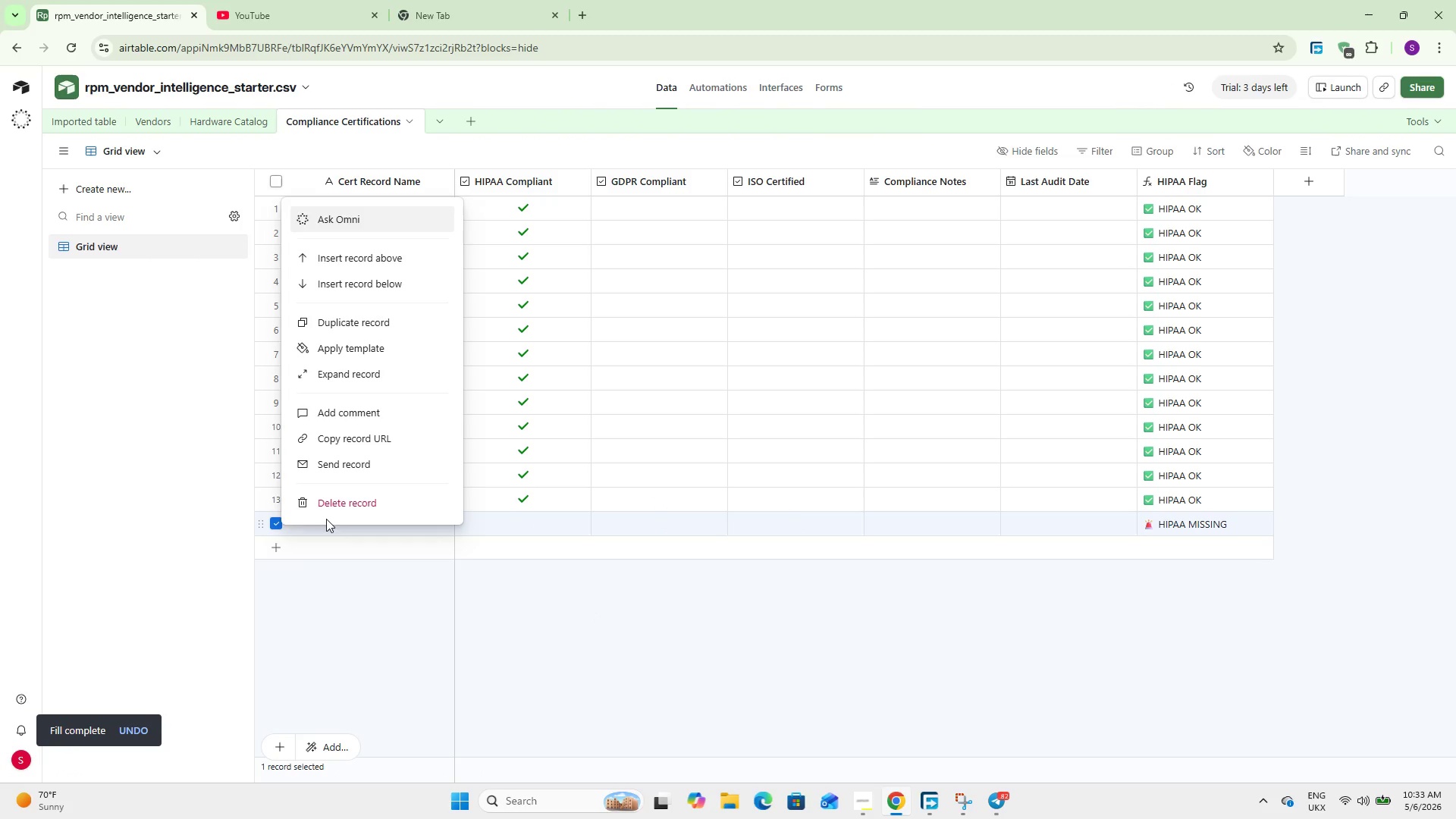 
left_click([330, 510])
 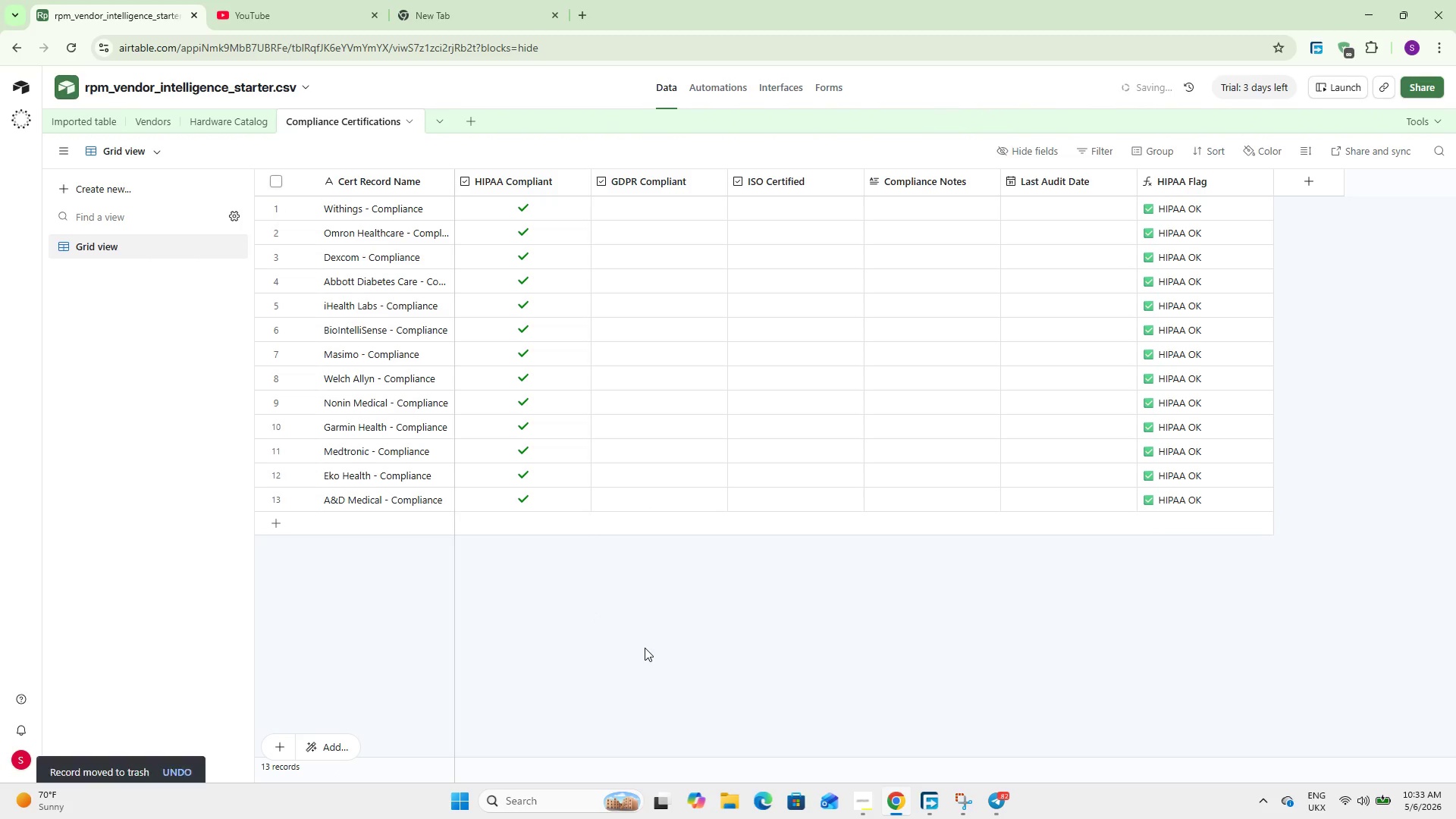 
left_click([645, 648])
 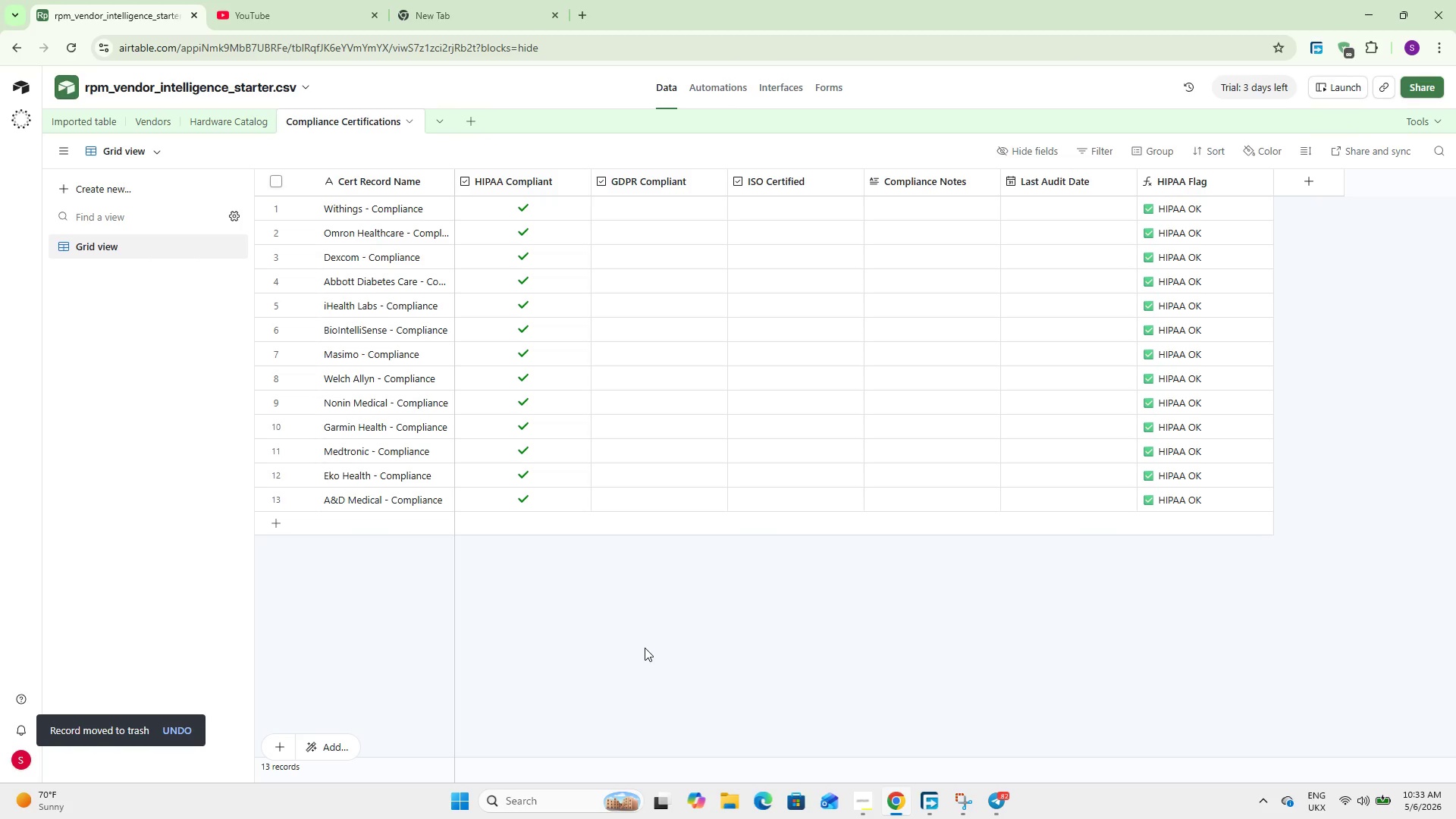 
wait(7.77)
 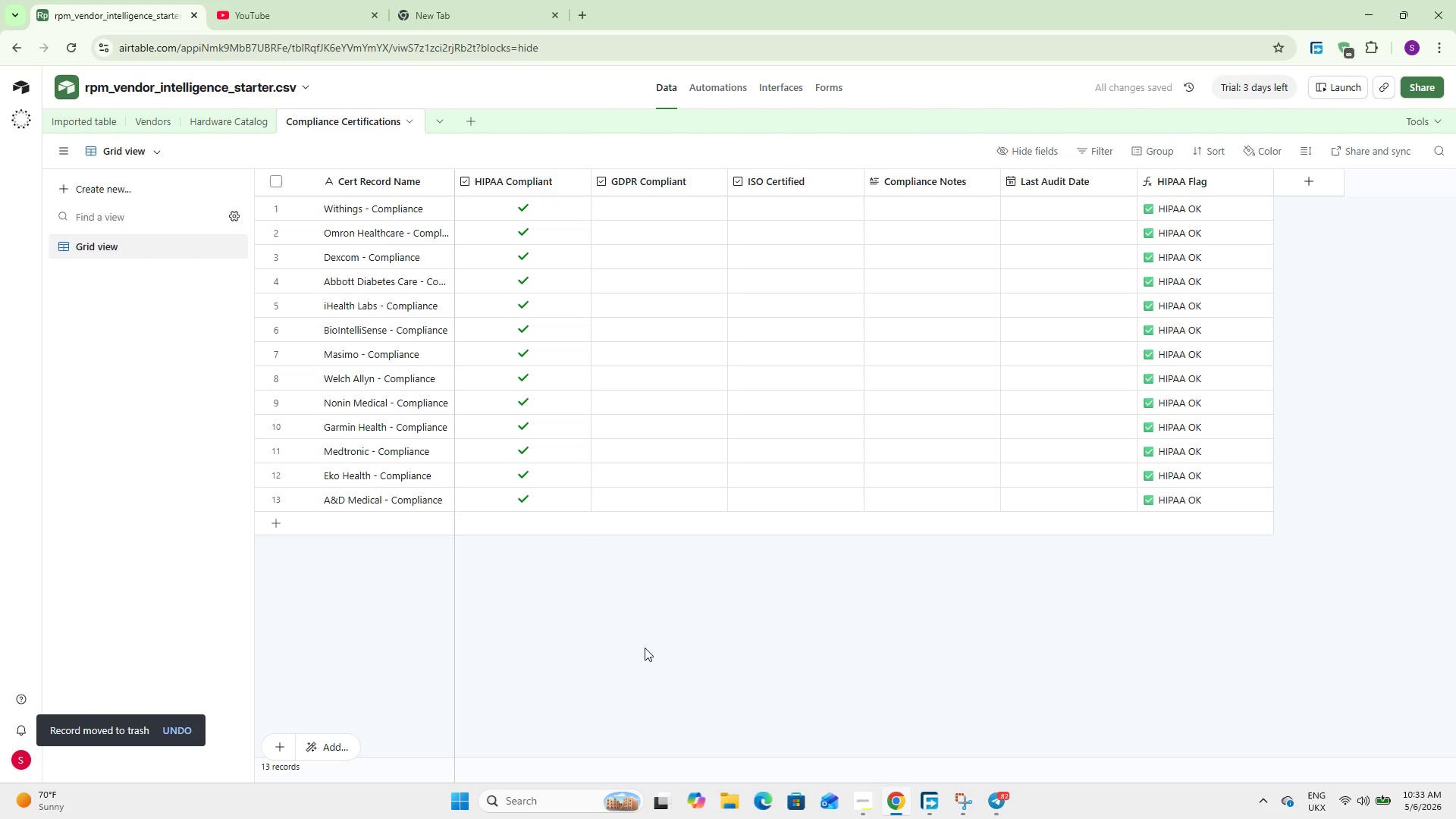 
left_click([657, 201])
 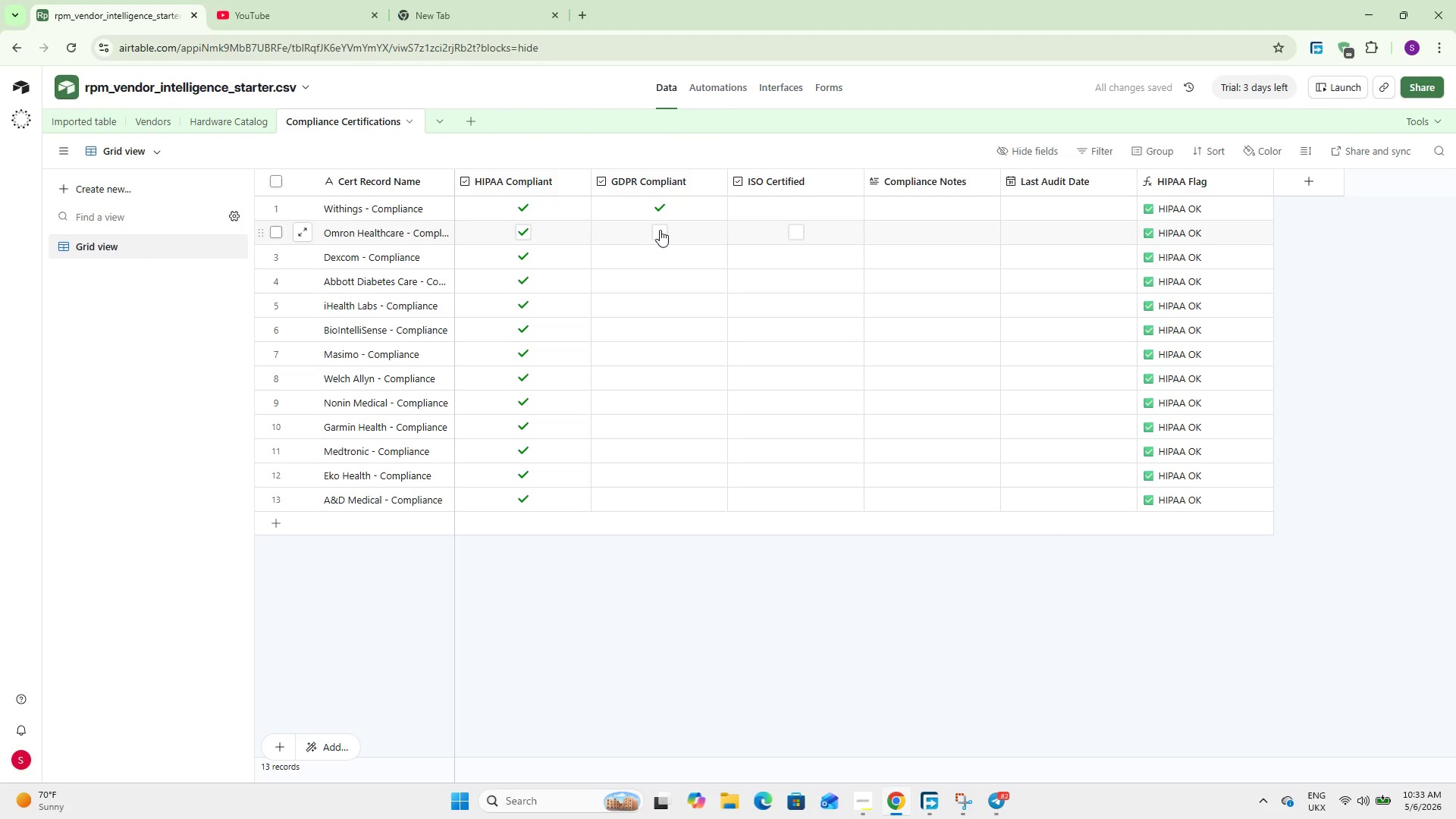 
double_click([660, 258])
 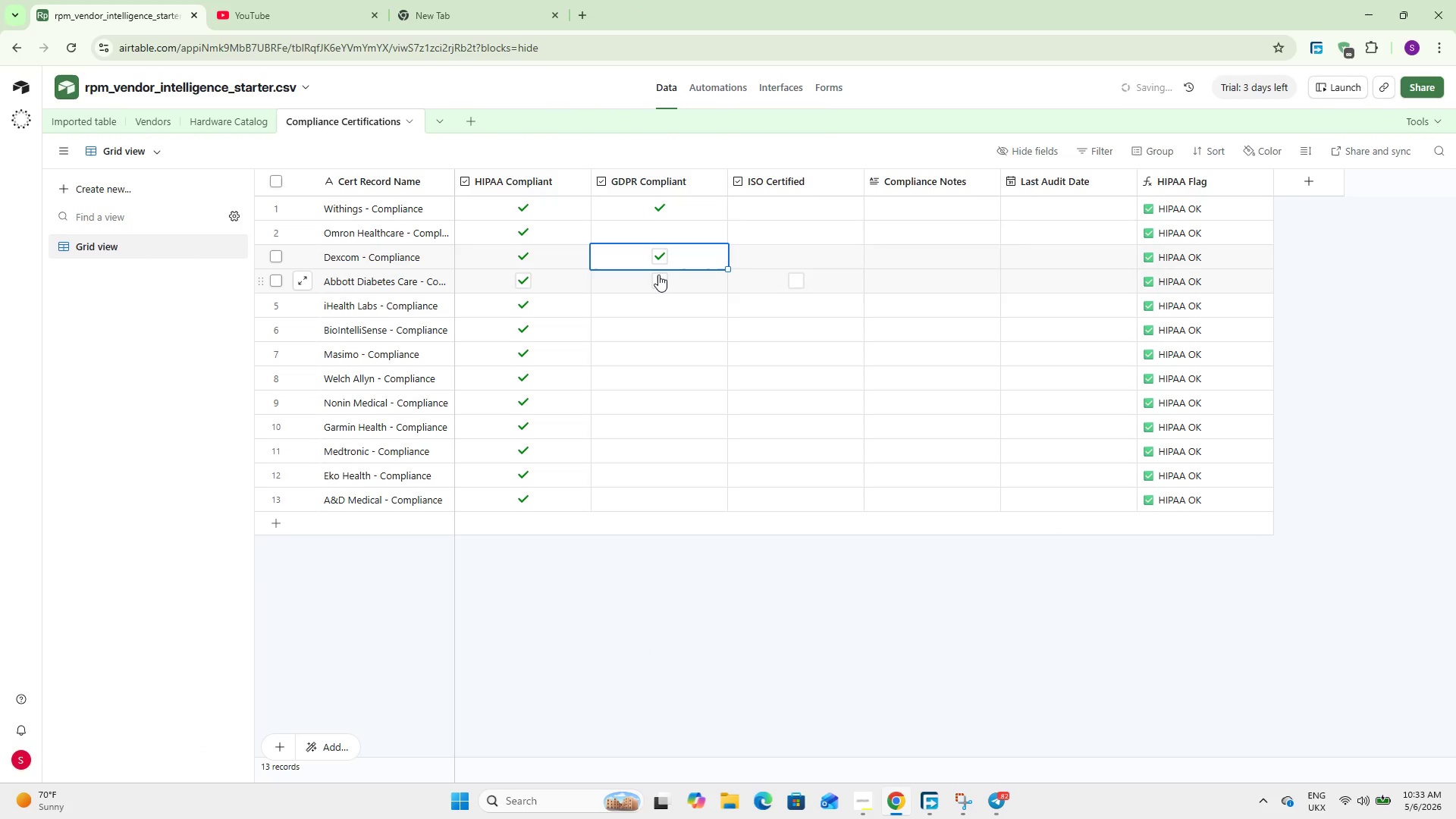 
triple_click([658, 275])
 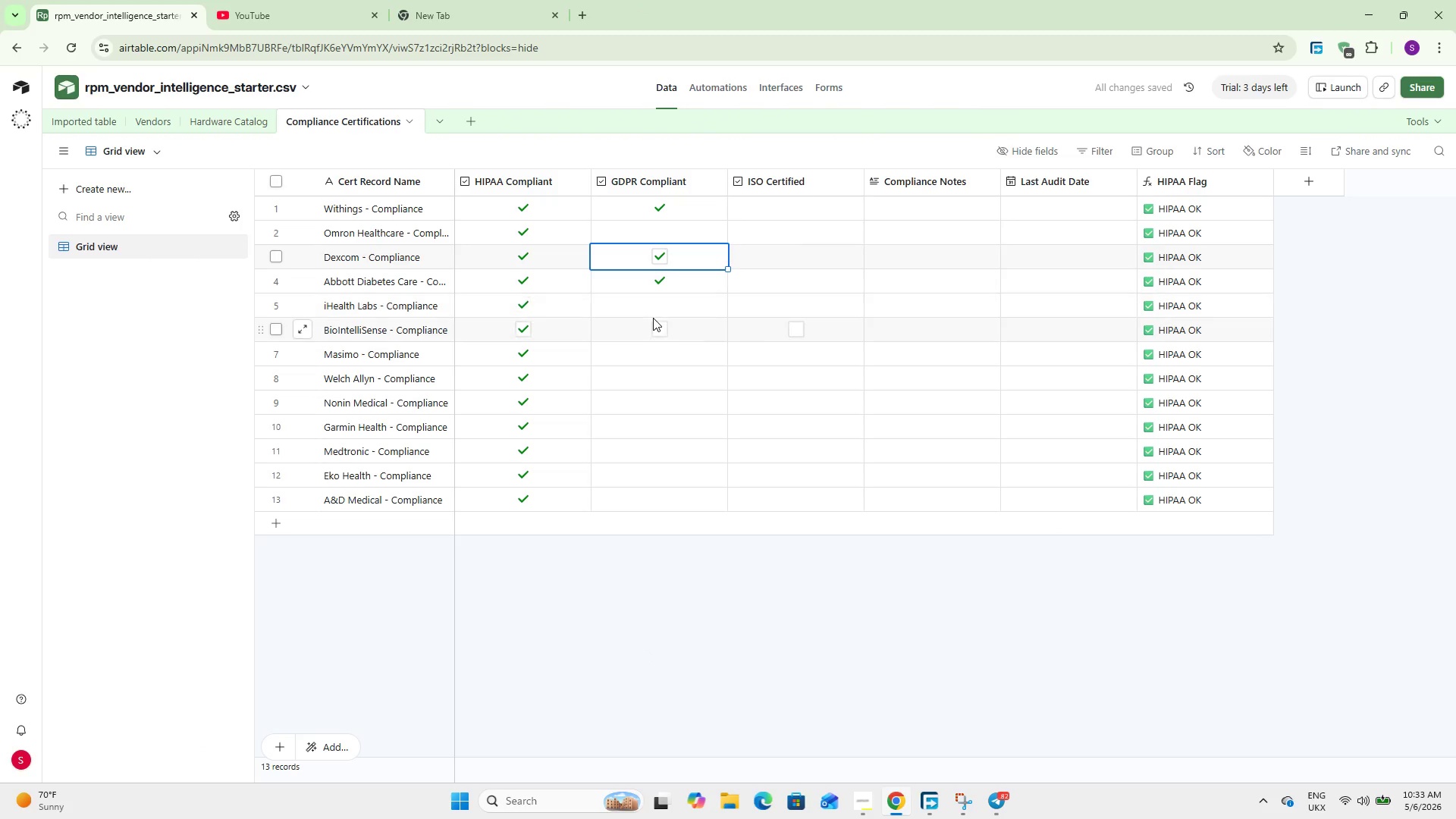 
left_click([658, 328])
 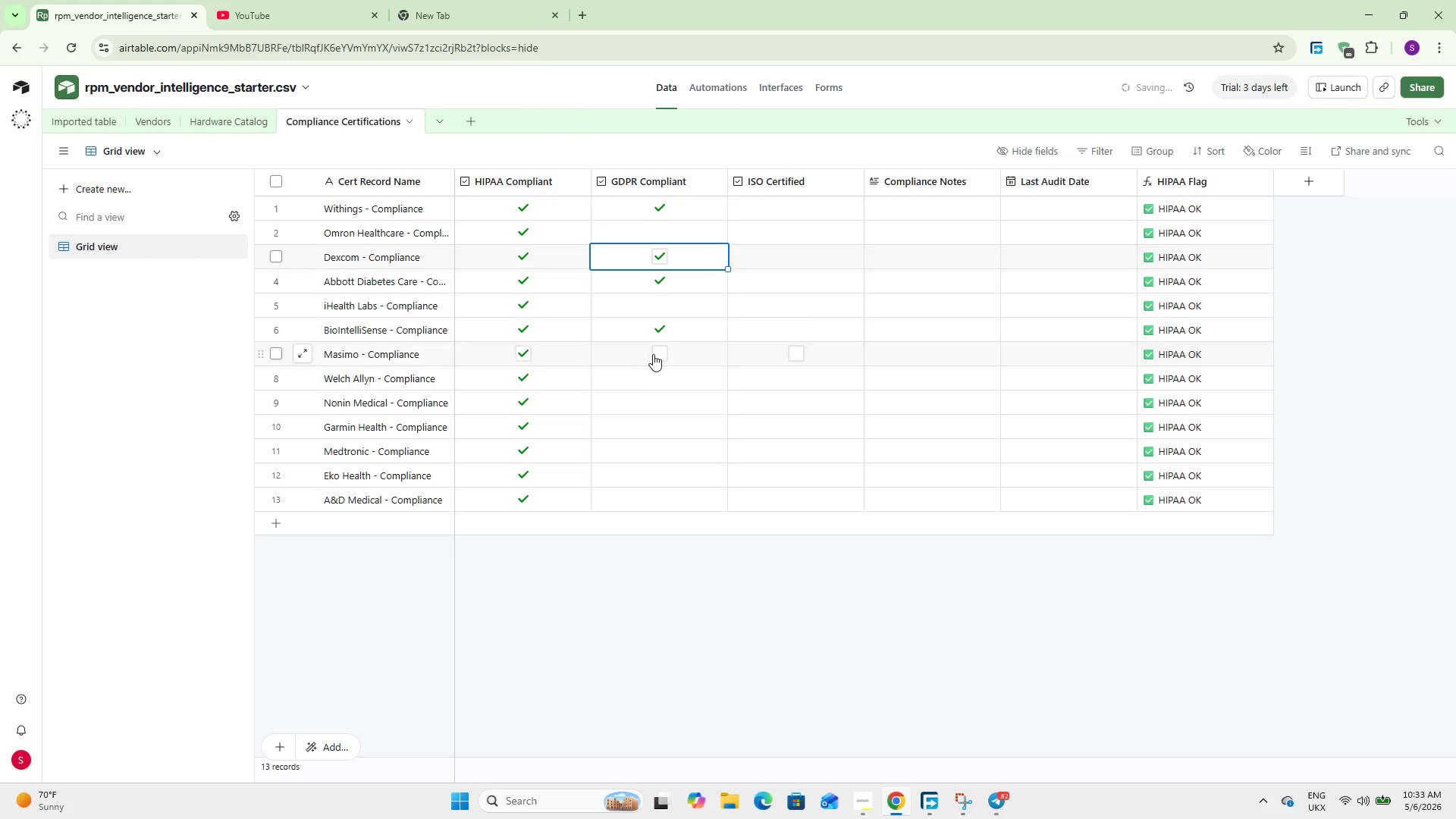 
left_click([656, 350])
 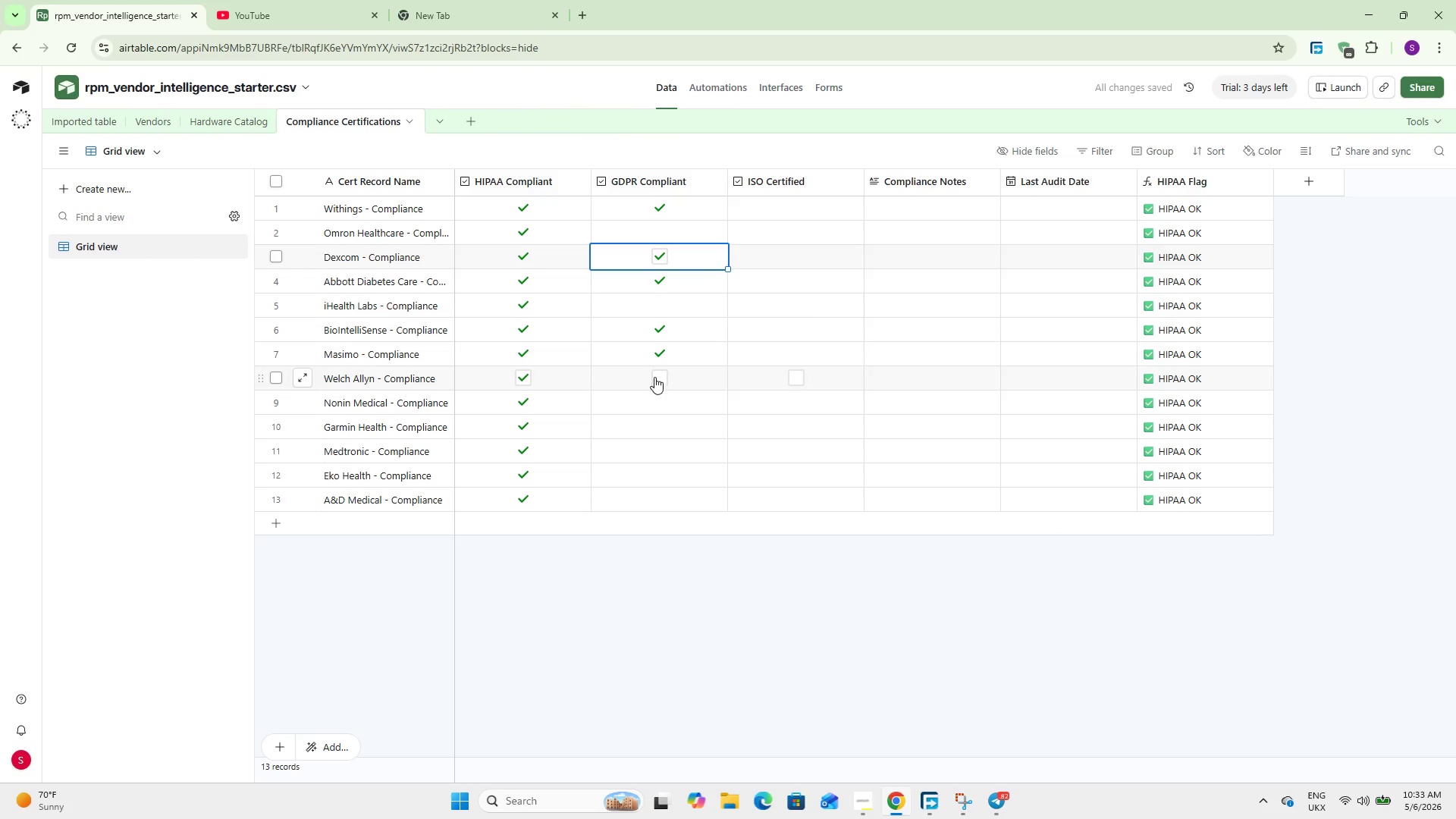 
left_click([657, 394])
 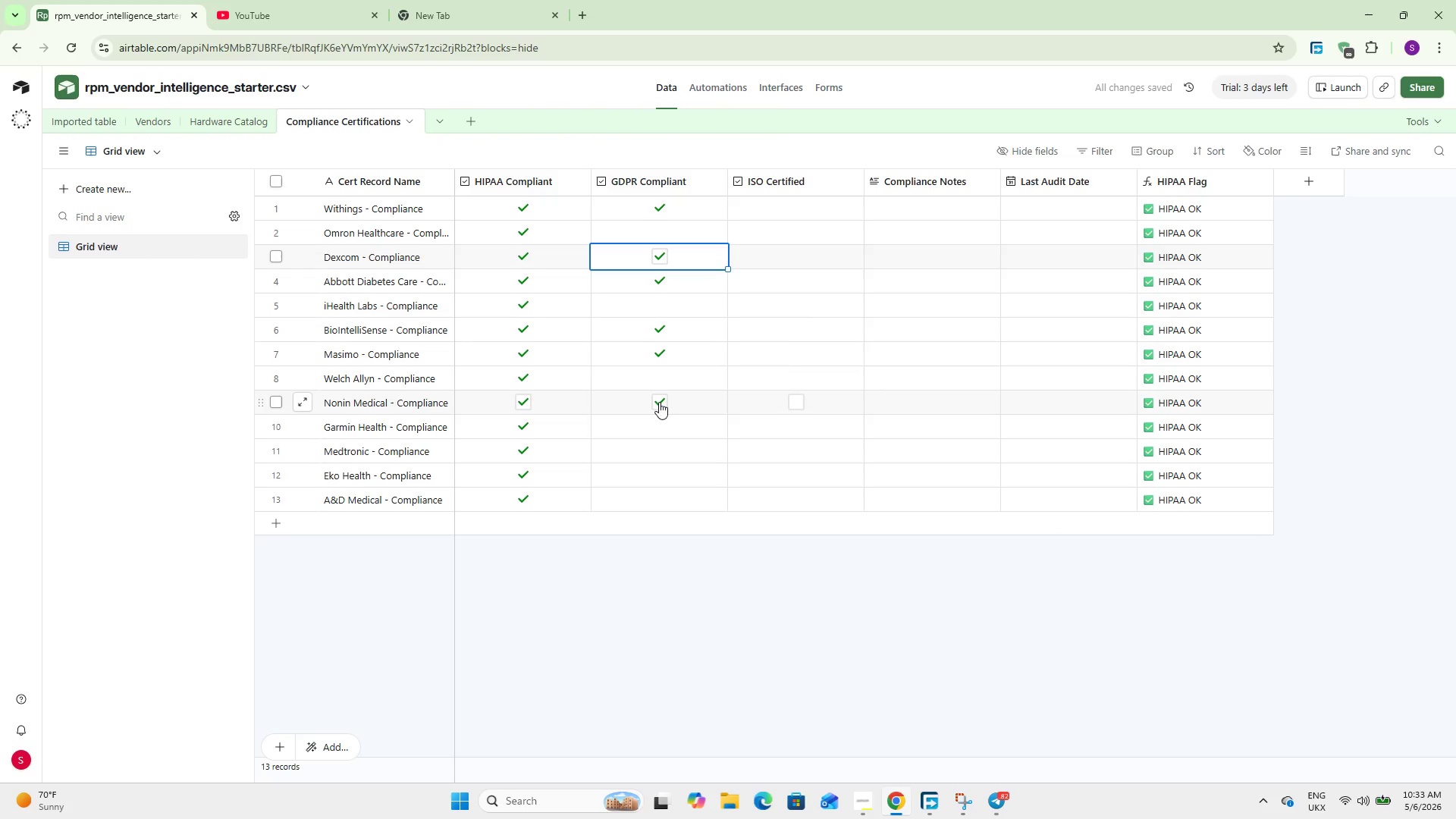 
left_click([704, 408])
 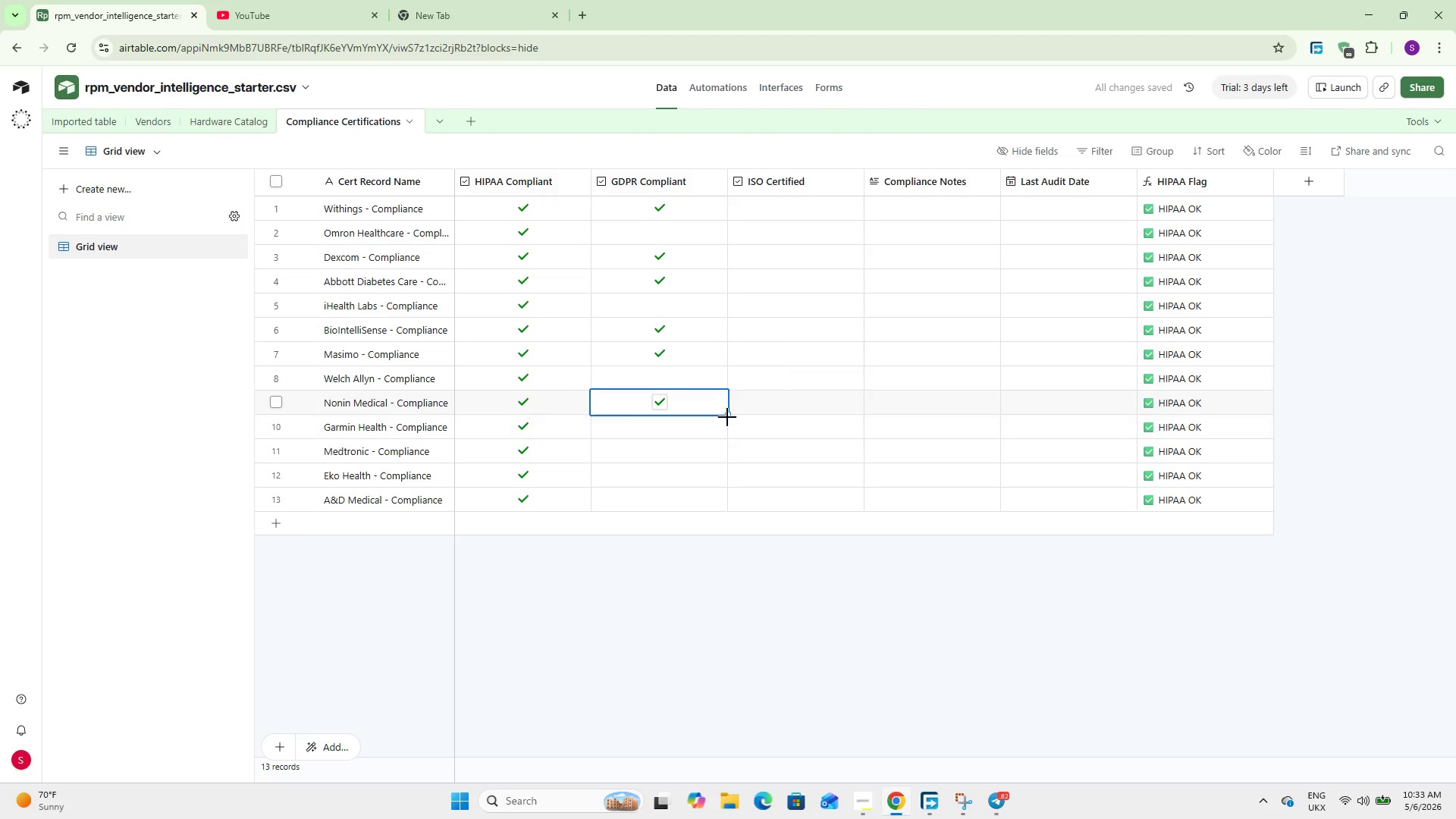 
left_click_drag(start_coordinate=[727, 417], to_coordinate=[714, 473])
 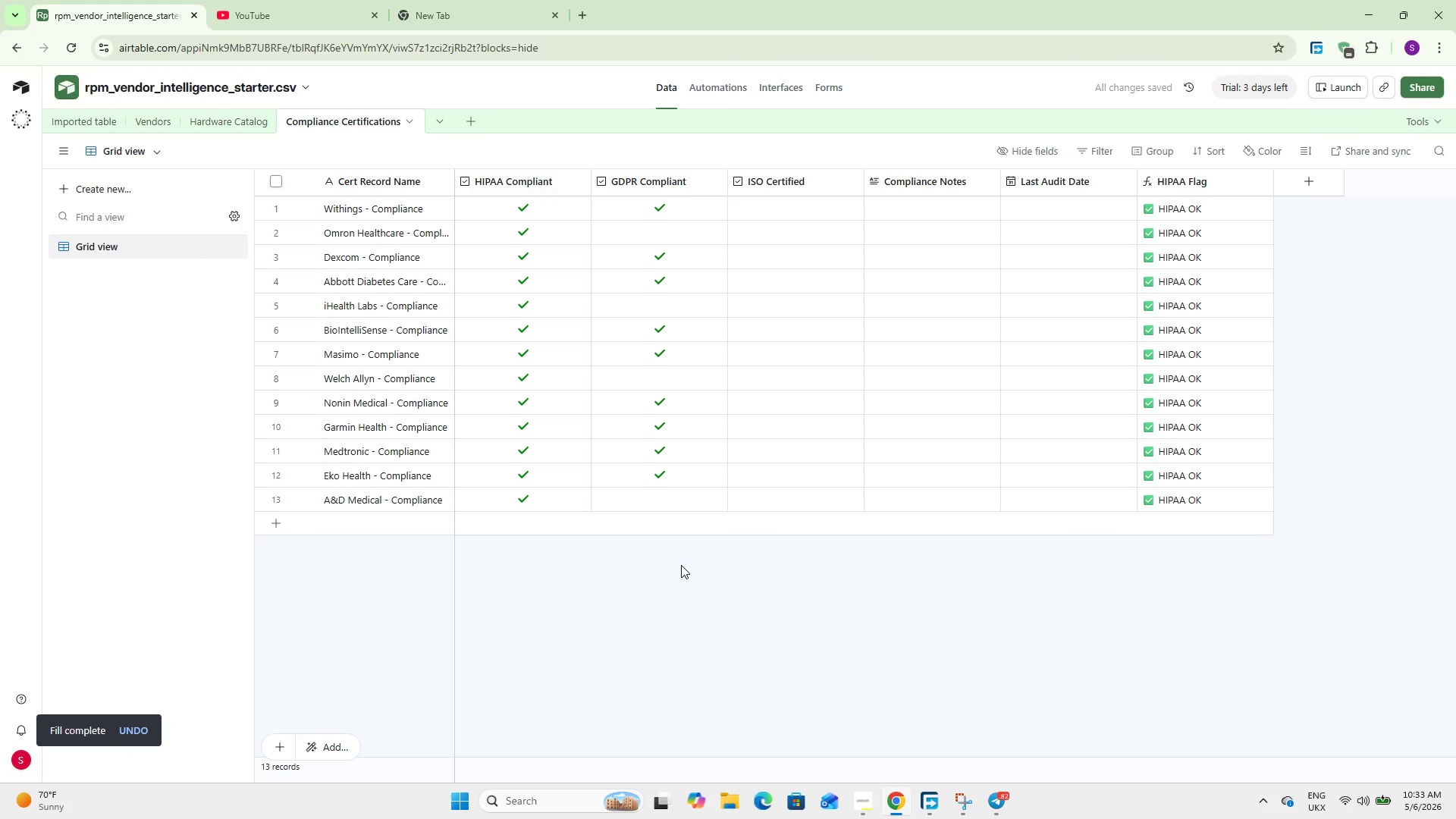 
wait(9.19)
 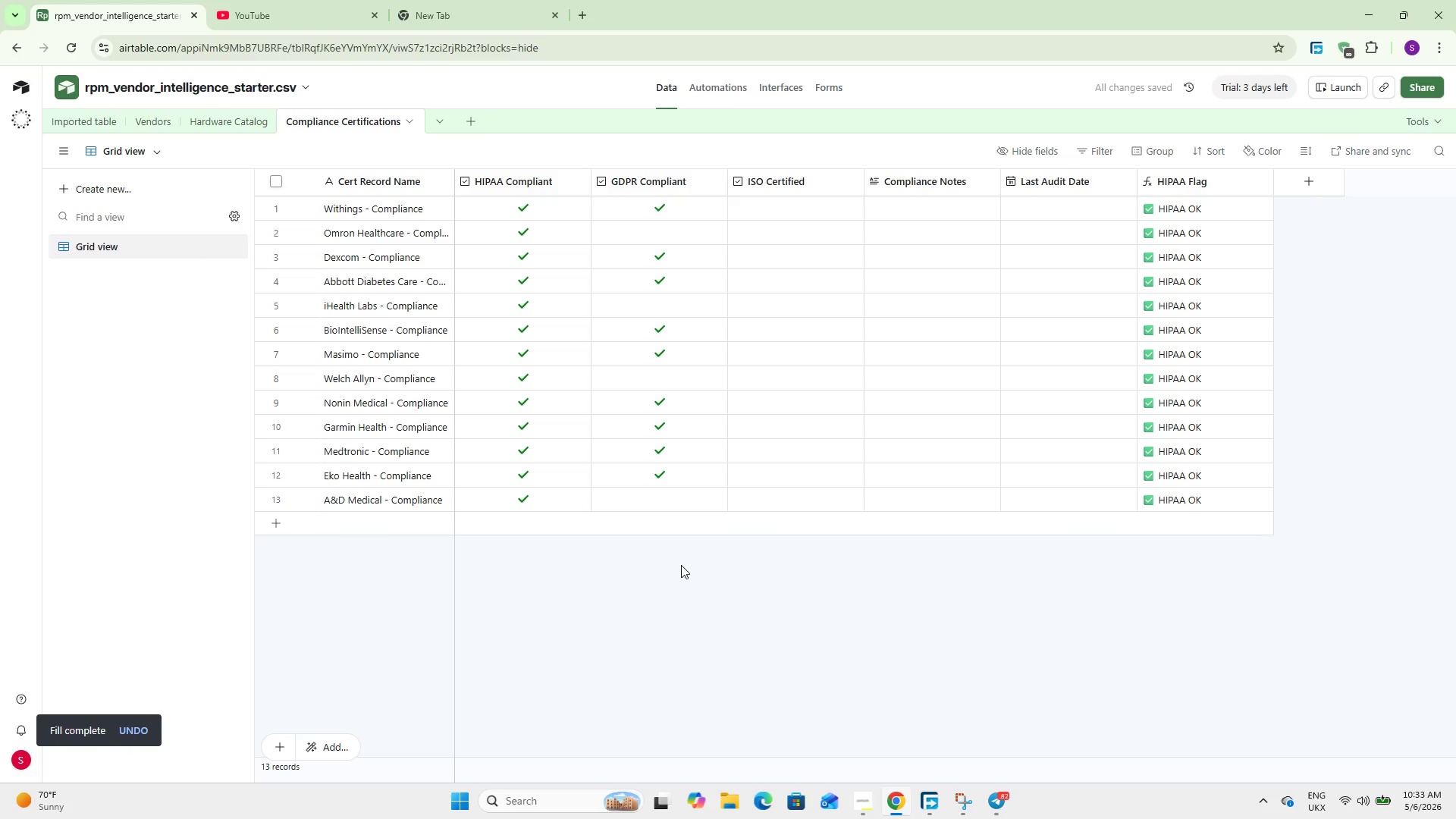 
mouse_move([360, 438])
 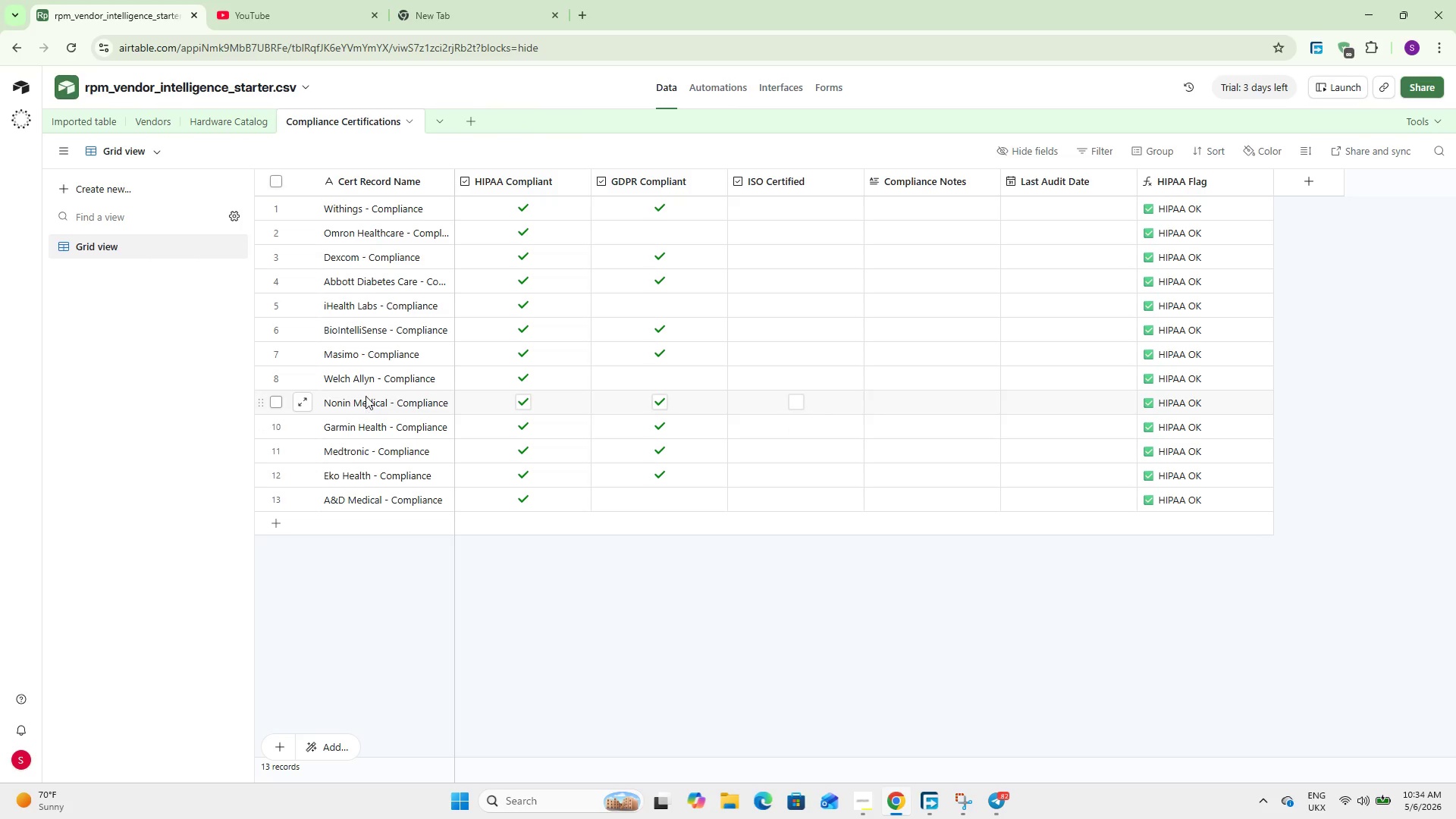 
double_click([371, 378])
 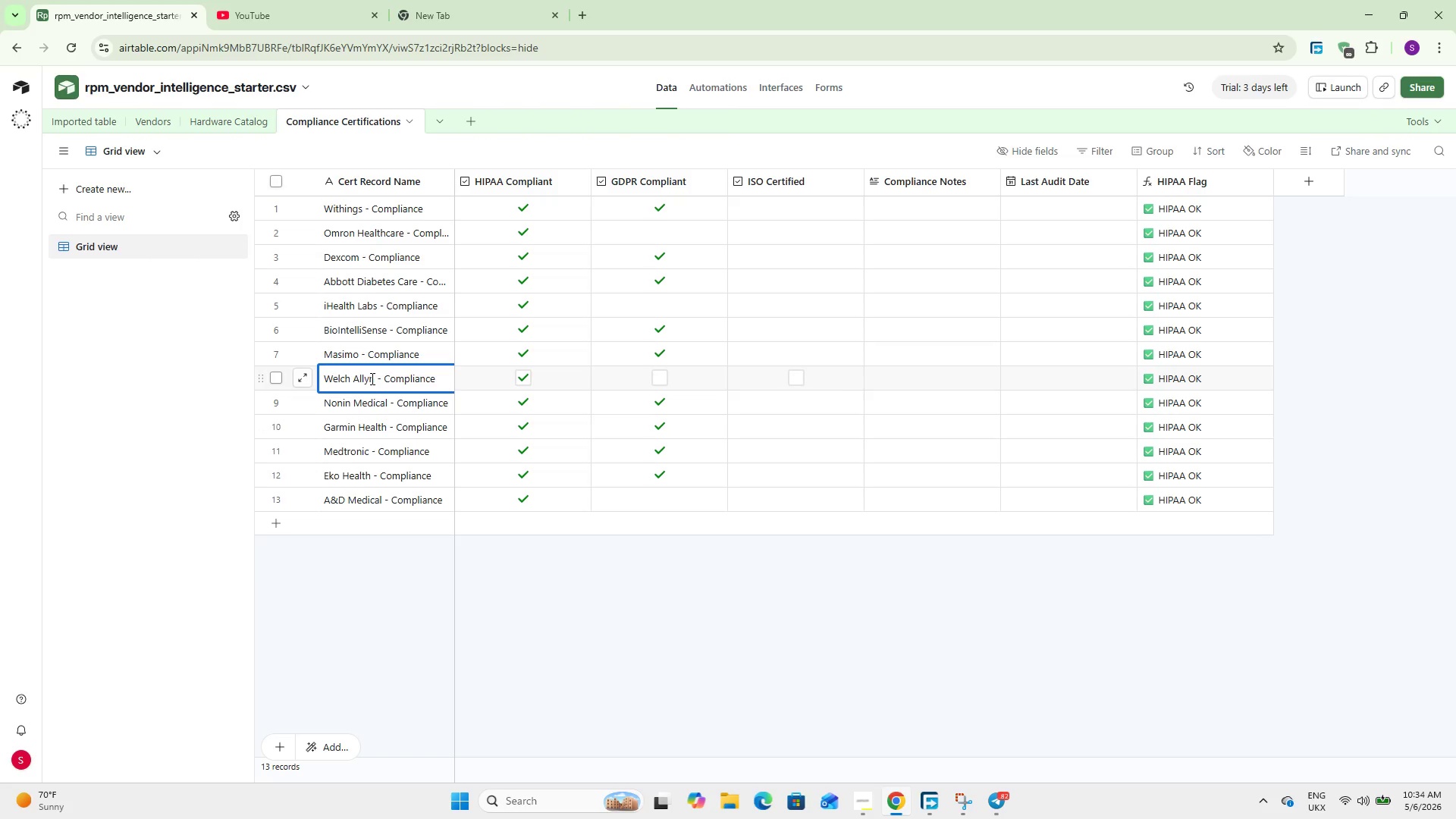 
key(Shift+Enter)
 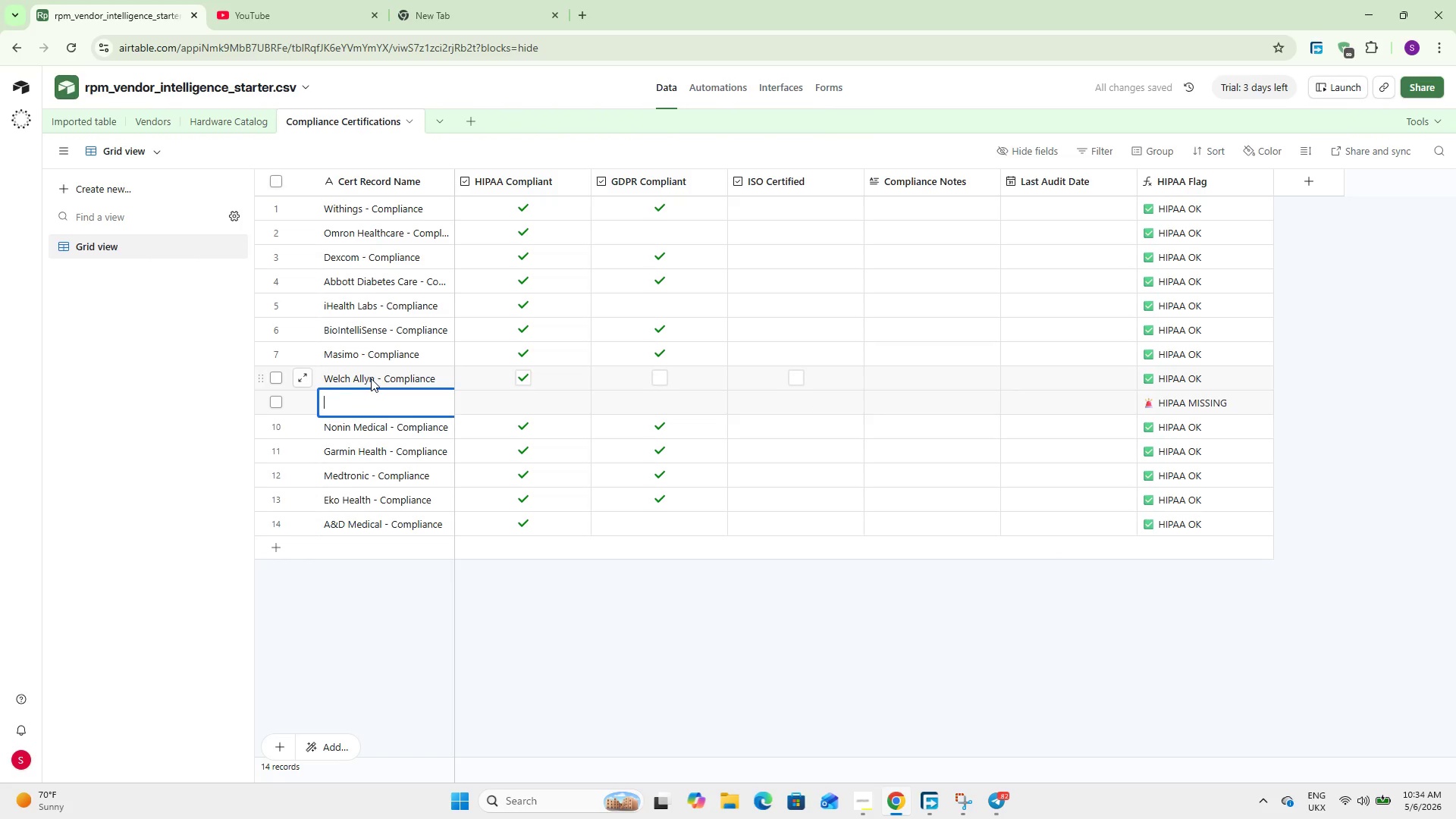 
type(AliveCor - Compliance)
 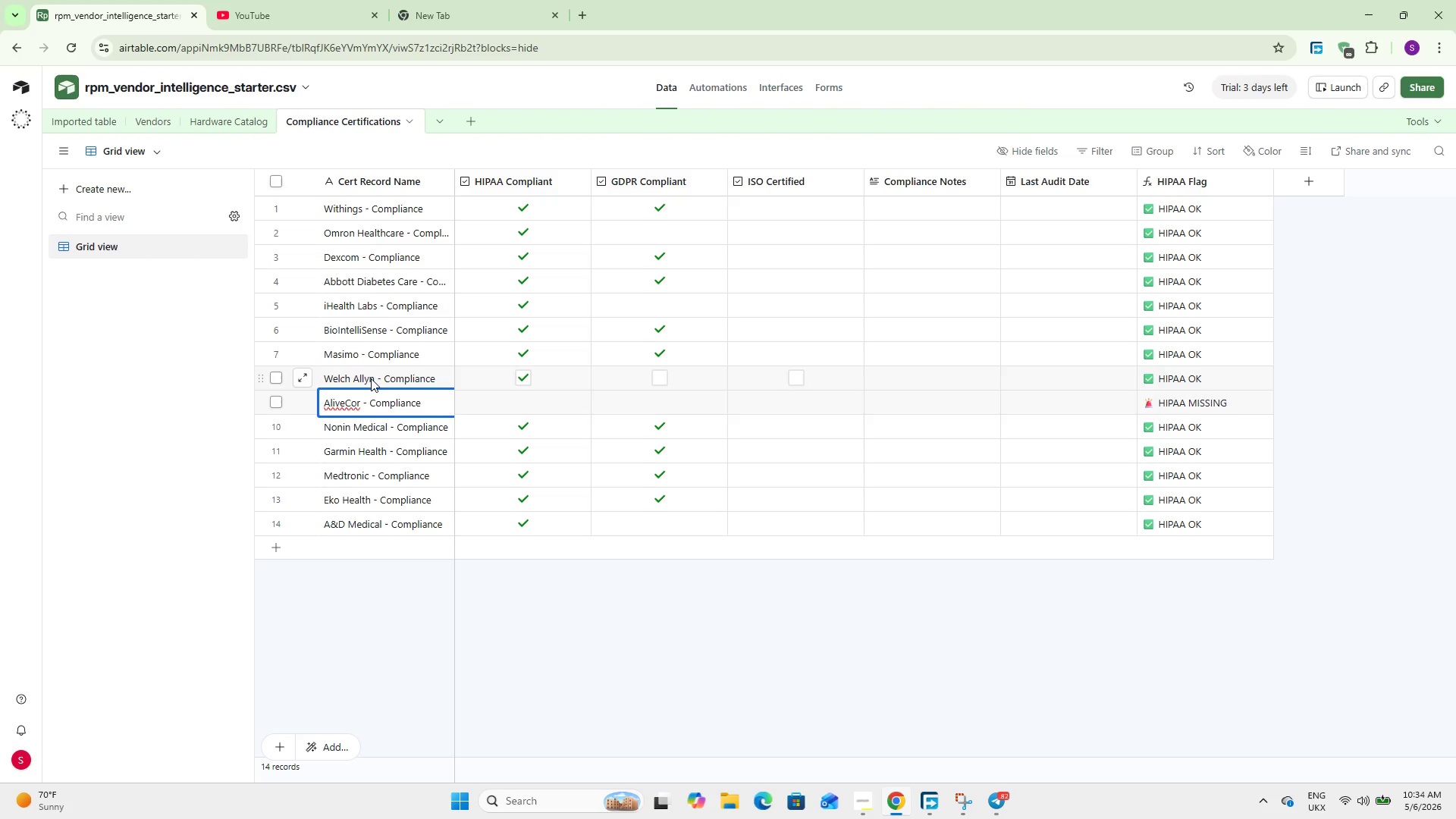 
left_click([652, 397])
 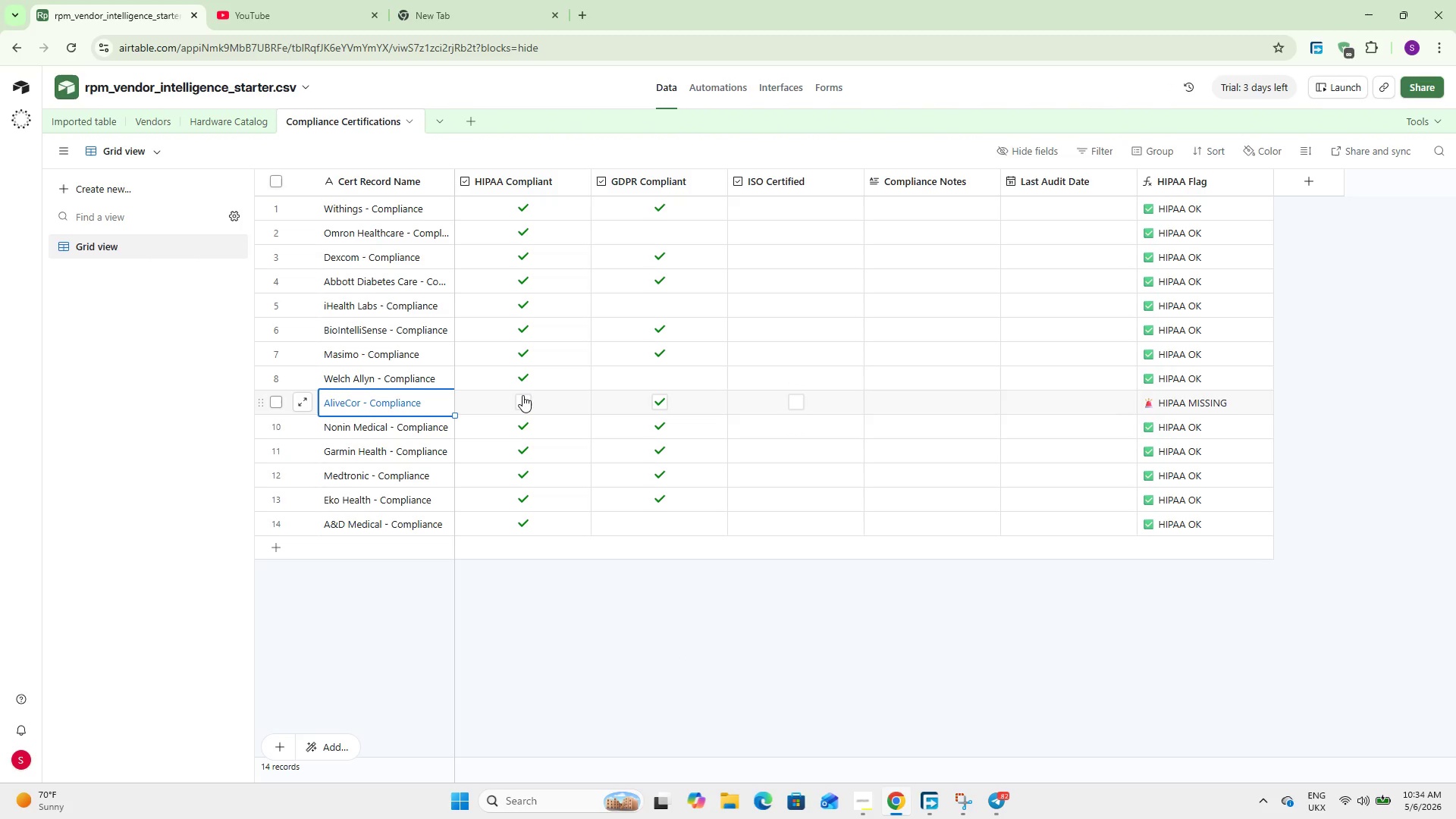 
left_click([522, 395])
 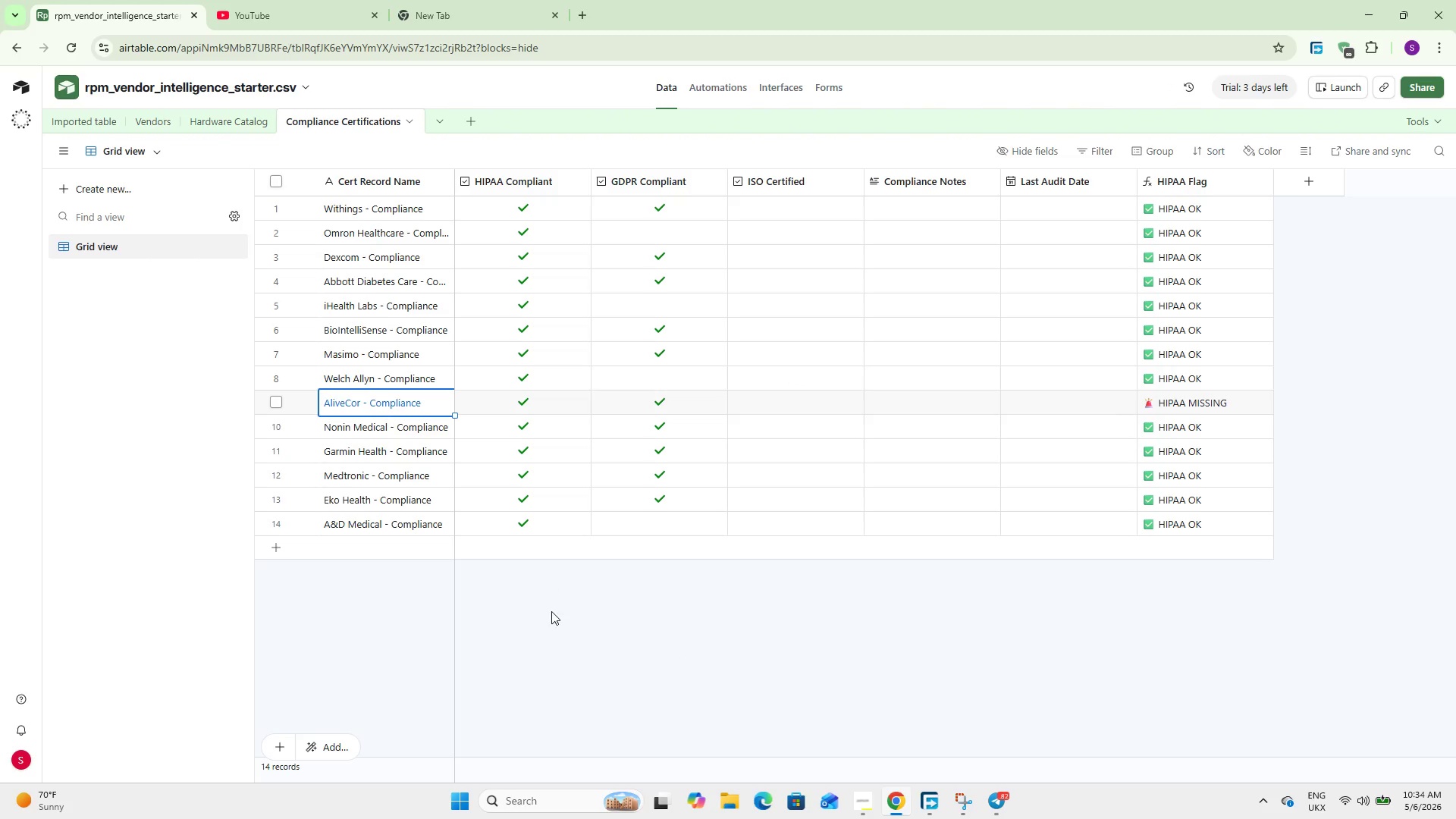 
left_click([562, 638])
 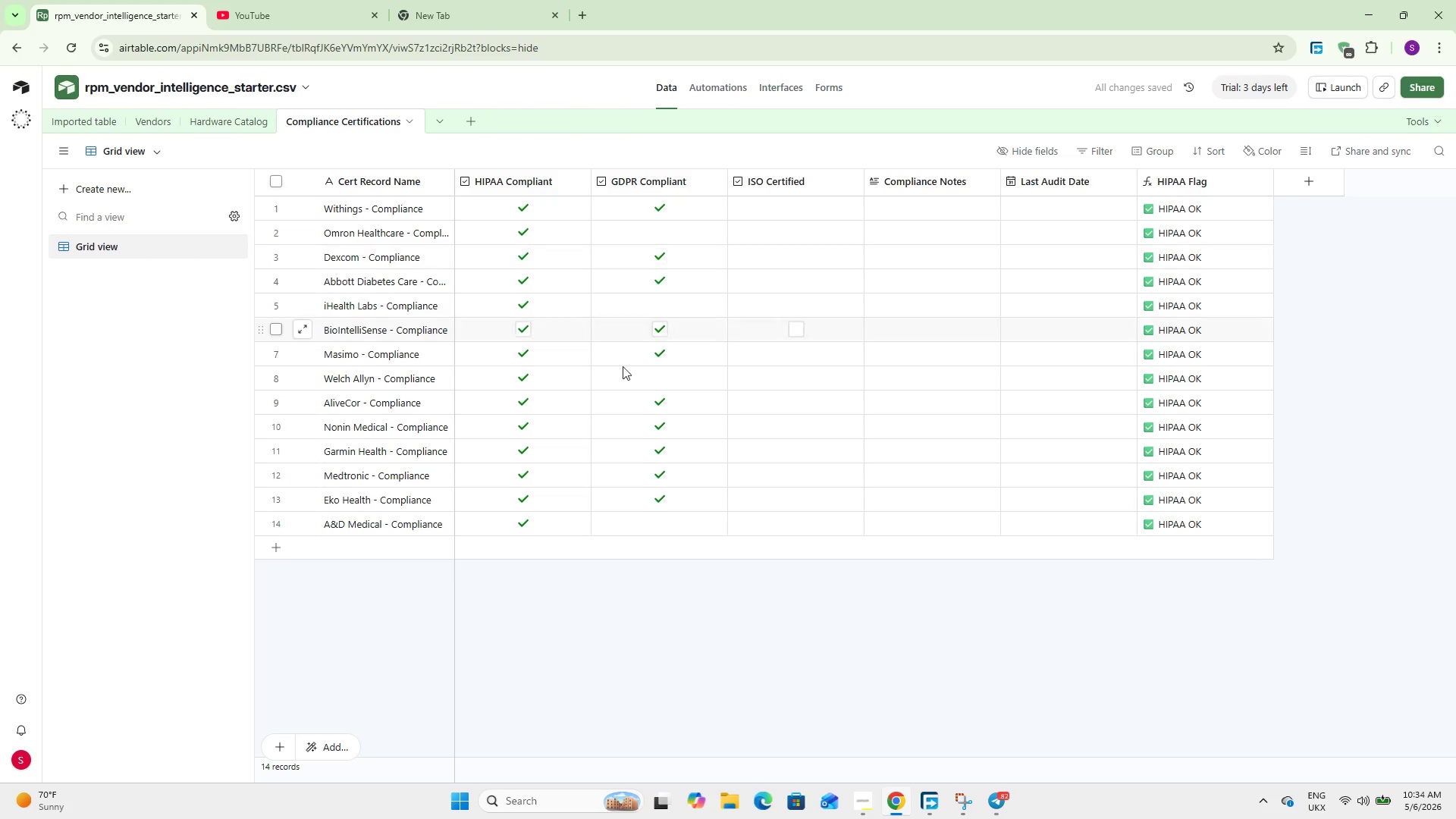 
scroll: coordinate [524, 393], scroll_direction: up, amount: 6.0
 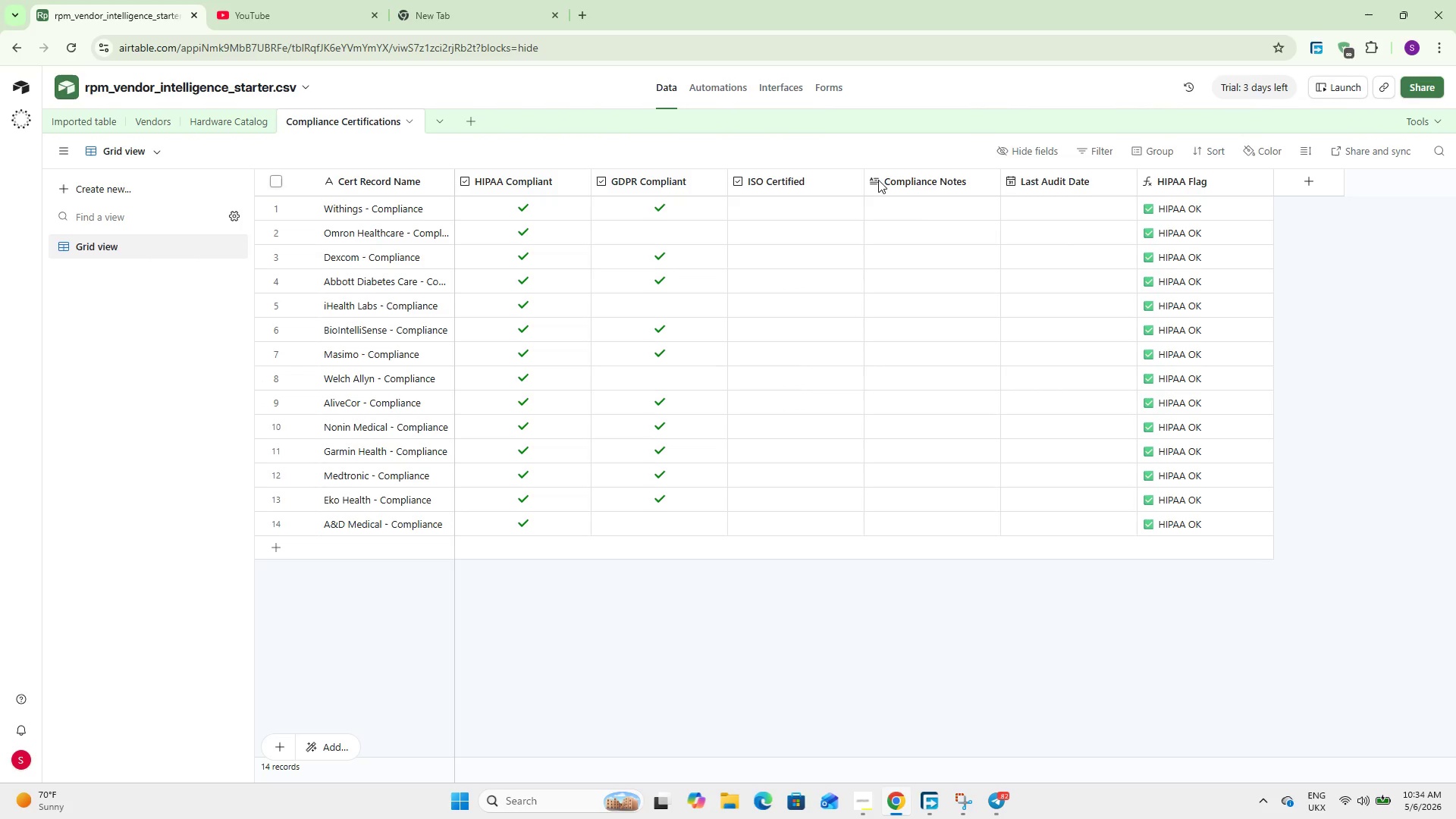 
double_click([799, 230])
 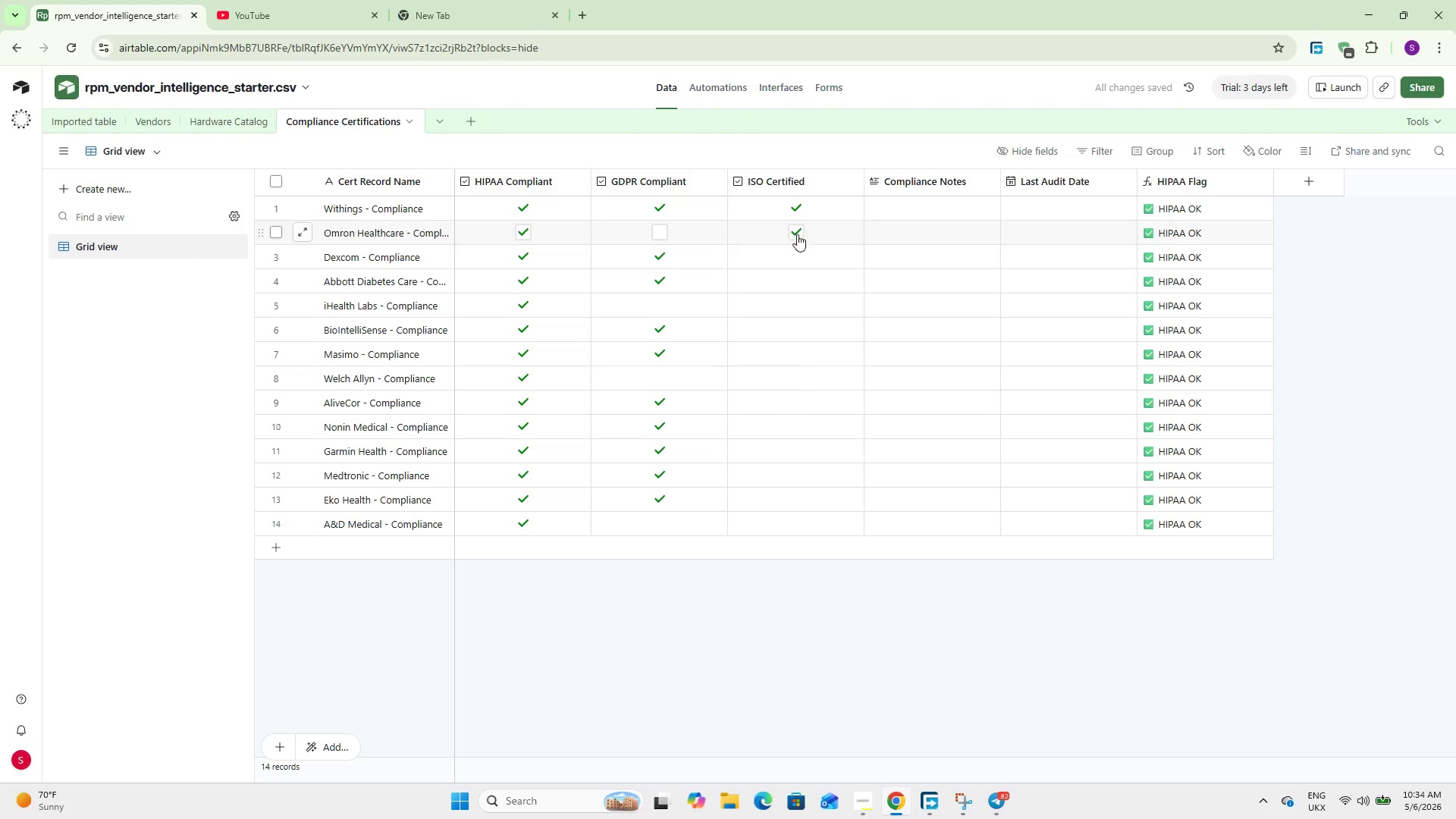 
left_click([795, 253])
 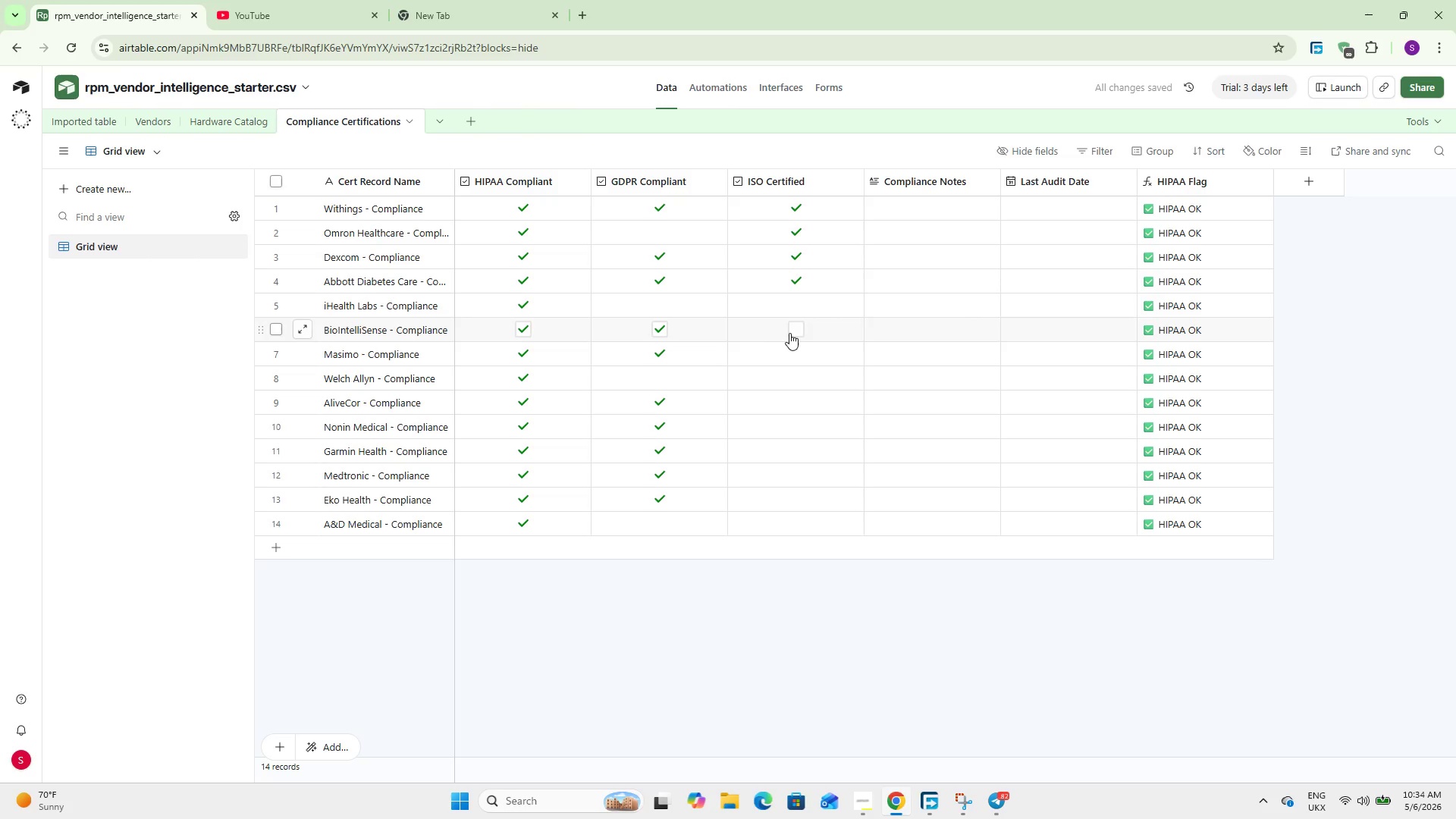 
left_click([793, 332])
 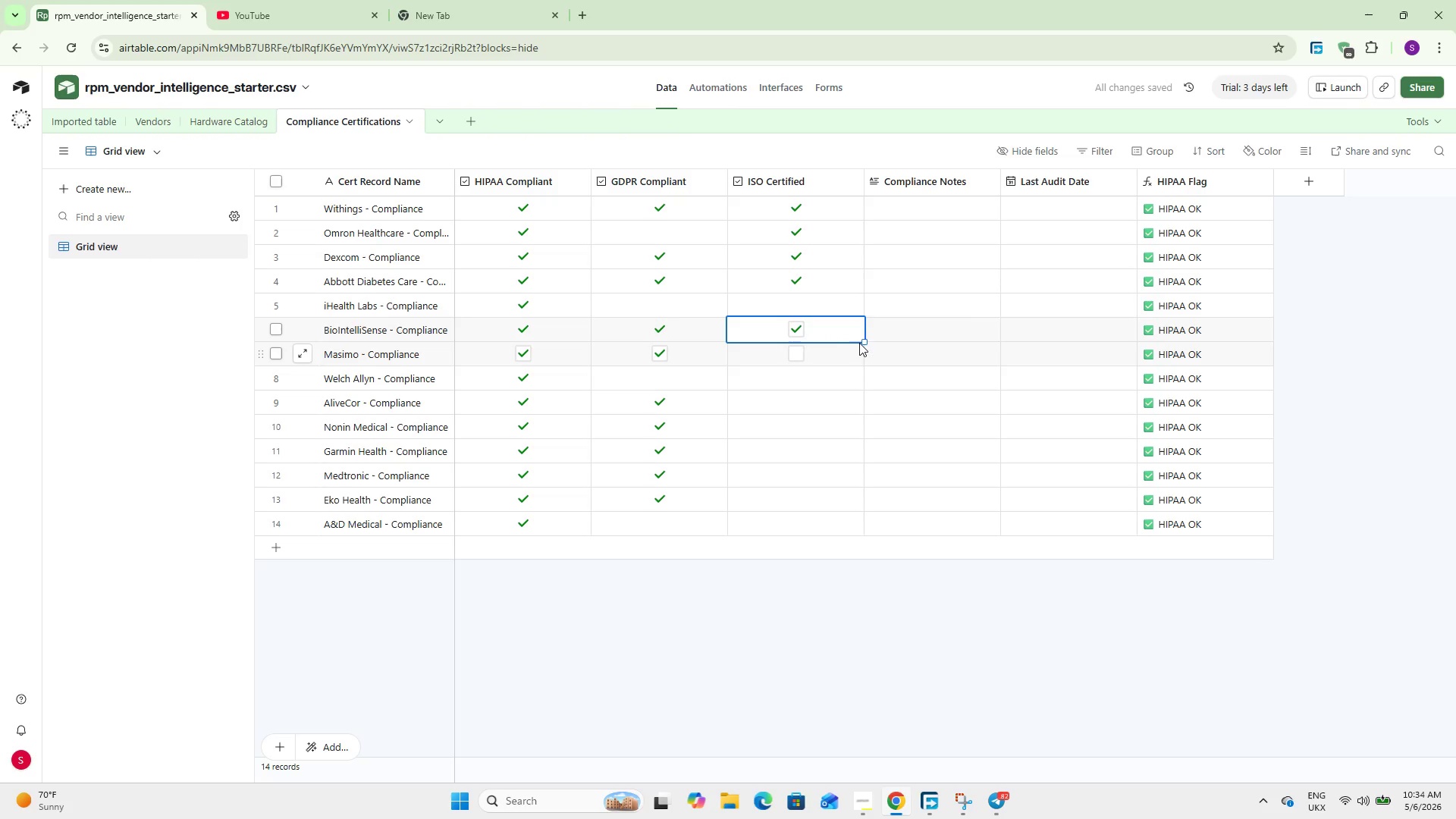 
left_click_drag(start_coordinate=[861, 343], to_coordinate=[852, 527])
 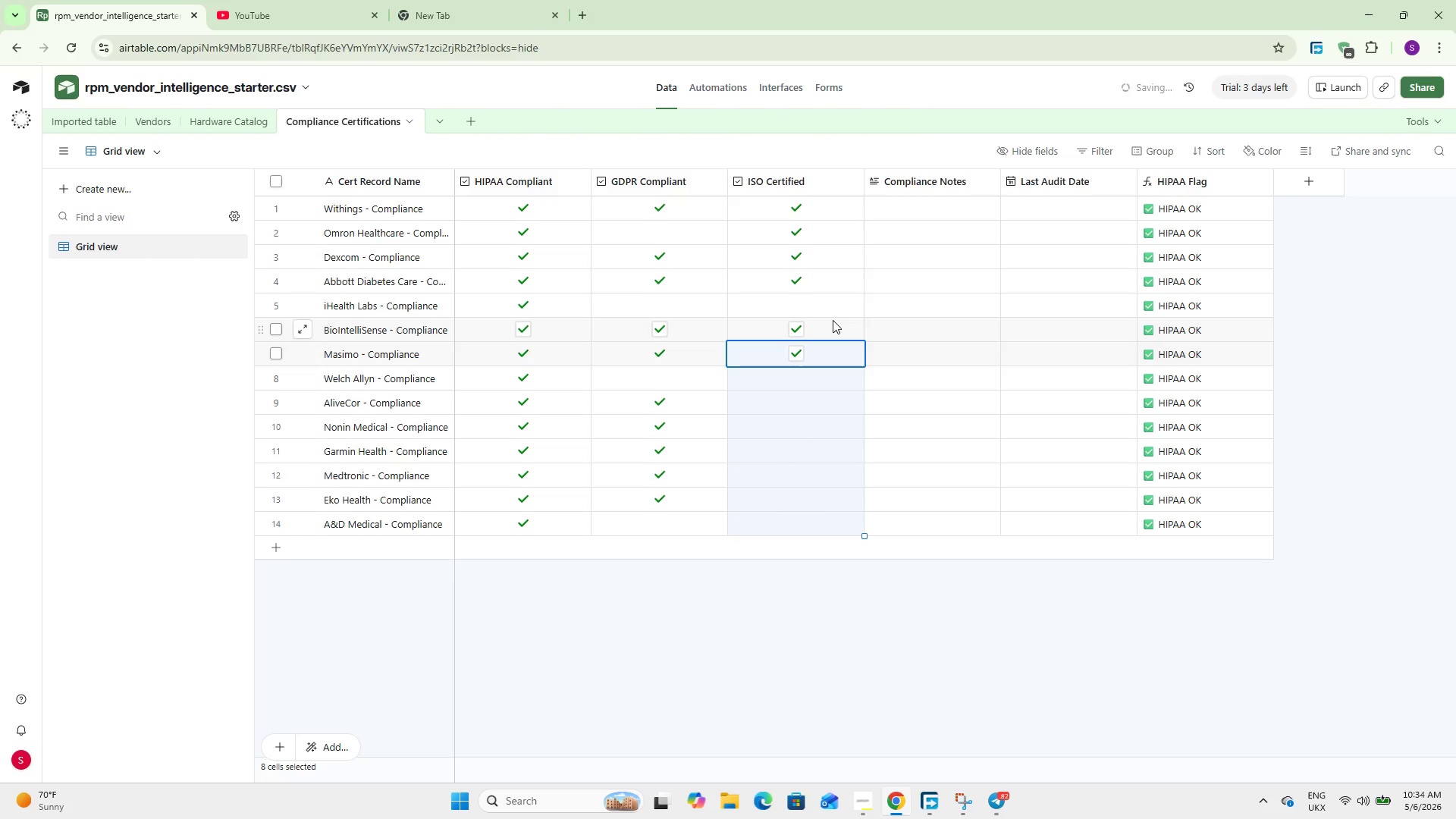 
double_click([833, 317])
 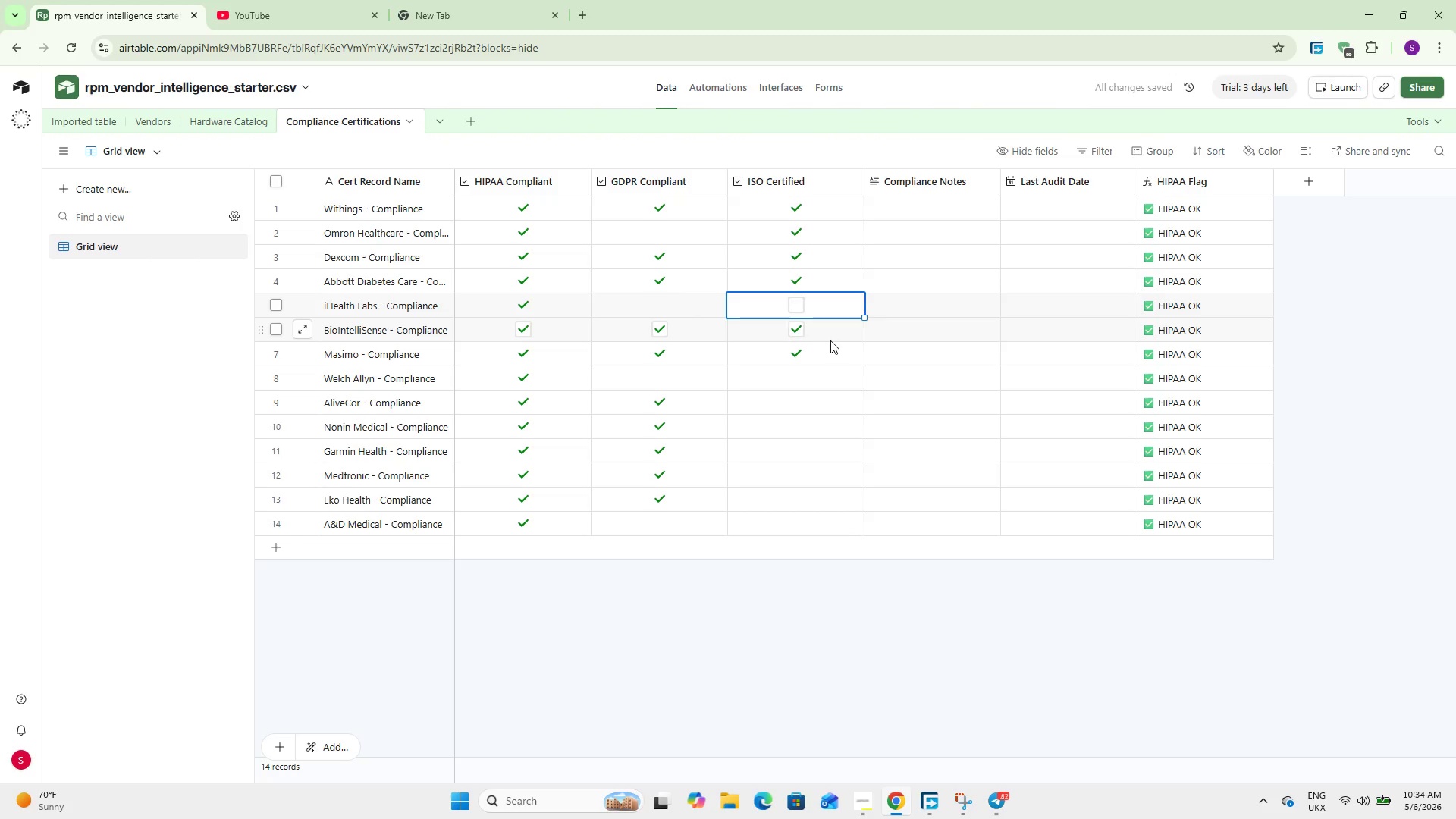 
left_click([830, 340])
 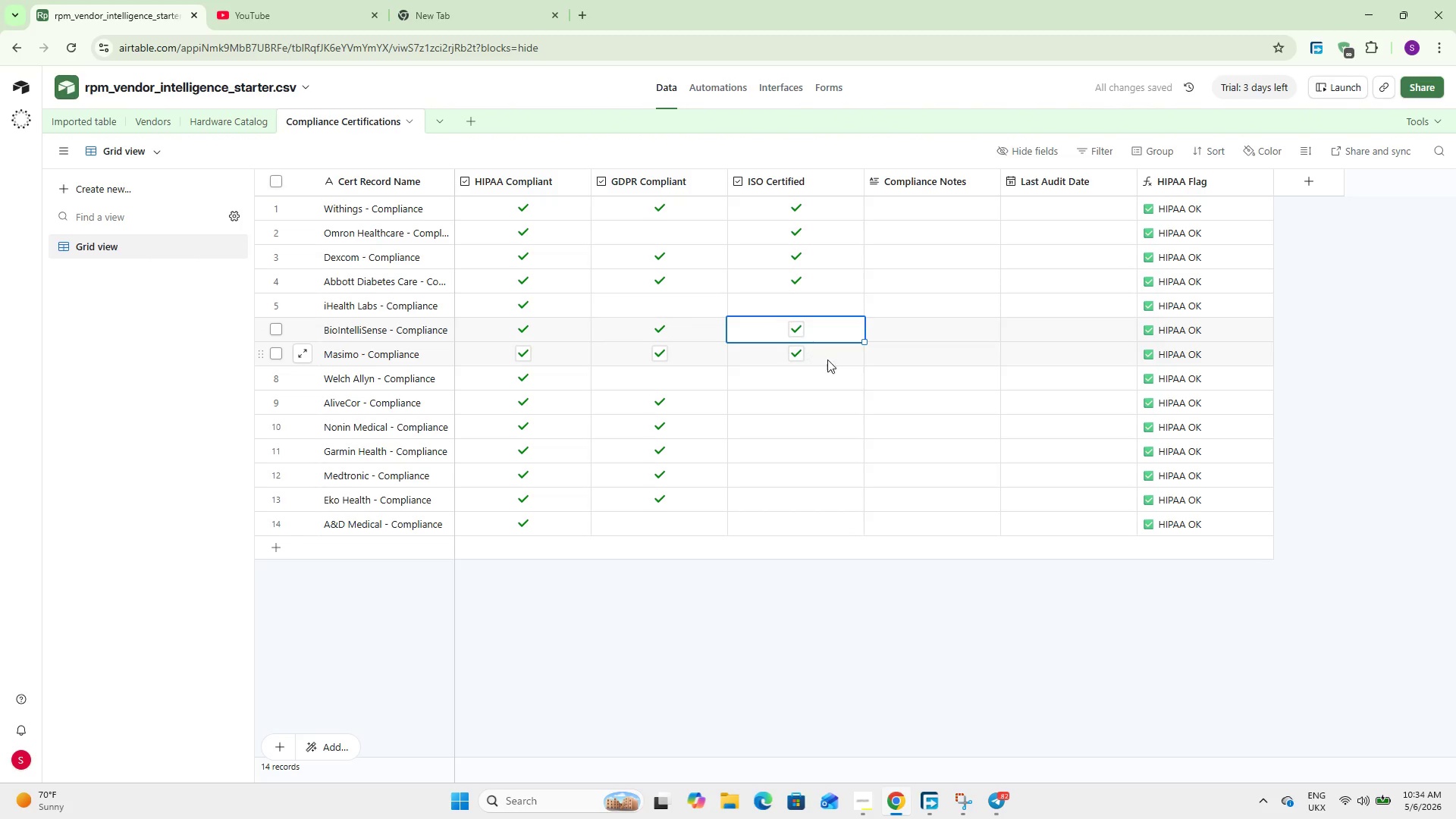 
left_click([859, 356])
 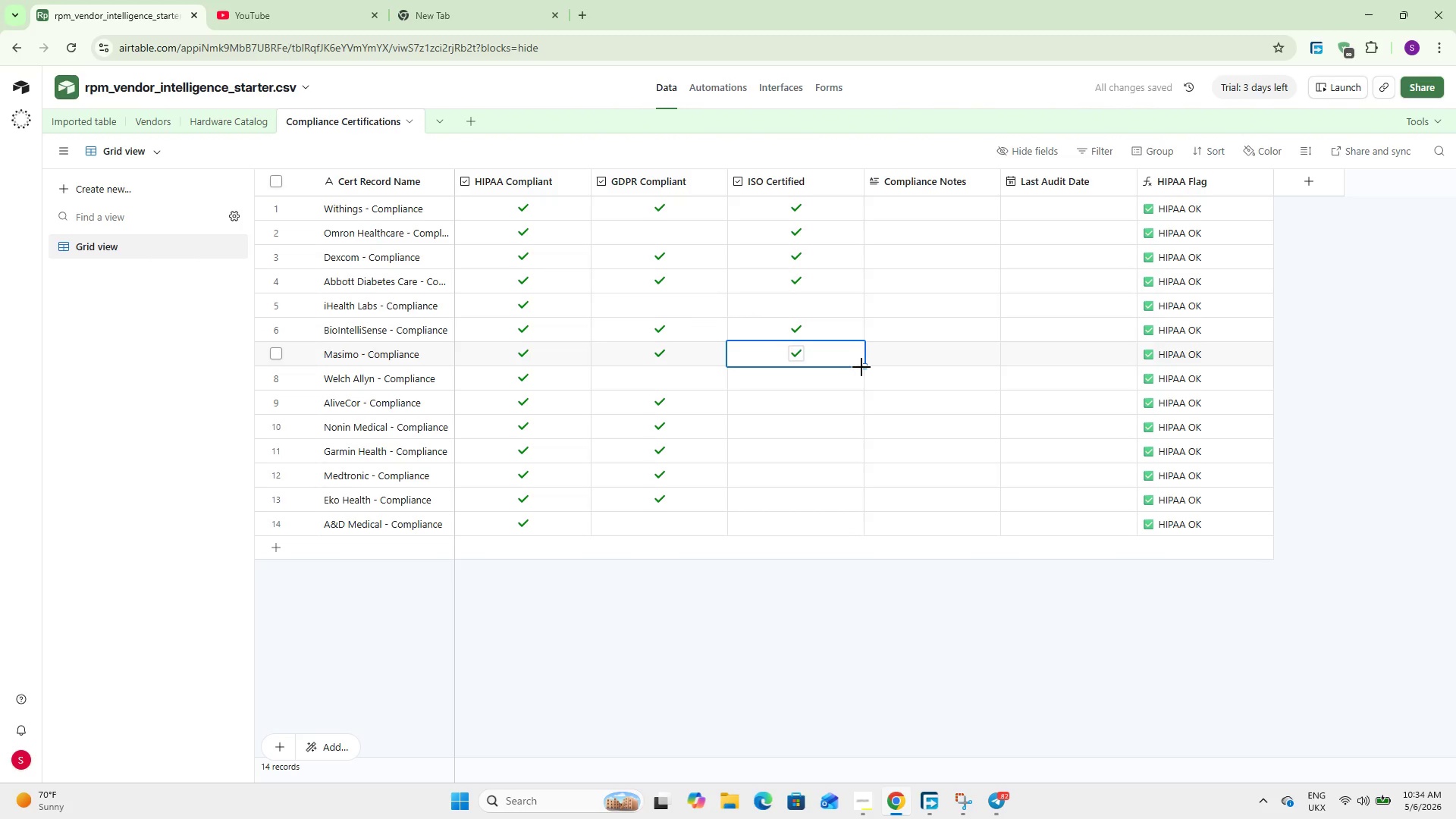 
left_click_drag(start_coordinate=[863, 368], to_coordinate=[827, 543])
 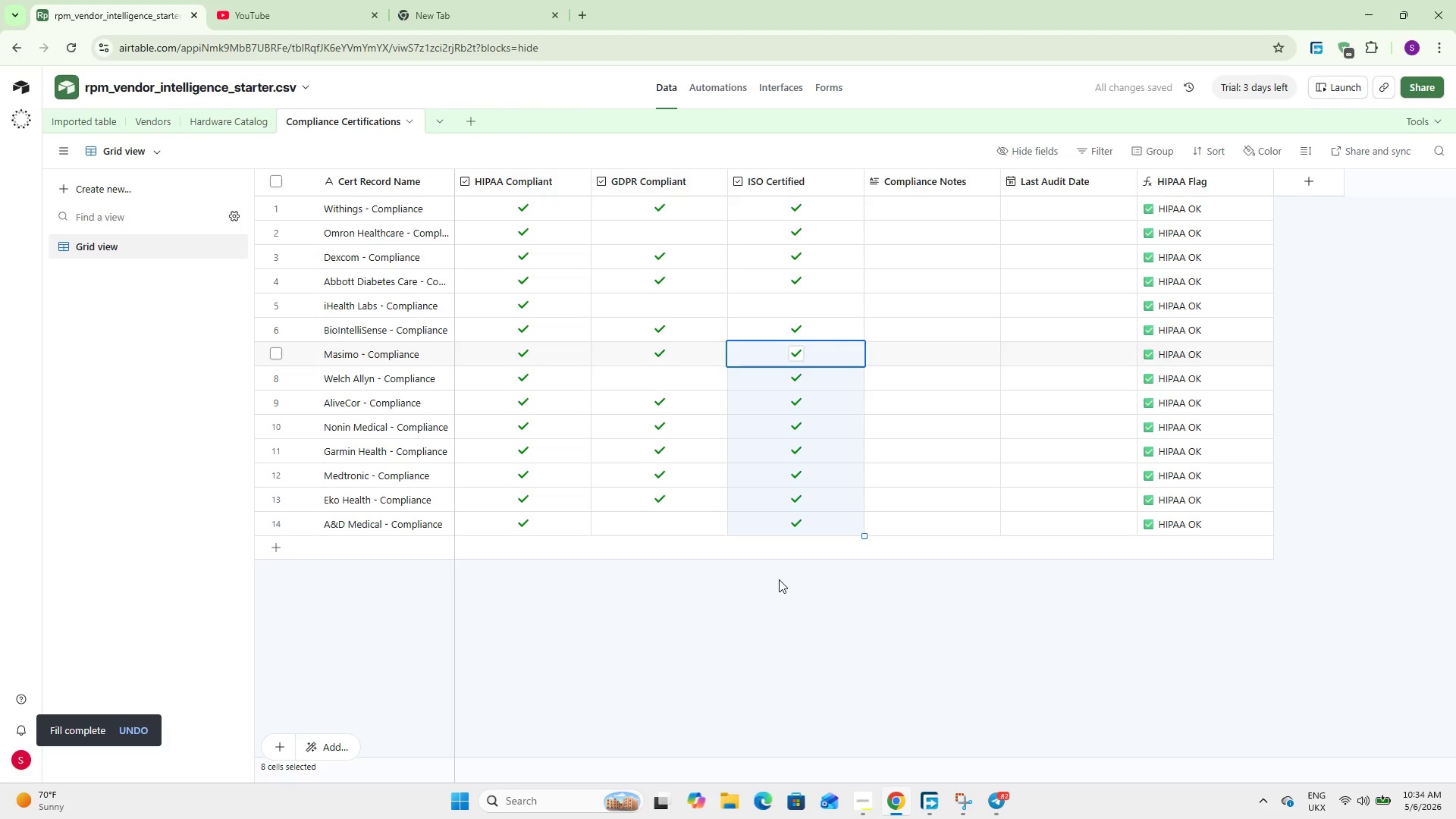 
left_click([779, 579])
 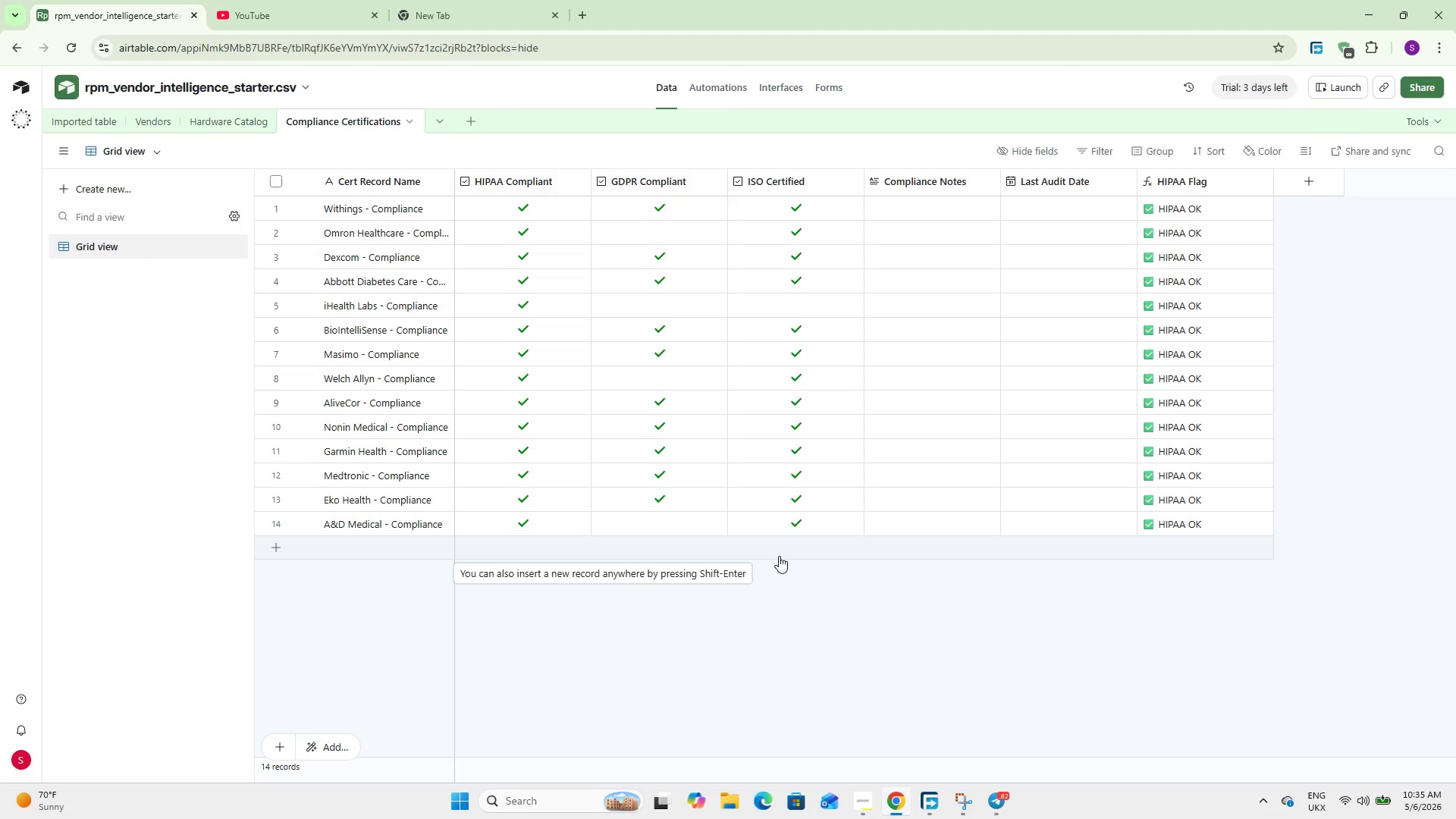 
wait(41.36)
 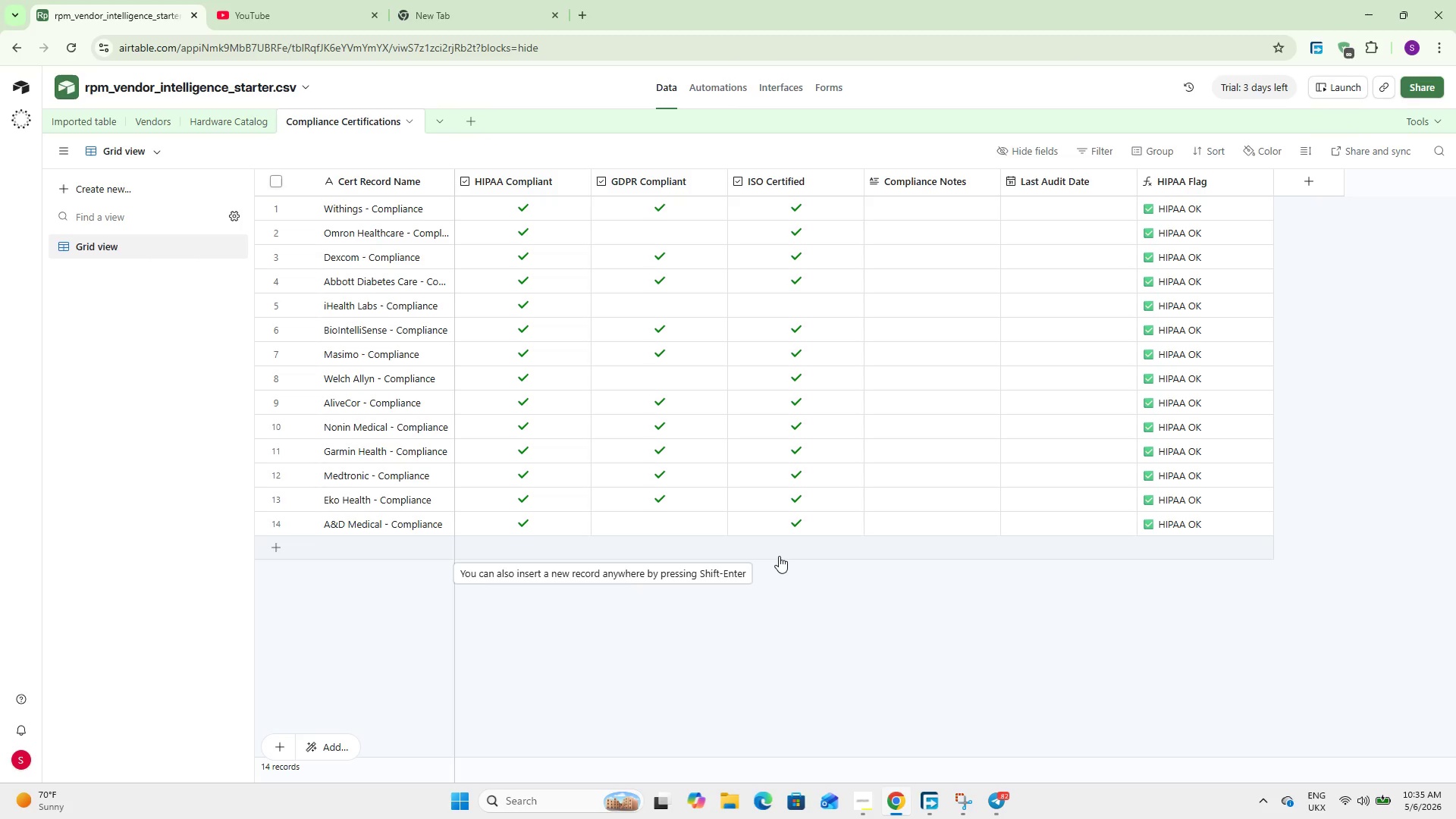 
left_click([100, 117])
 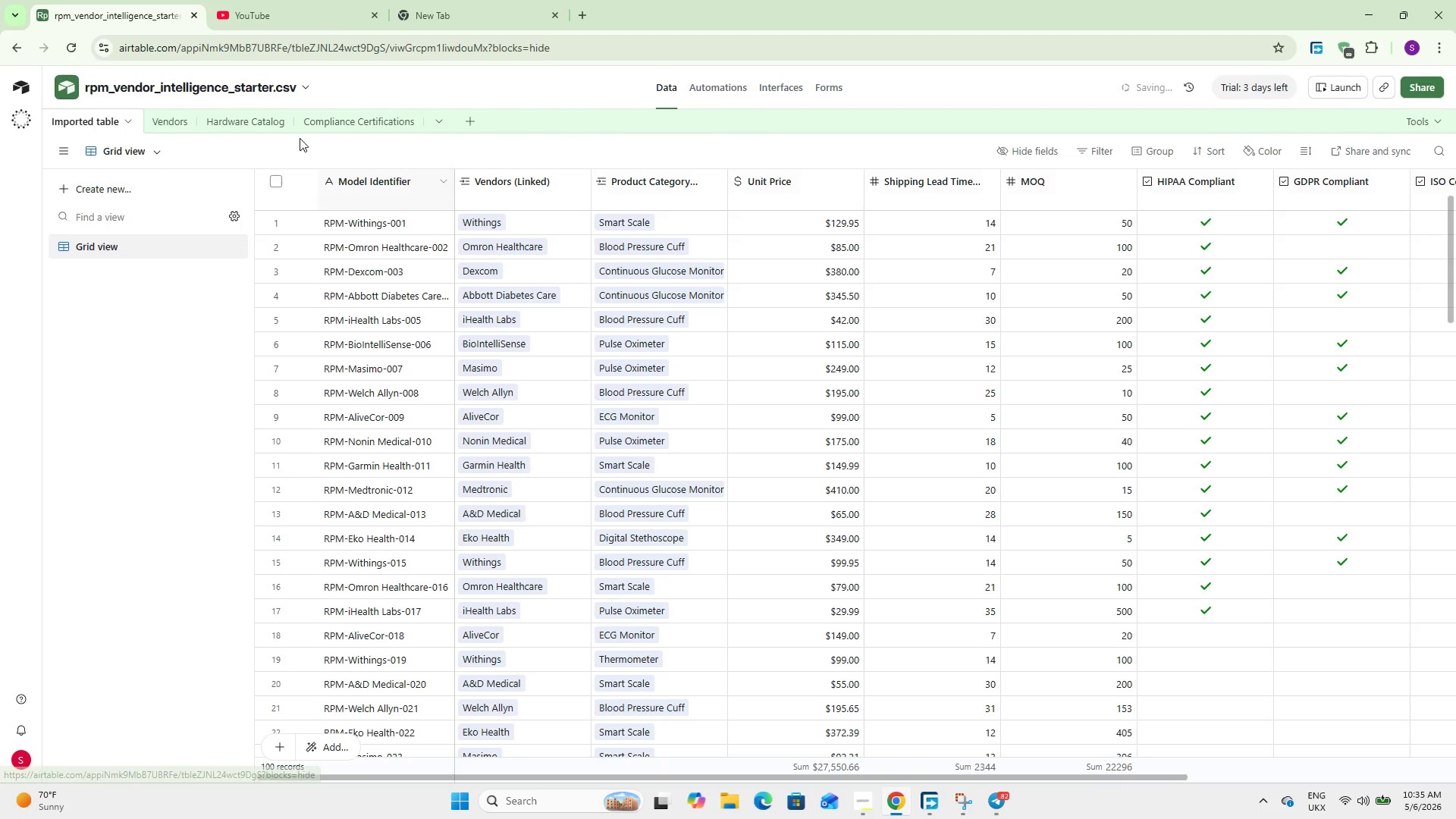 
double_click([93, 117])
 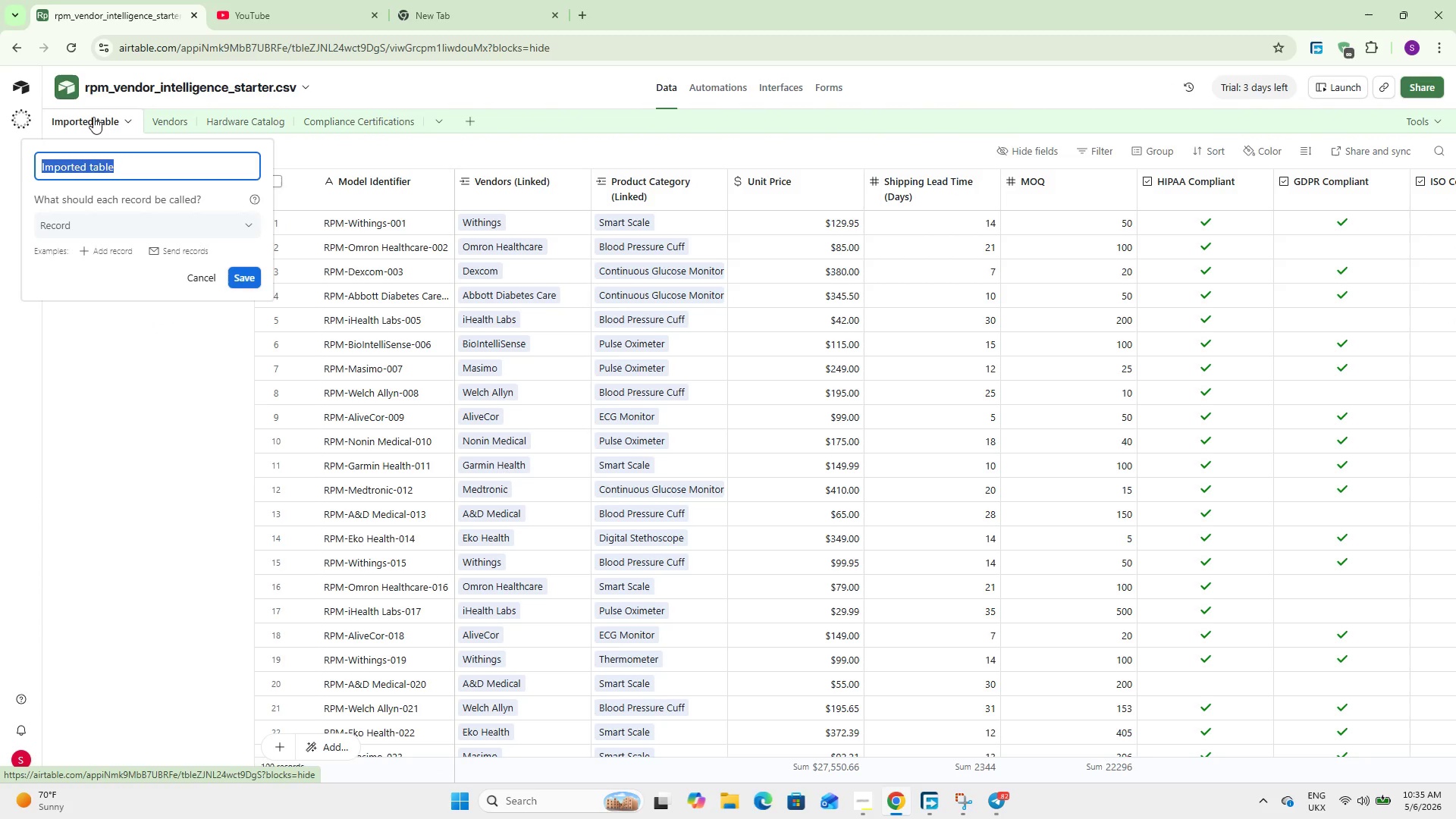 
wait(7.81)
 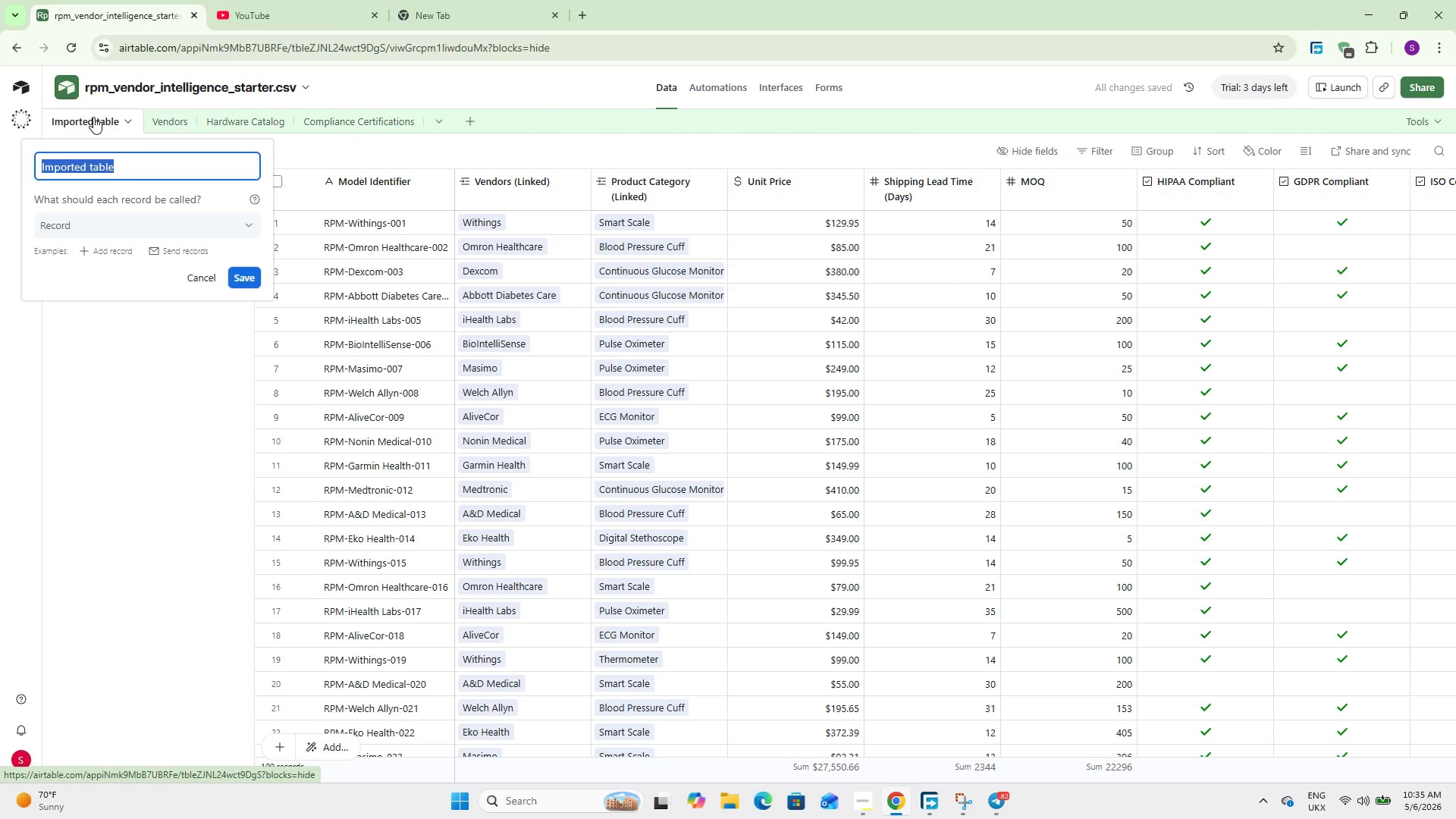 
type(Prie Quotes)
 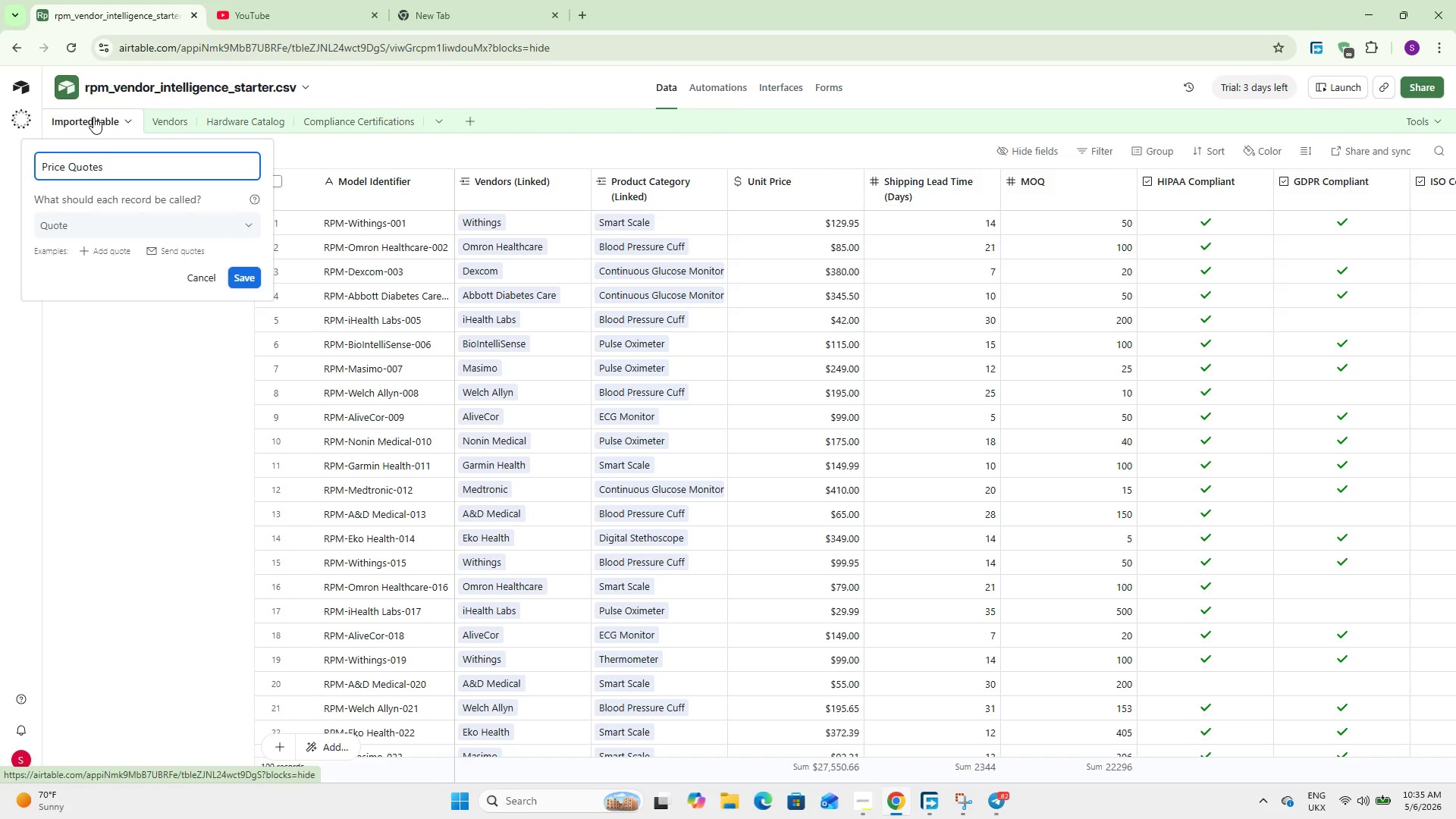 
hold_key(key=C, duration=0.34)
 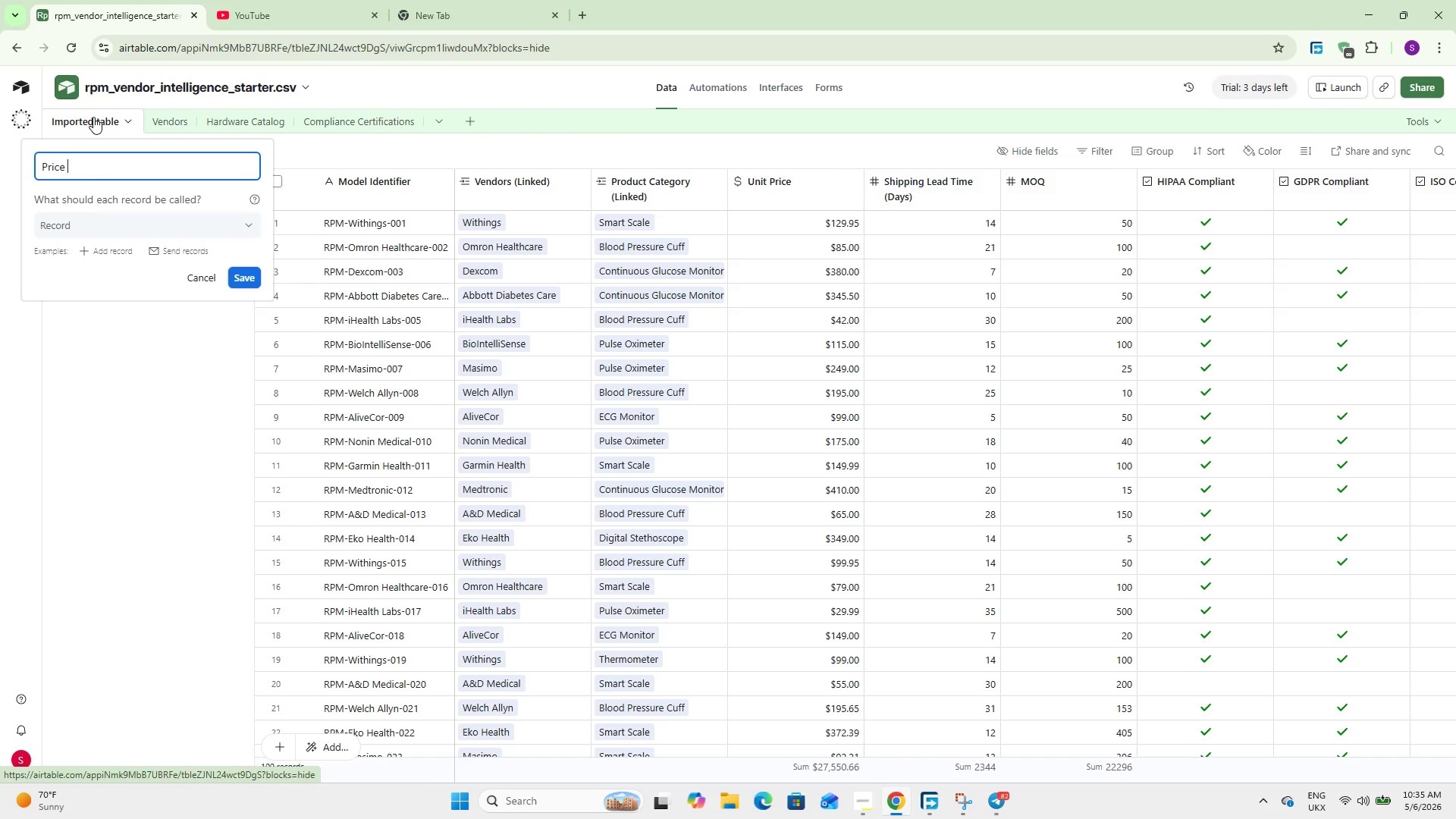 
left_click([250, 273])
 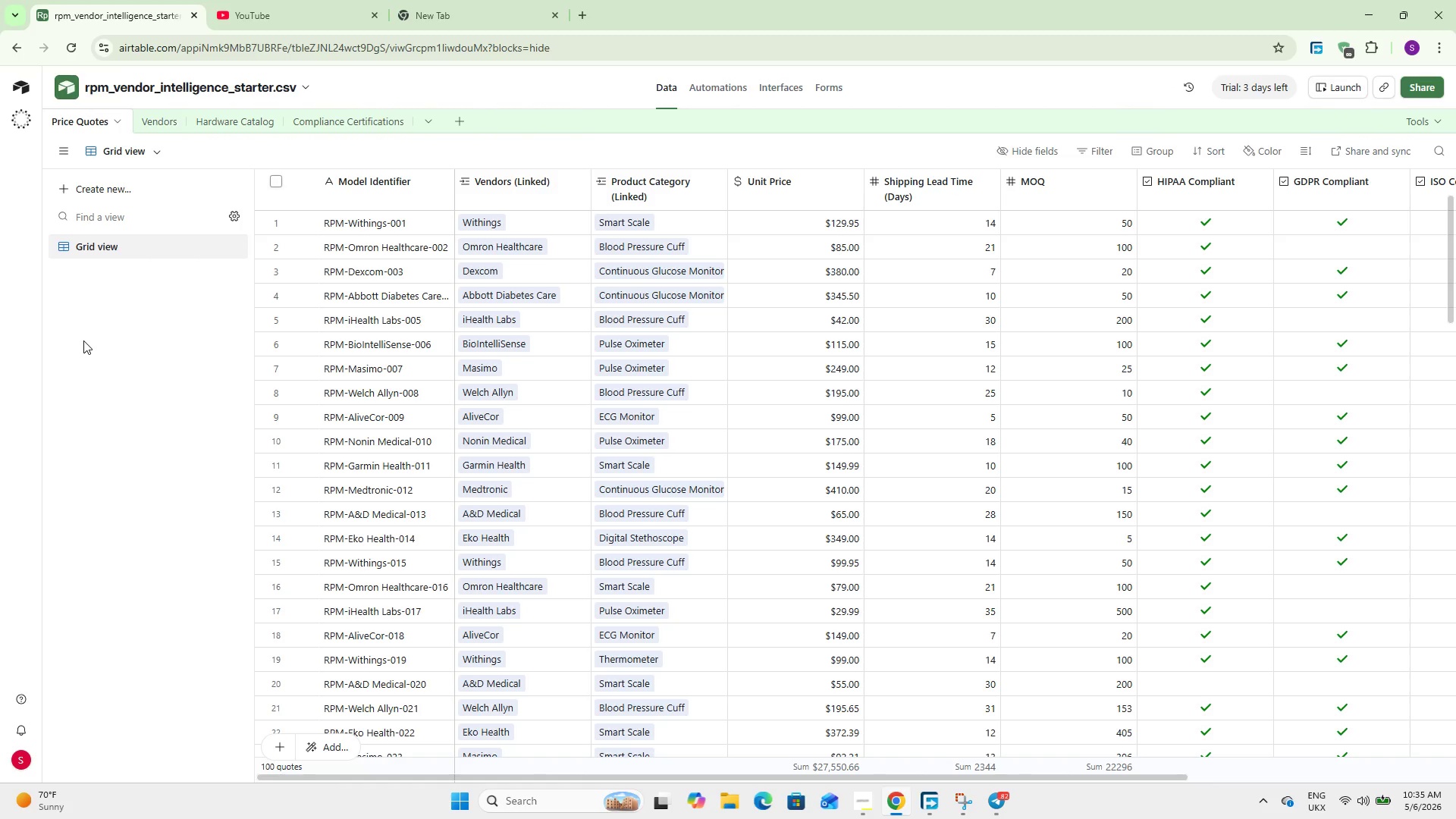 
wait(16.84)
 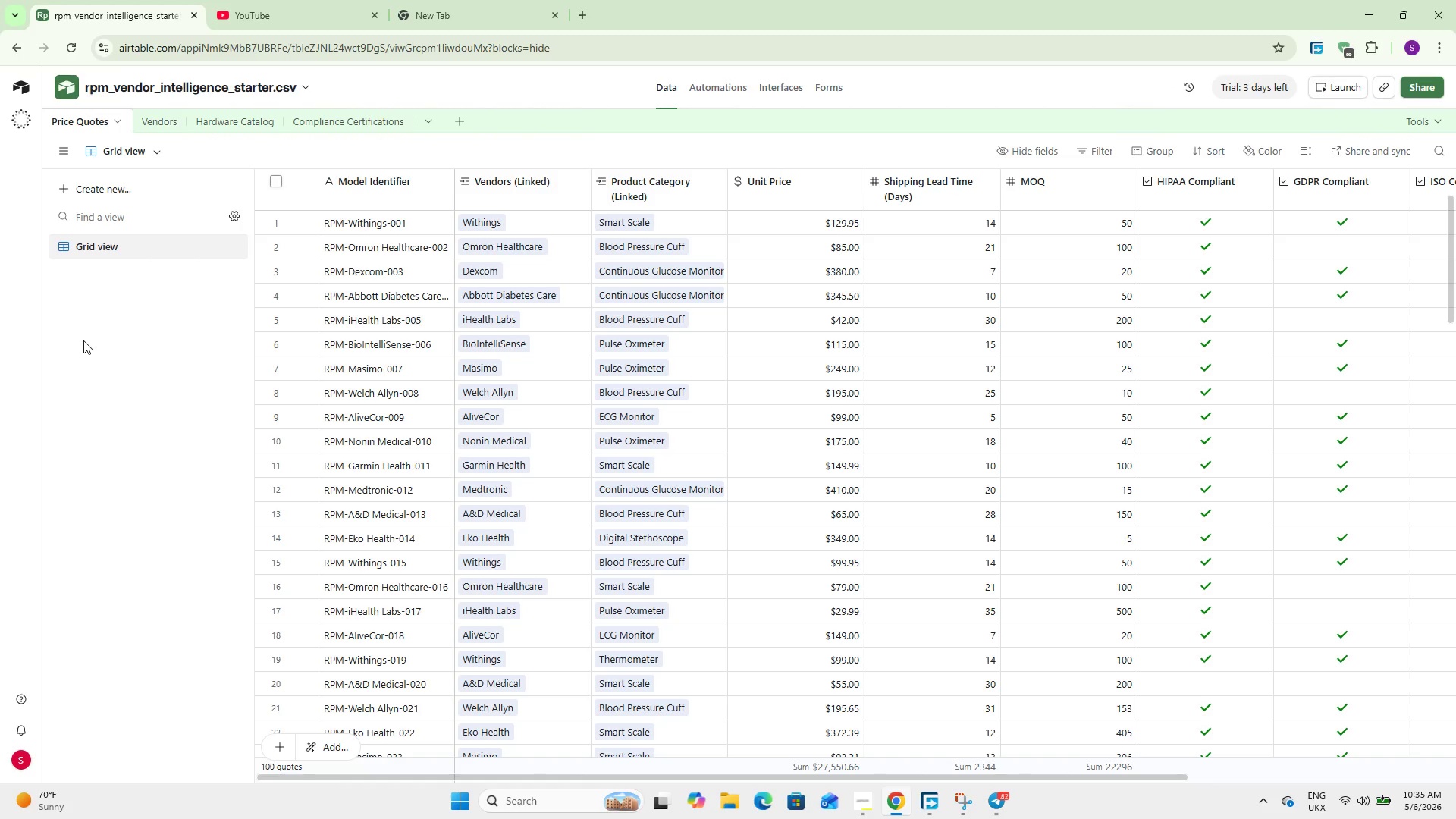 
double_click([370, 181])
 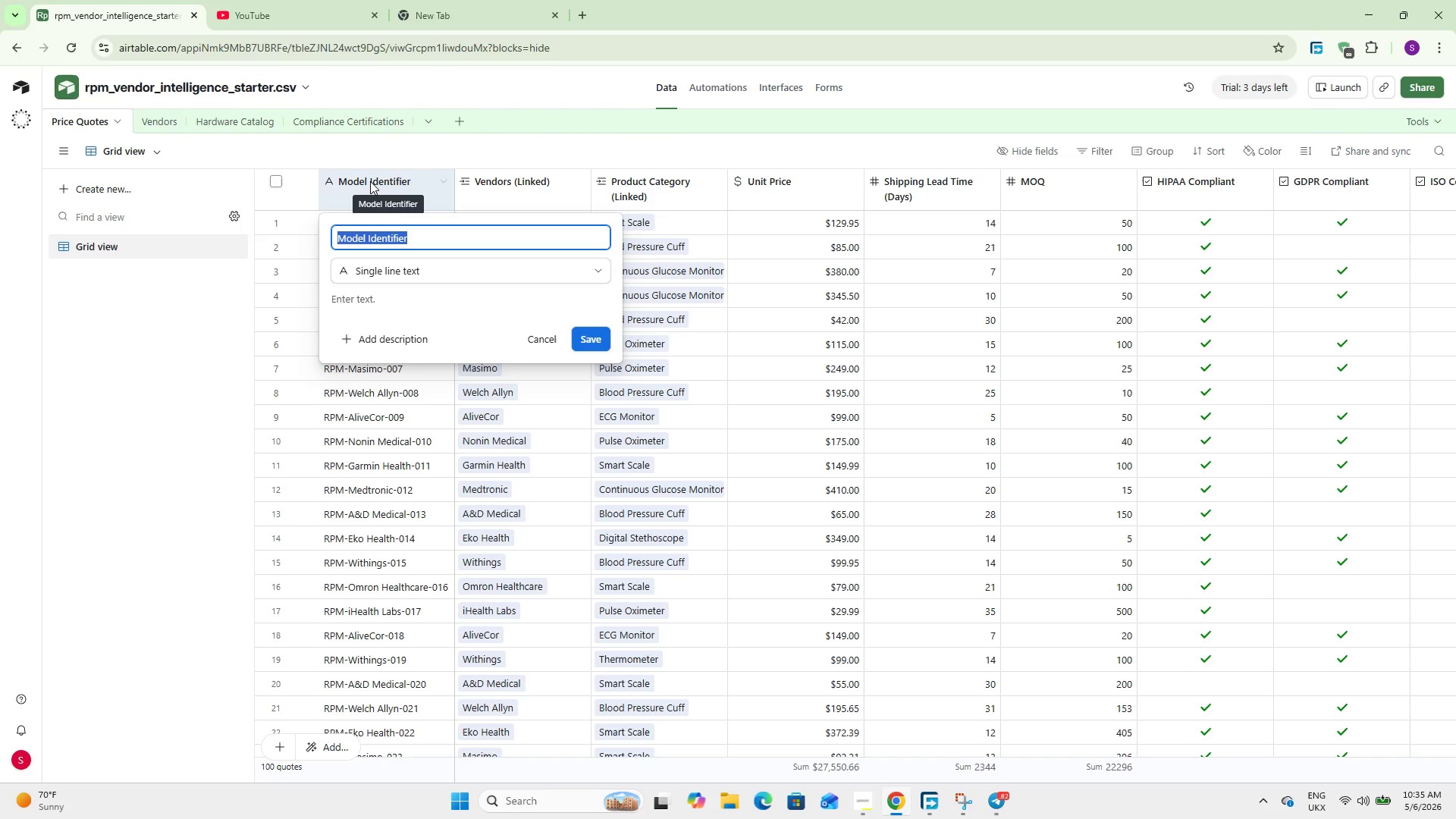 
type(Quote)
 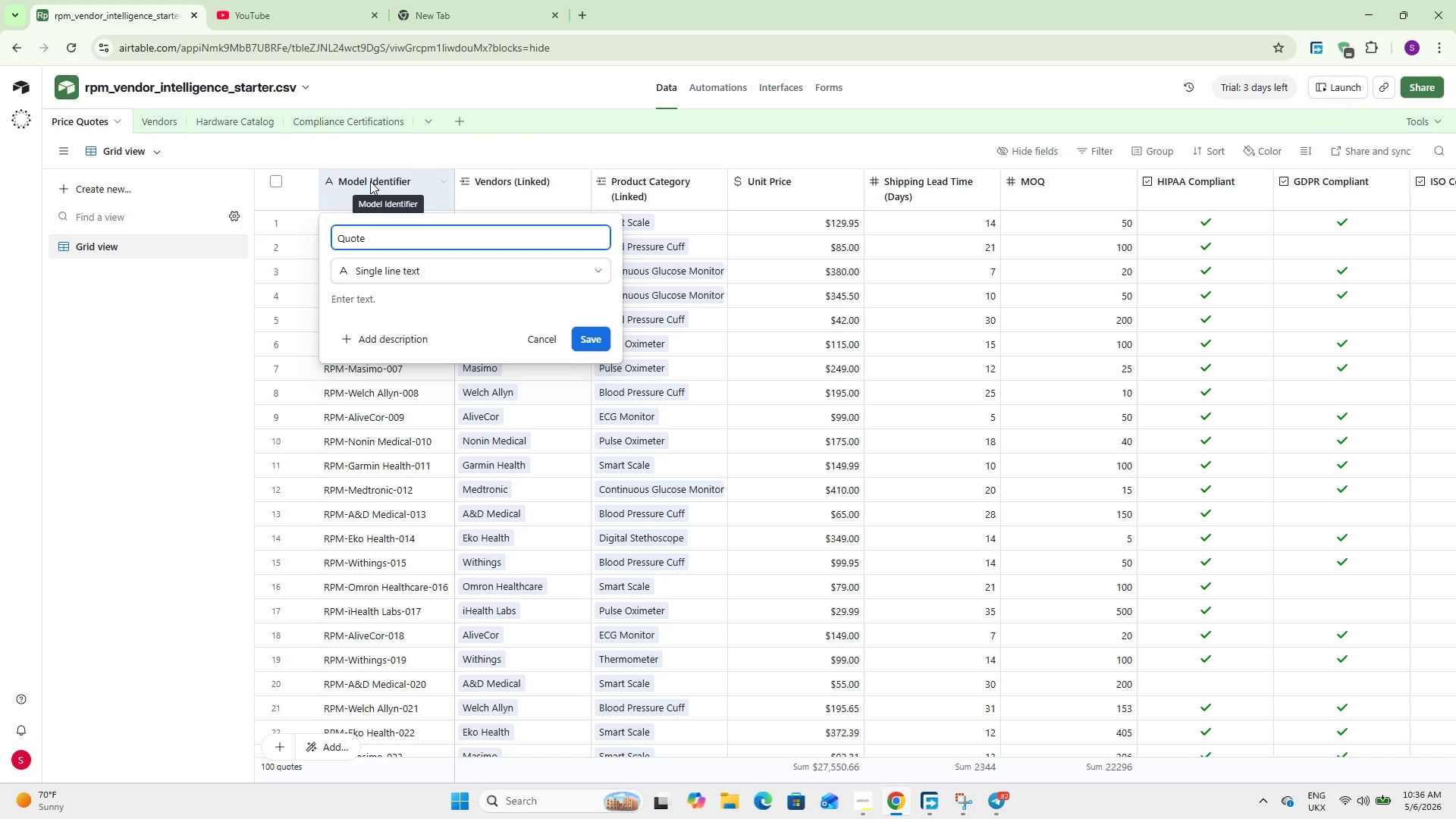 
left_click([543, 336])
 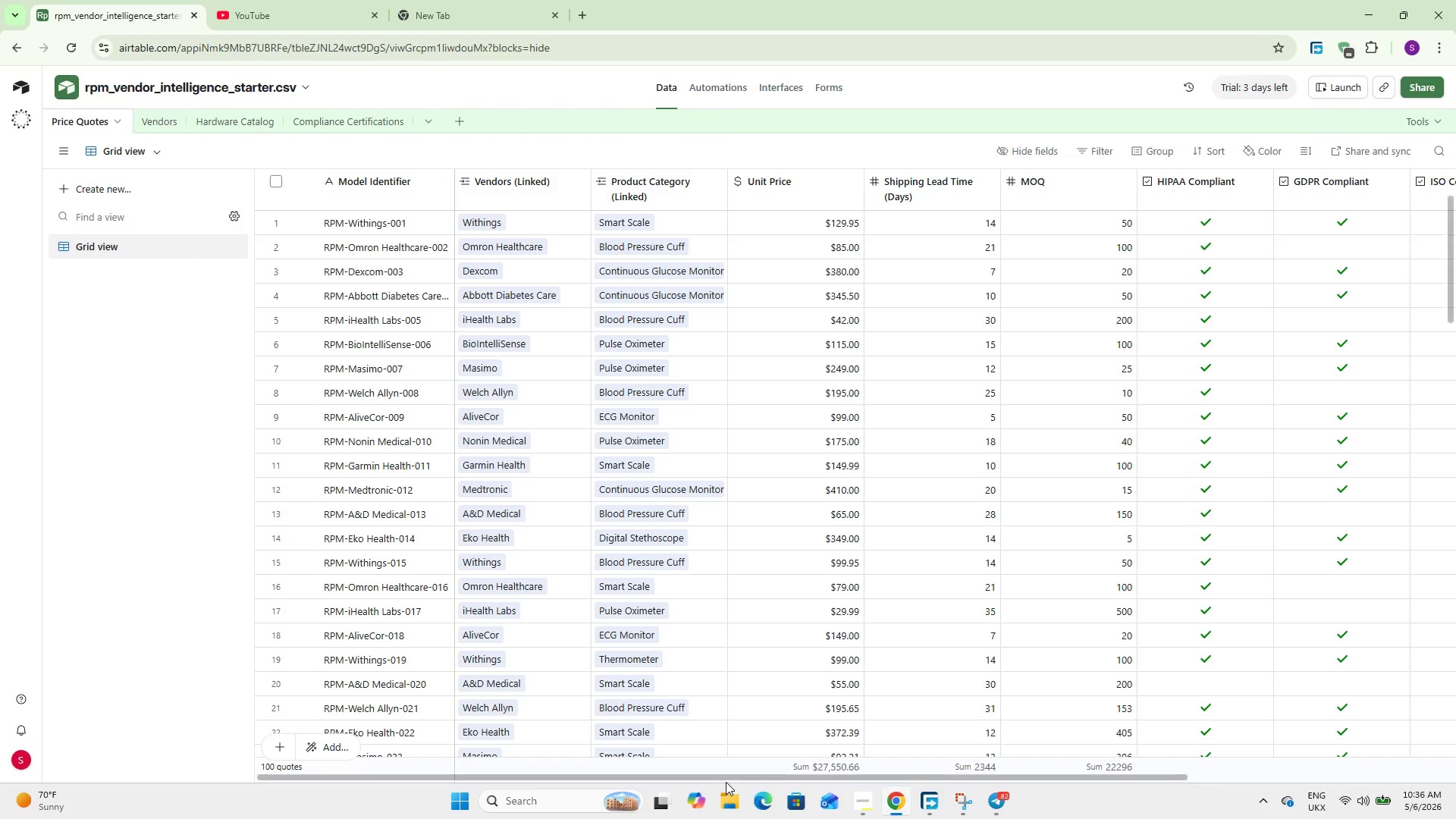 
left_click_drag(start_coordinate=[727, 782], to_coordinate=[1030, 770])
 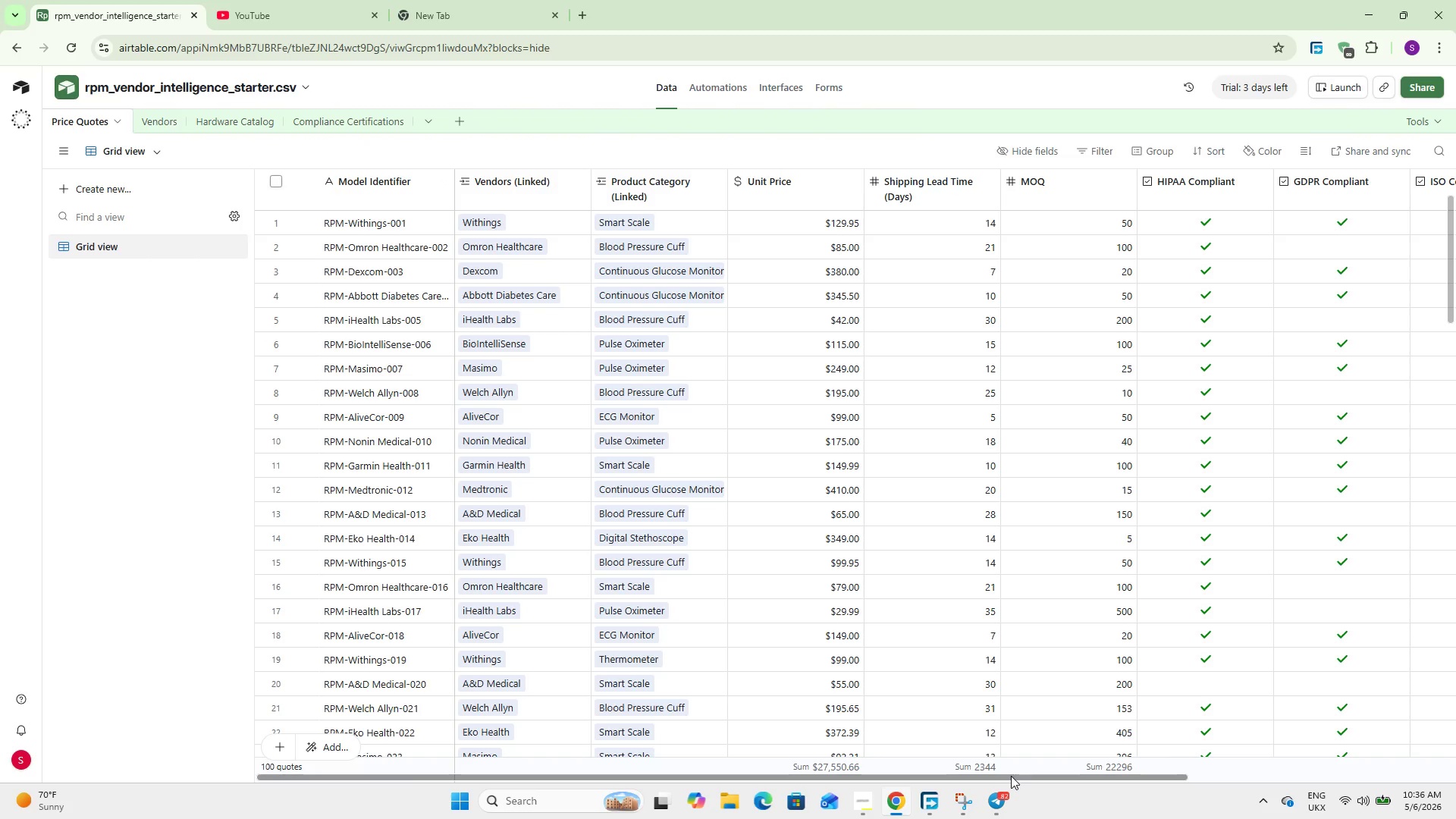 
left_click_drag(start_coordinate=[1011, 776], to_coordinate=[1376, 754])
 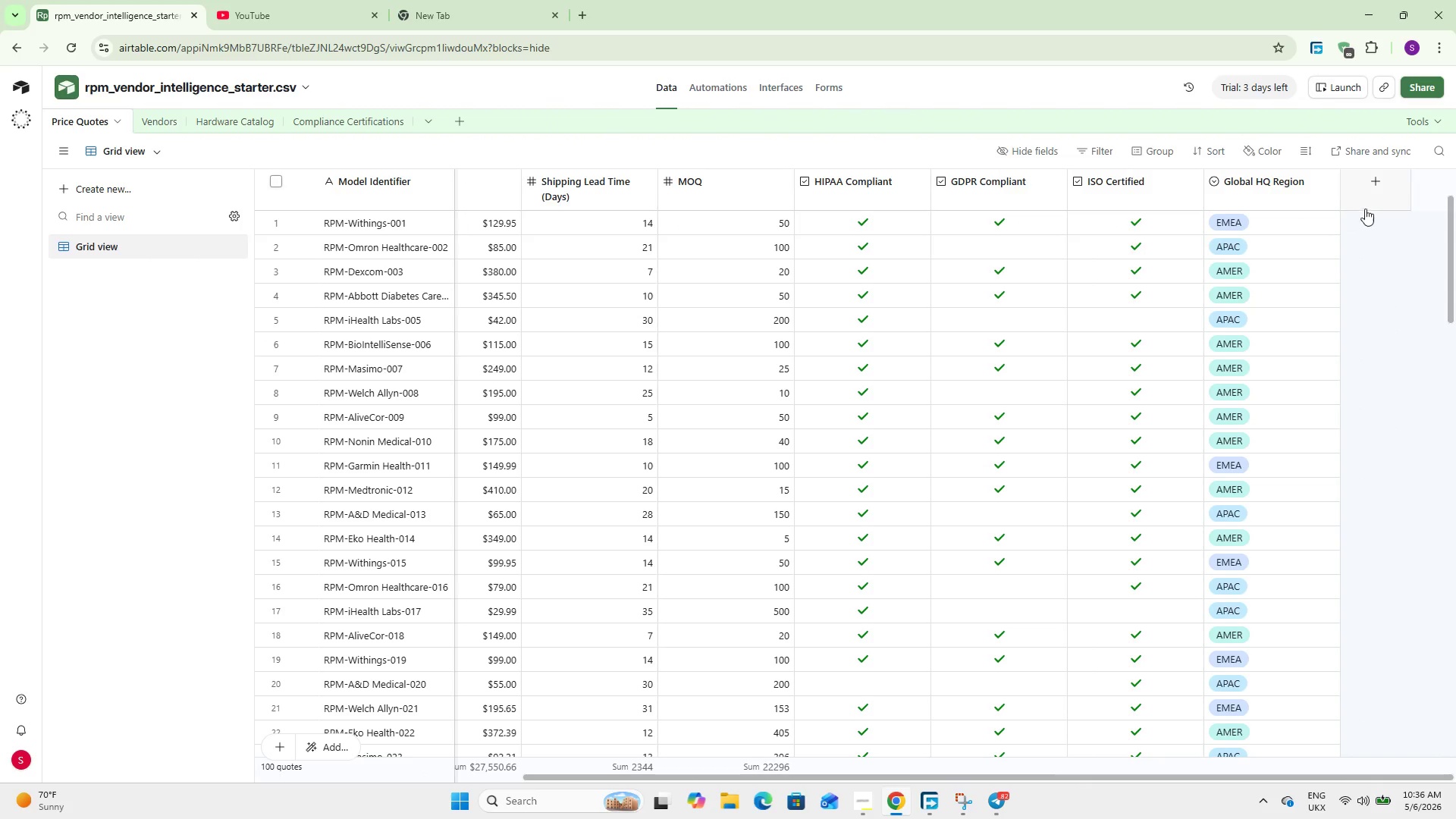 
left_click([1371, 202])
 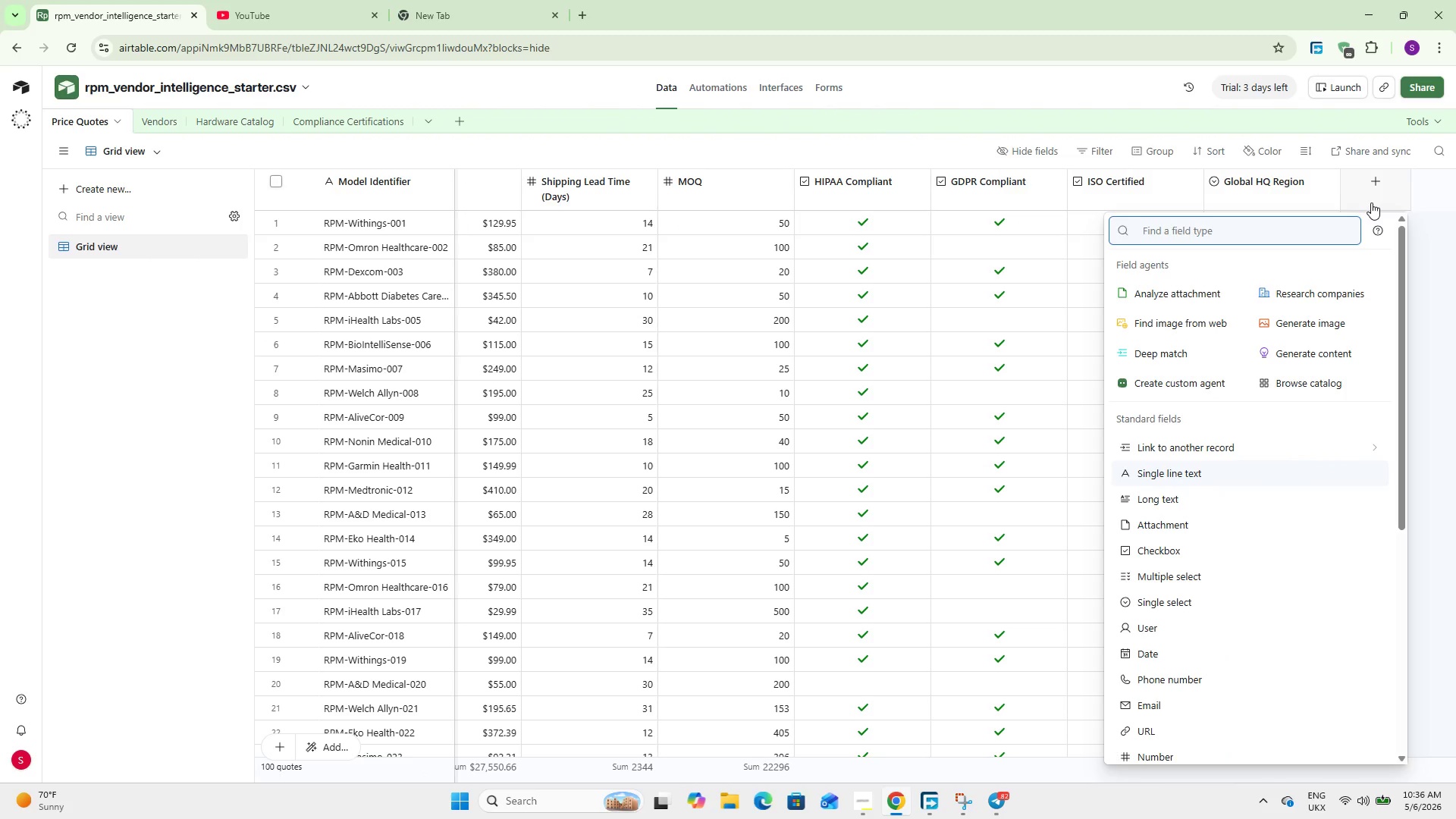 
type(sing)
 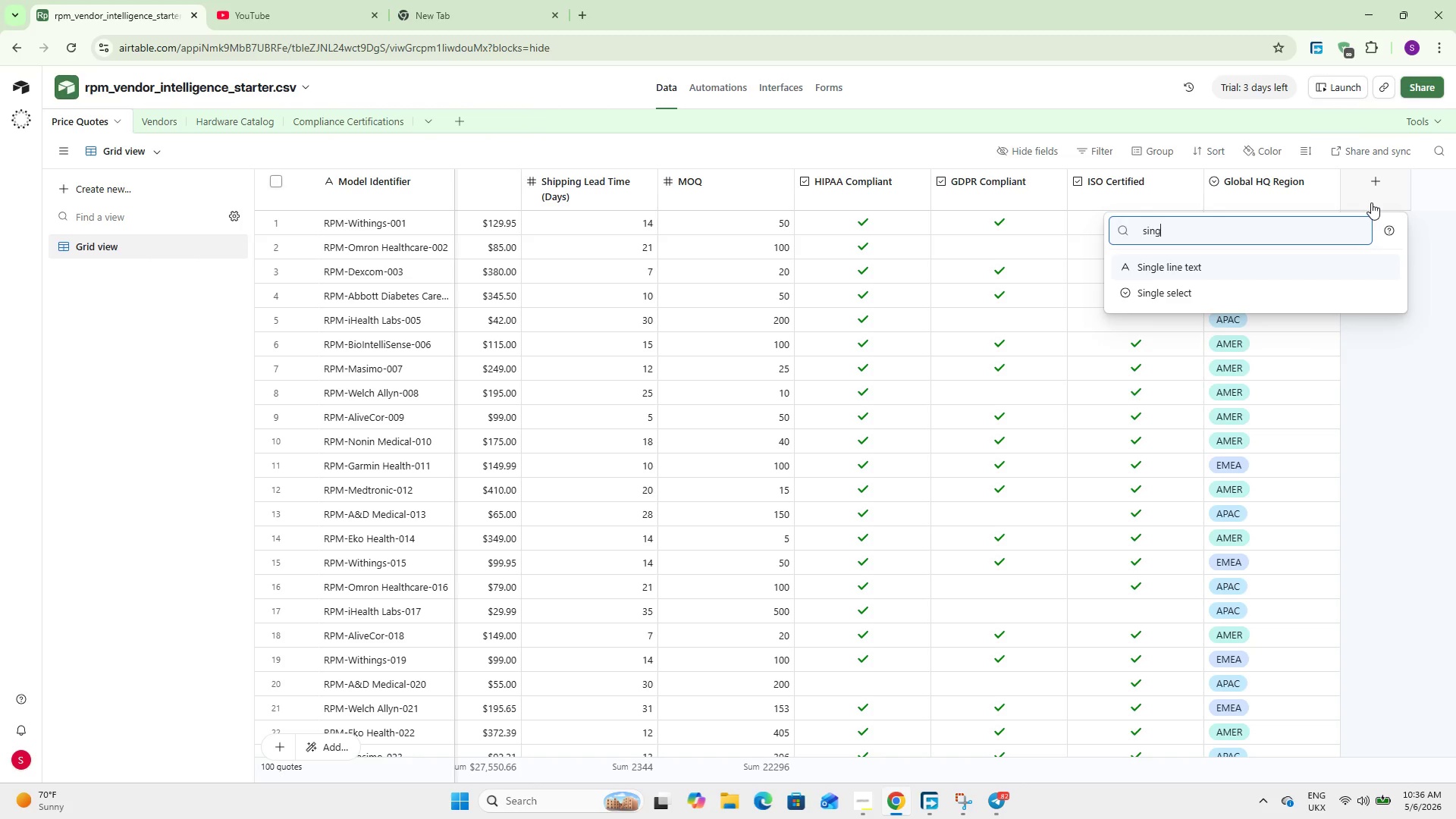 
key(Enter)
 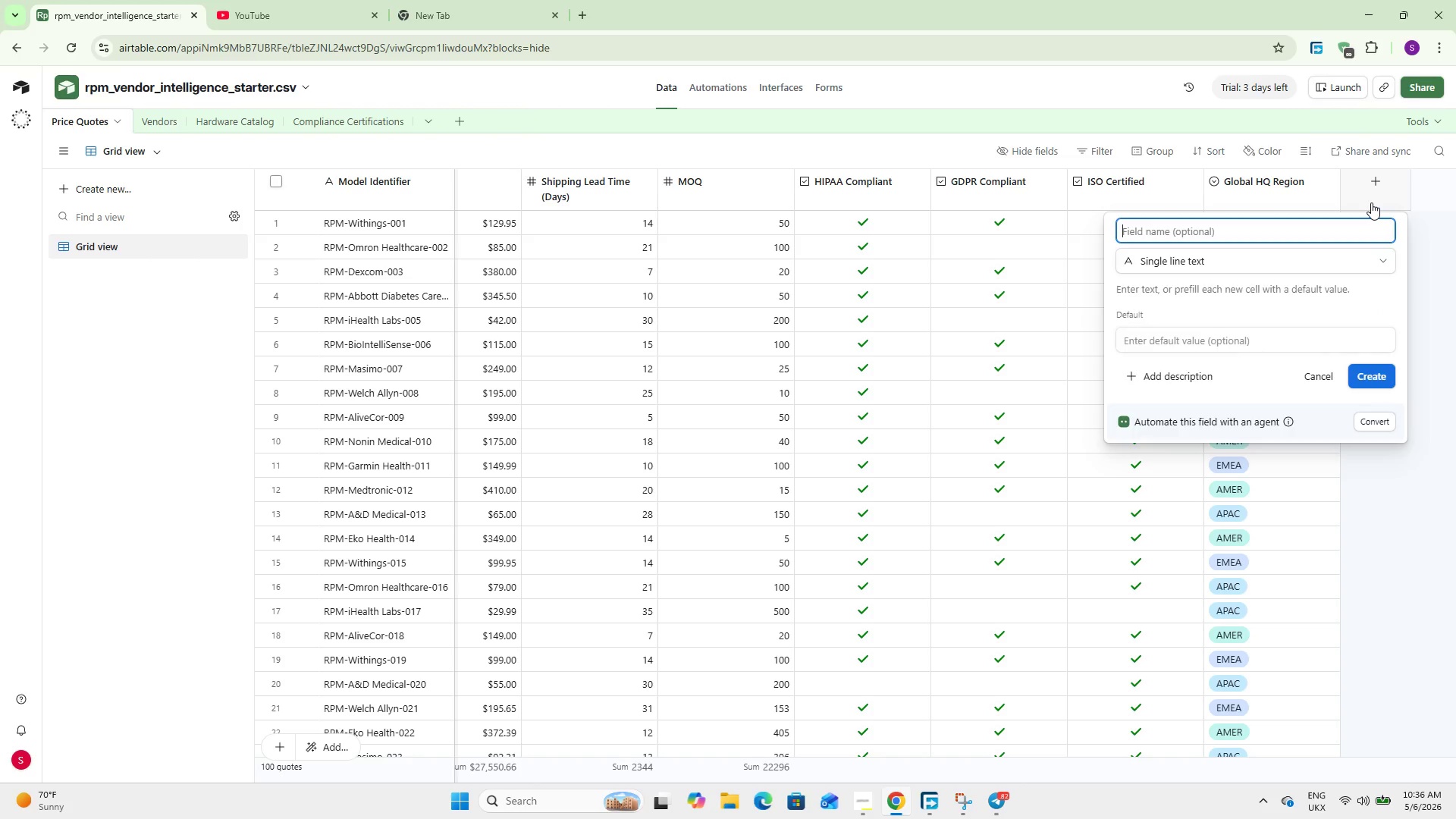 
type(Quote ID)
 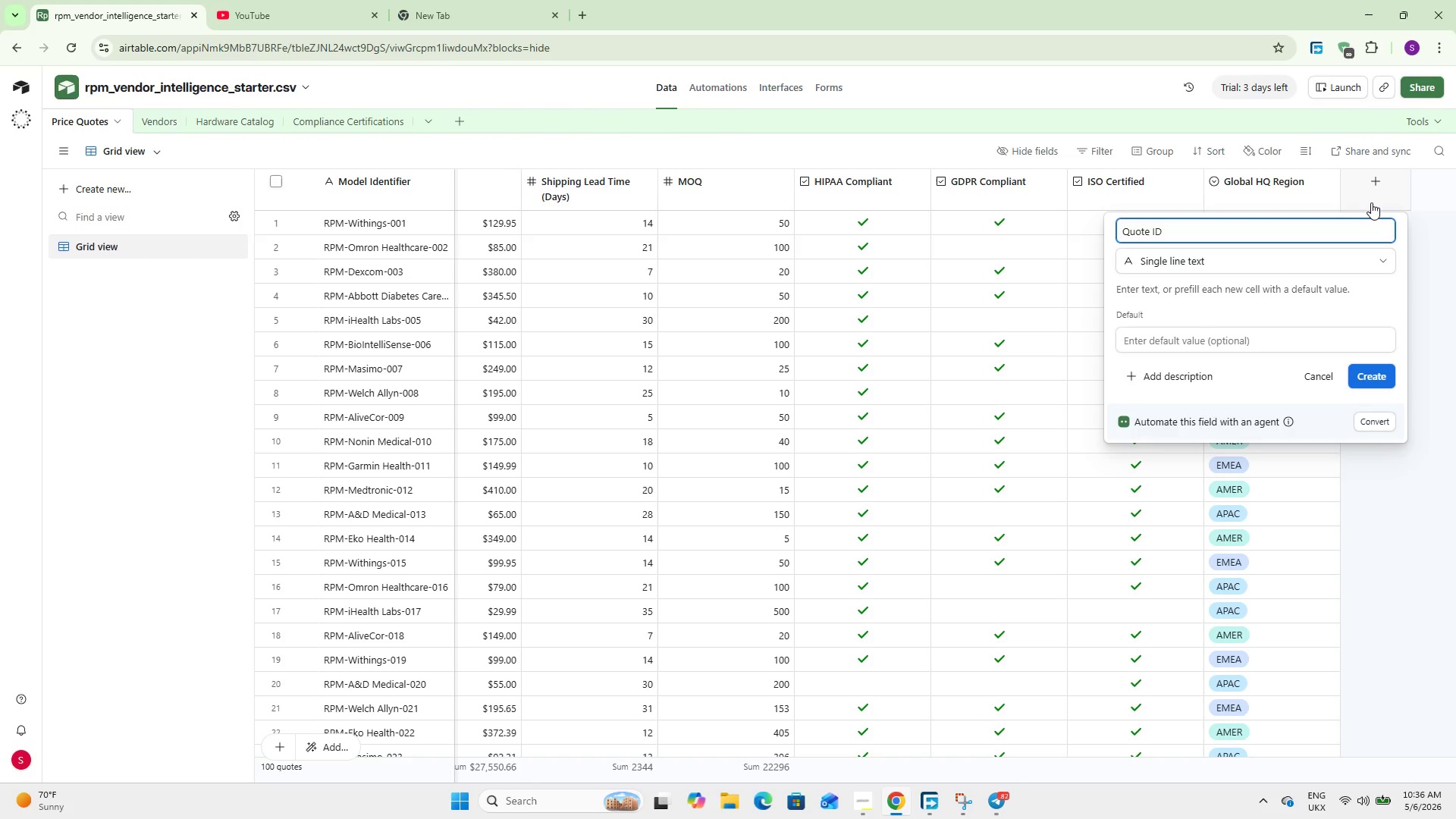 
left_click([1377, 365])
 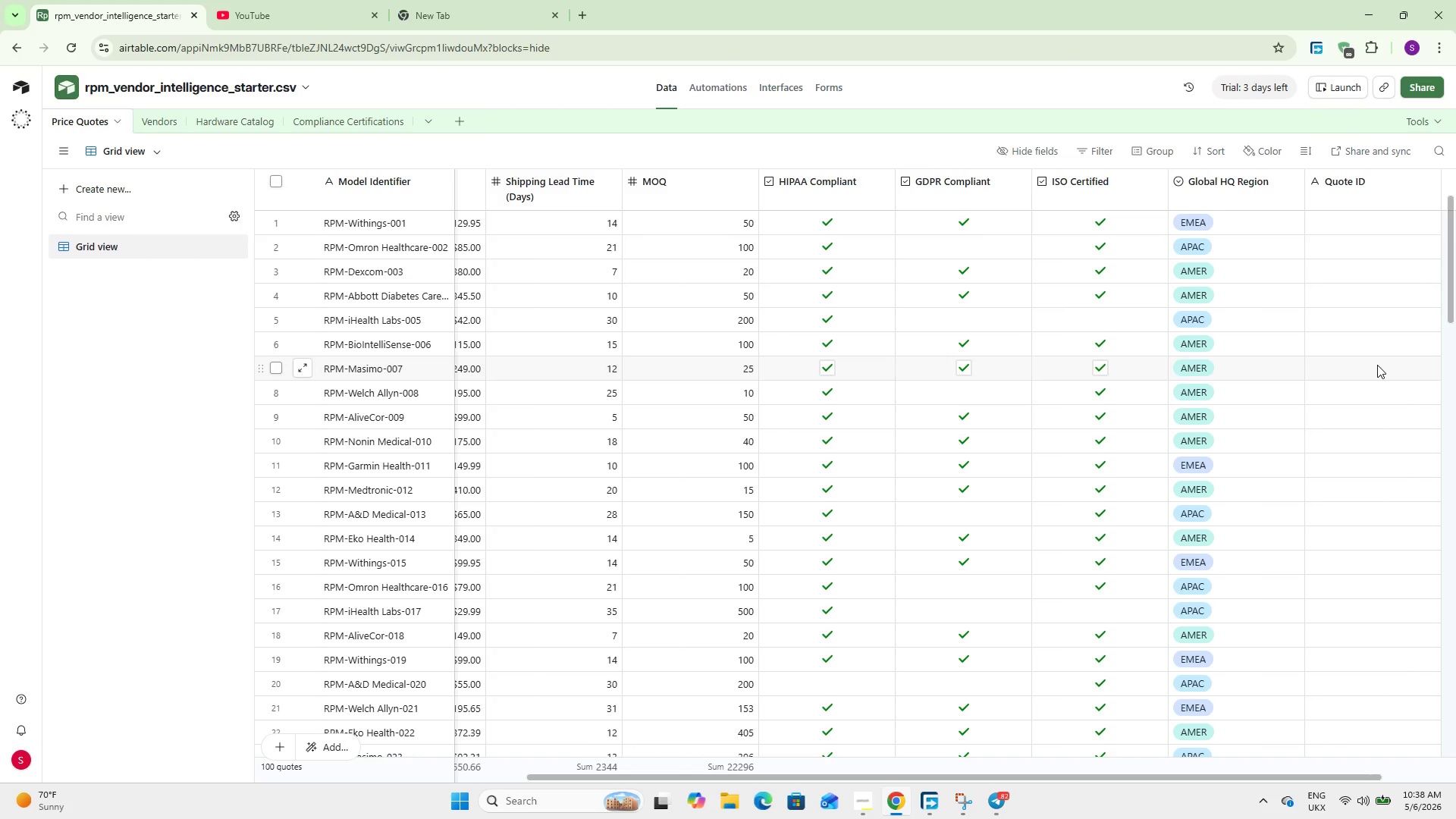 
wait(132.09)
 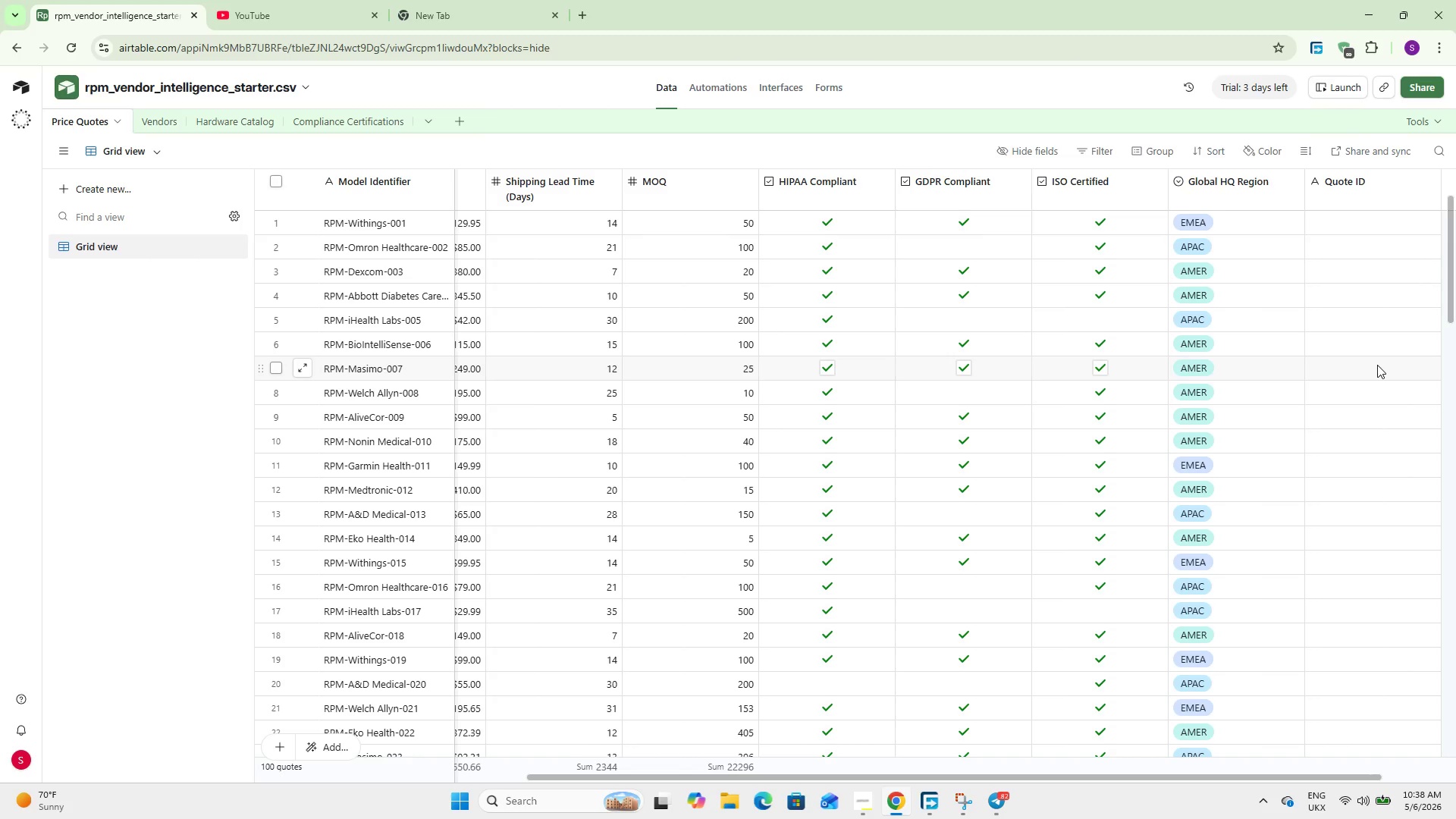 
right_click([1362, 171])
 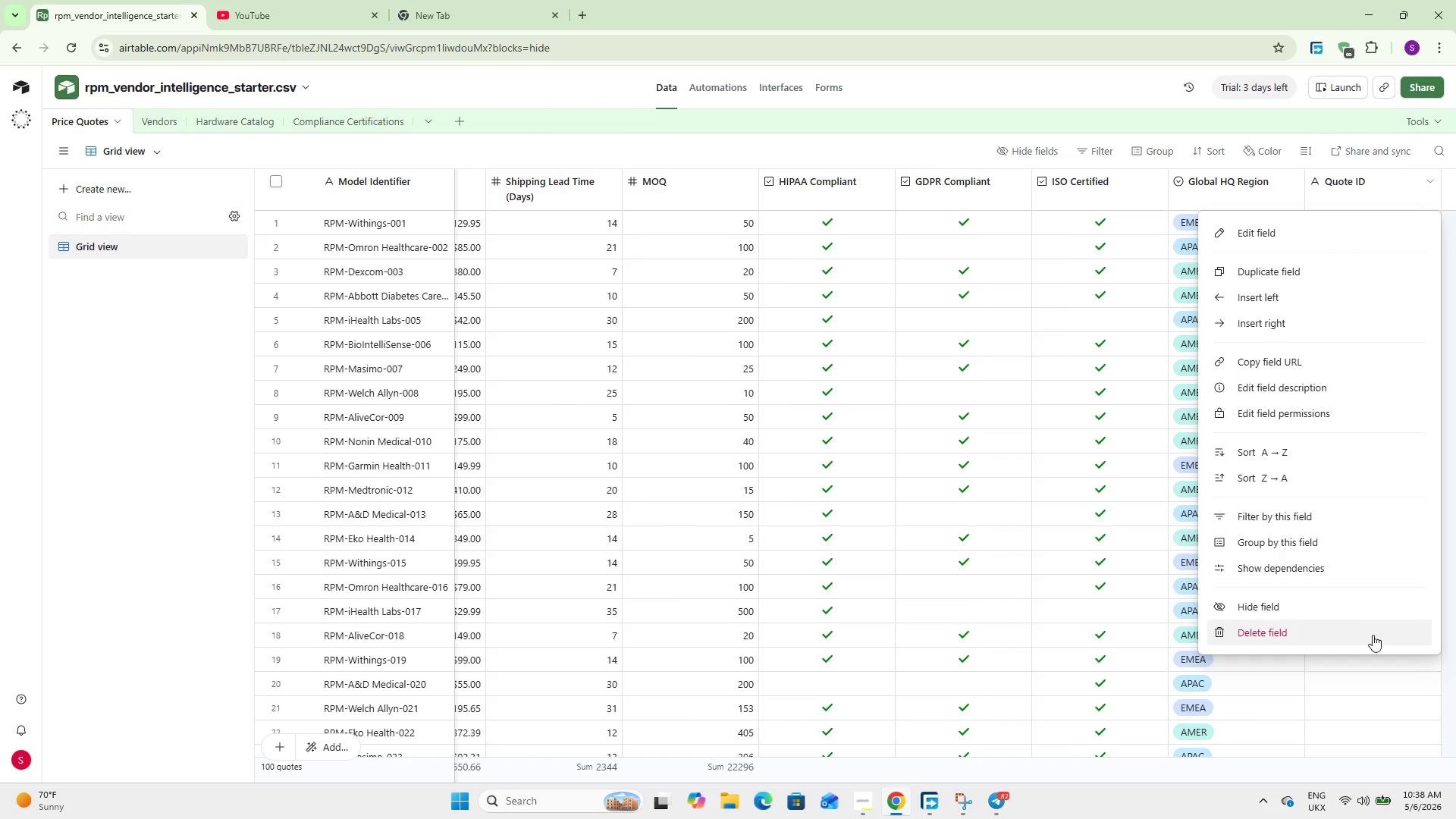 
left_click([1367, 636])
 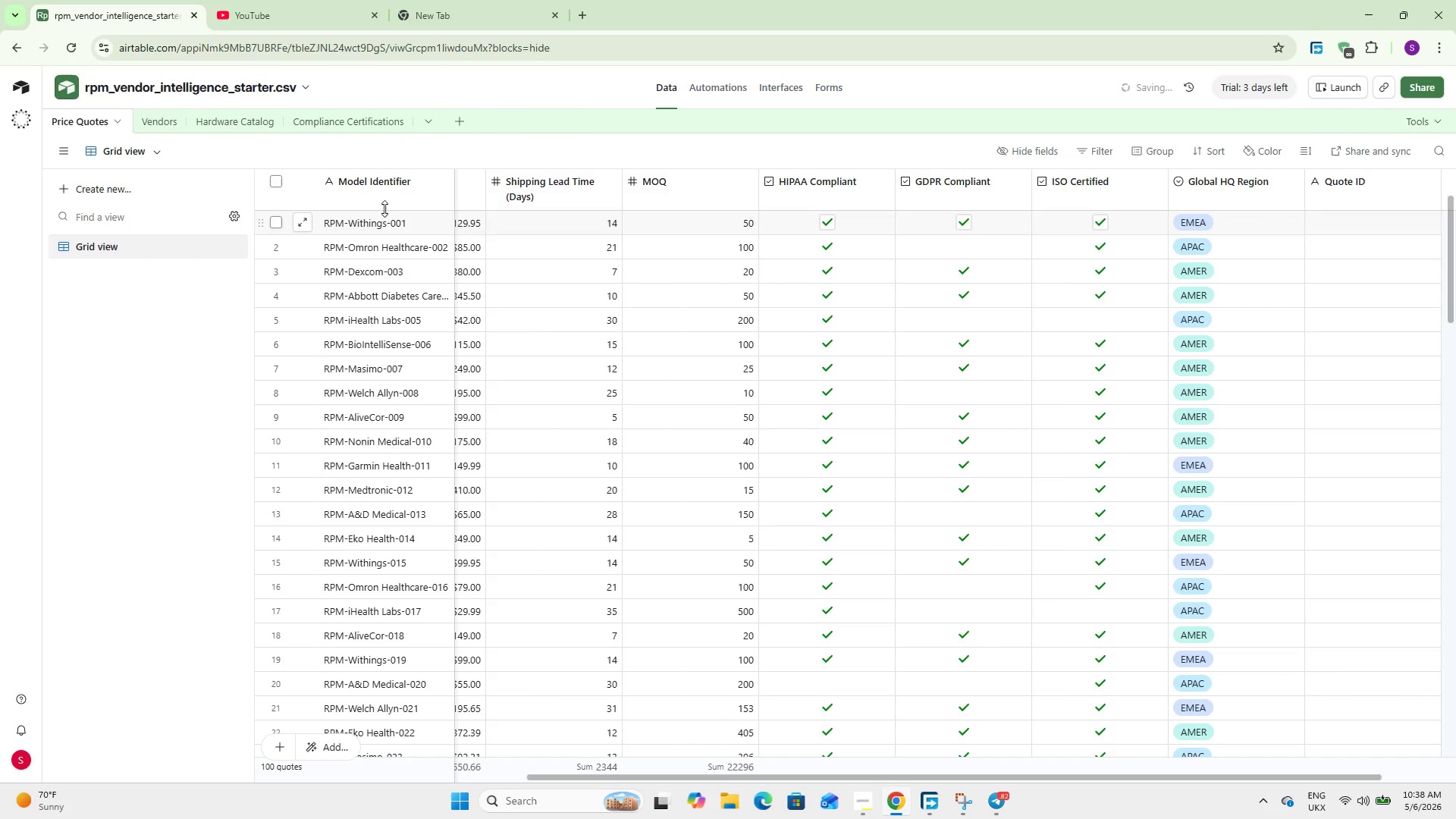 
left_click([384, 200])
 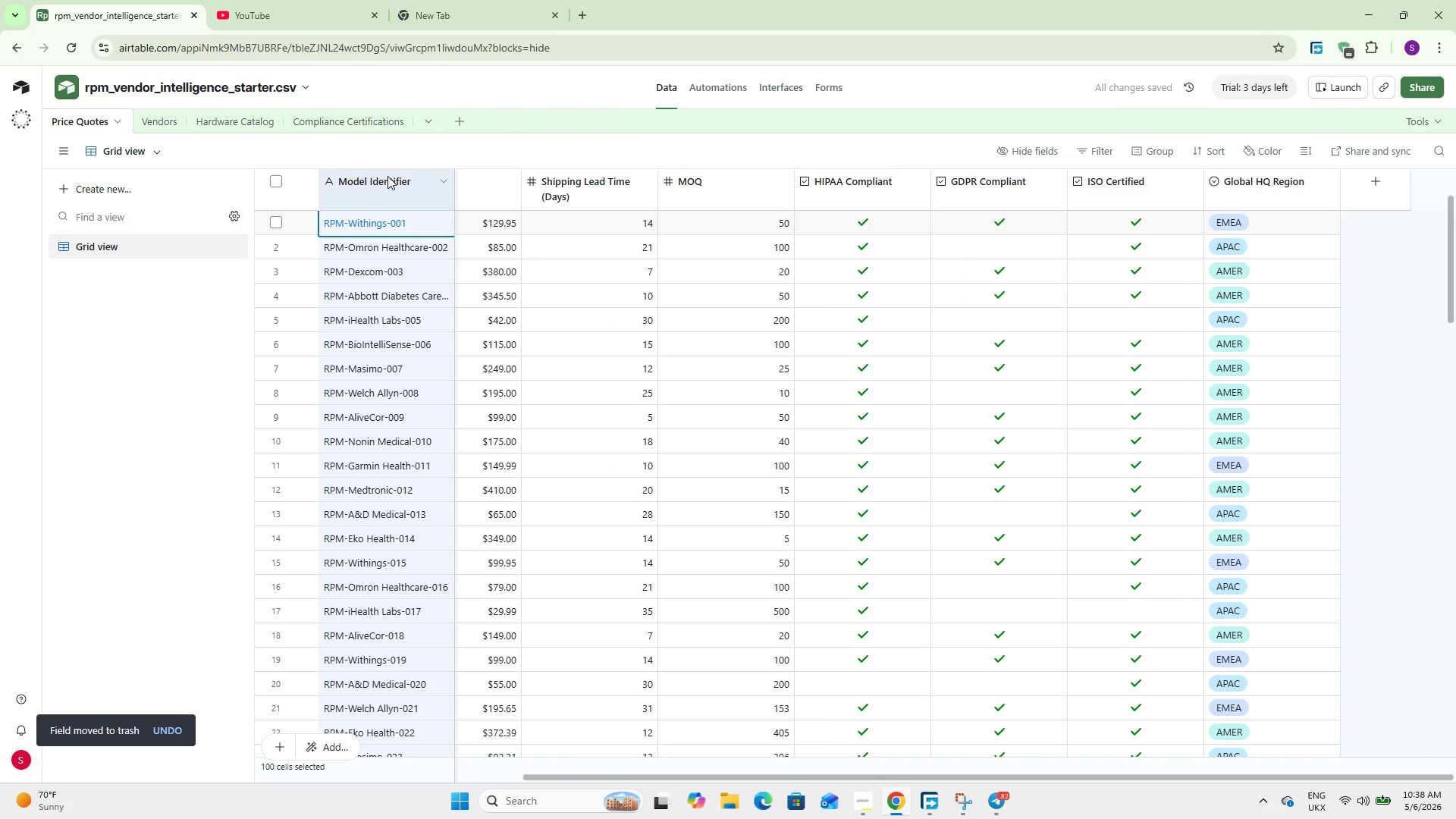 
double_click([388, 176])
 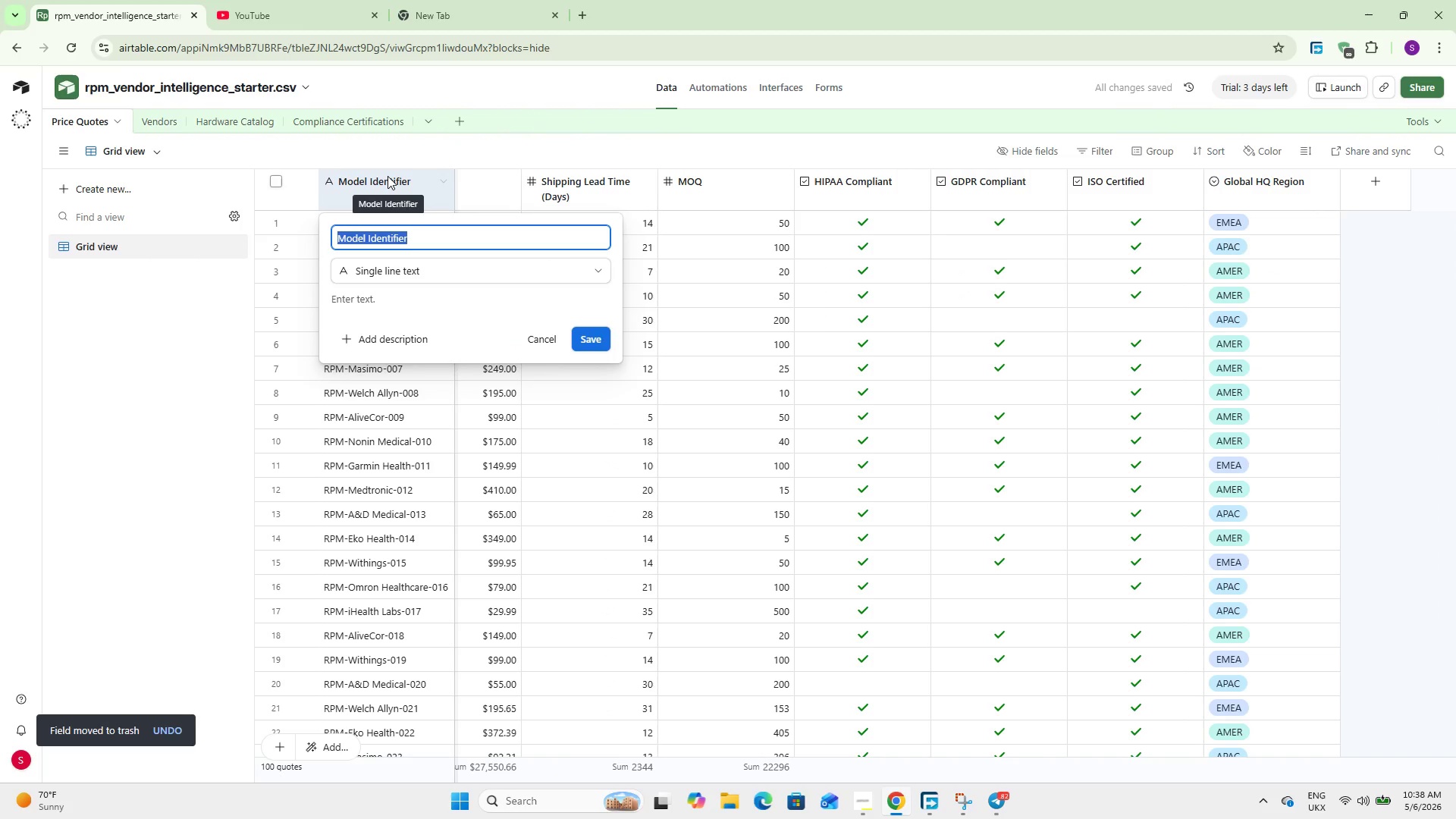 
type(Quote ID)
 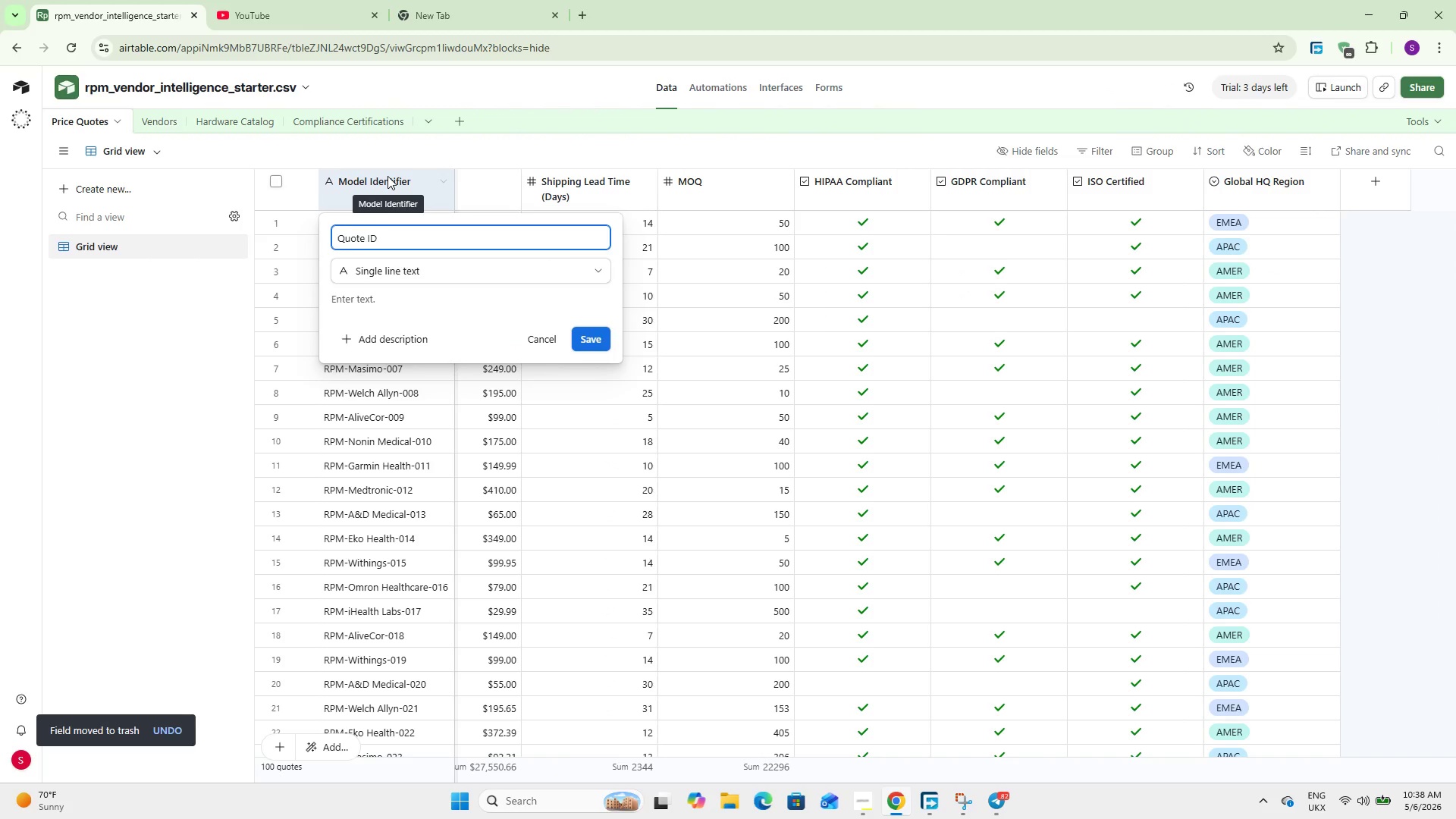 
key(Enter)
 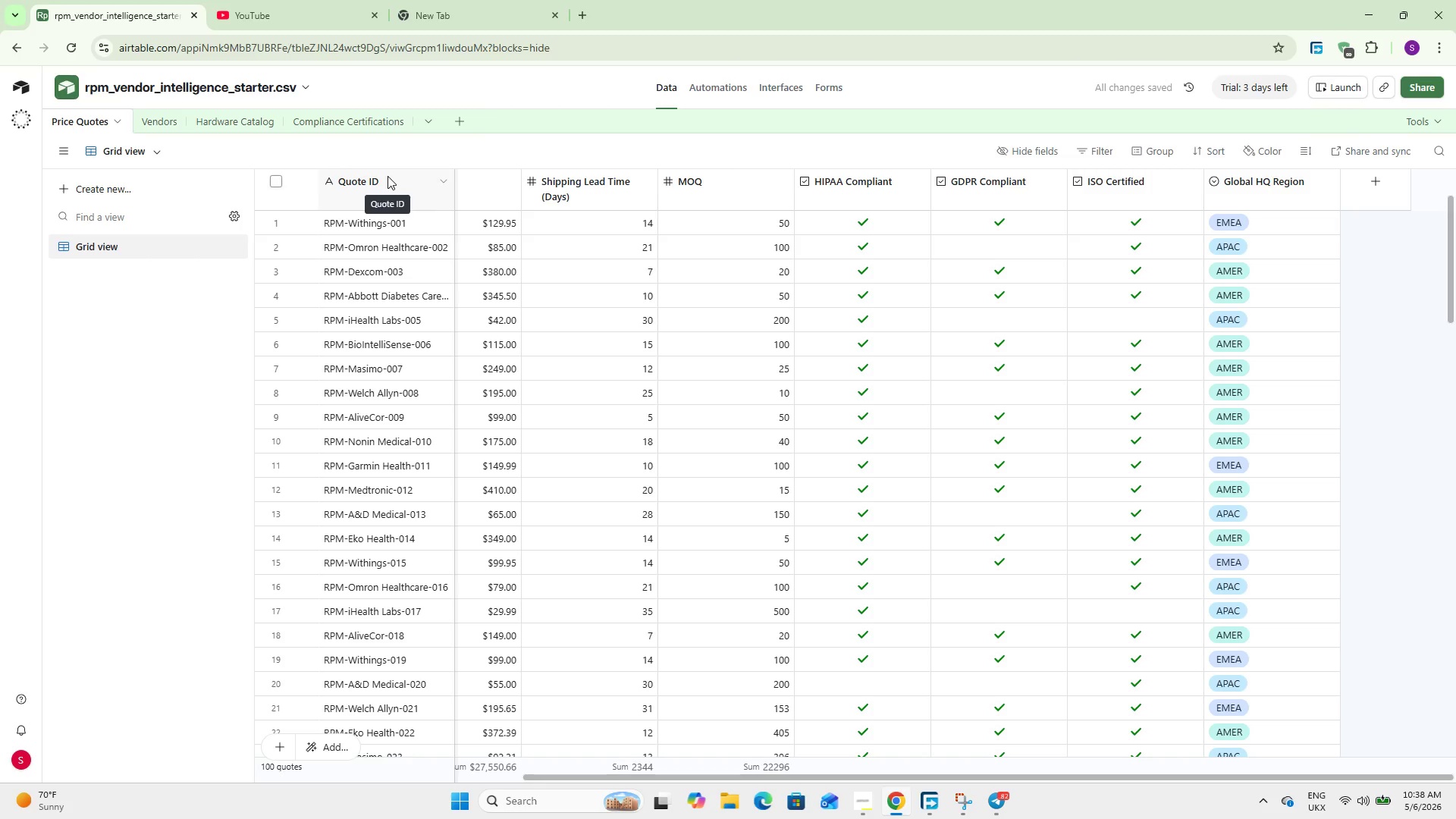 
wait(5.38)
 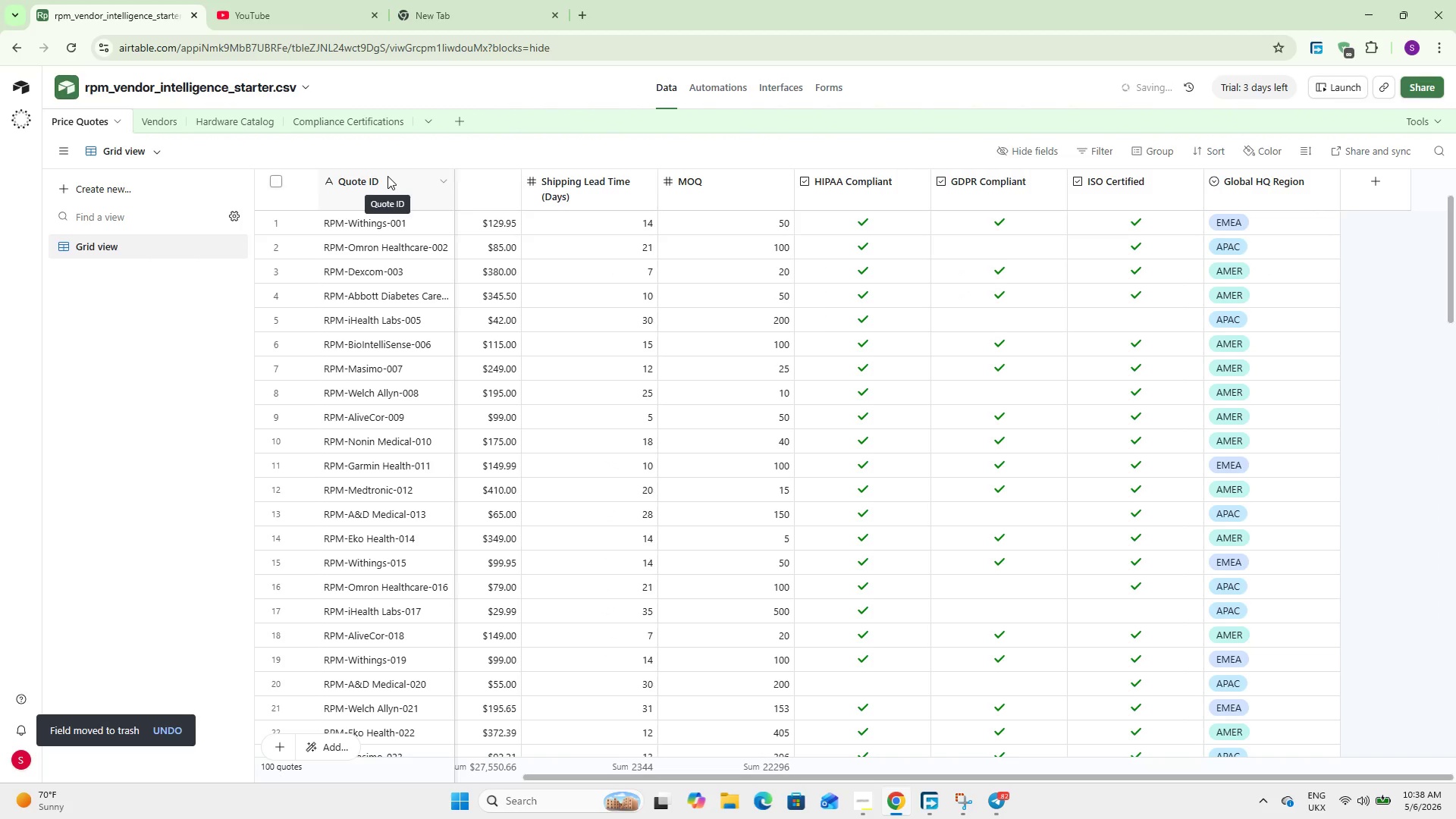 
hold_key(key=ShiftLeft, duration=1.66)
scroll: coordinate [1097, 406], scroll_direction: up, amount: 13.0
 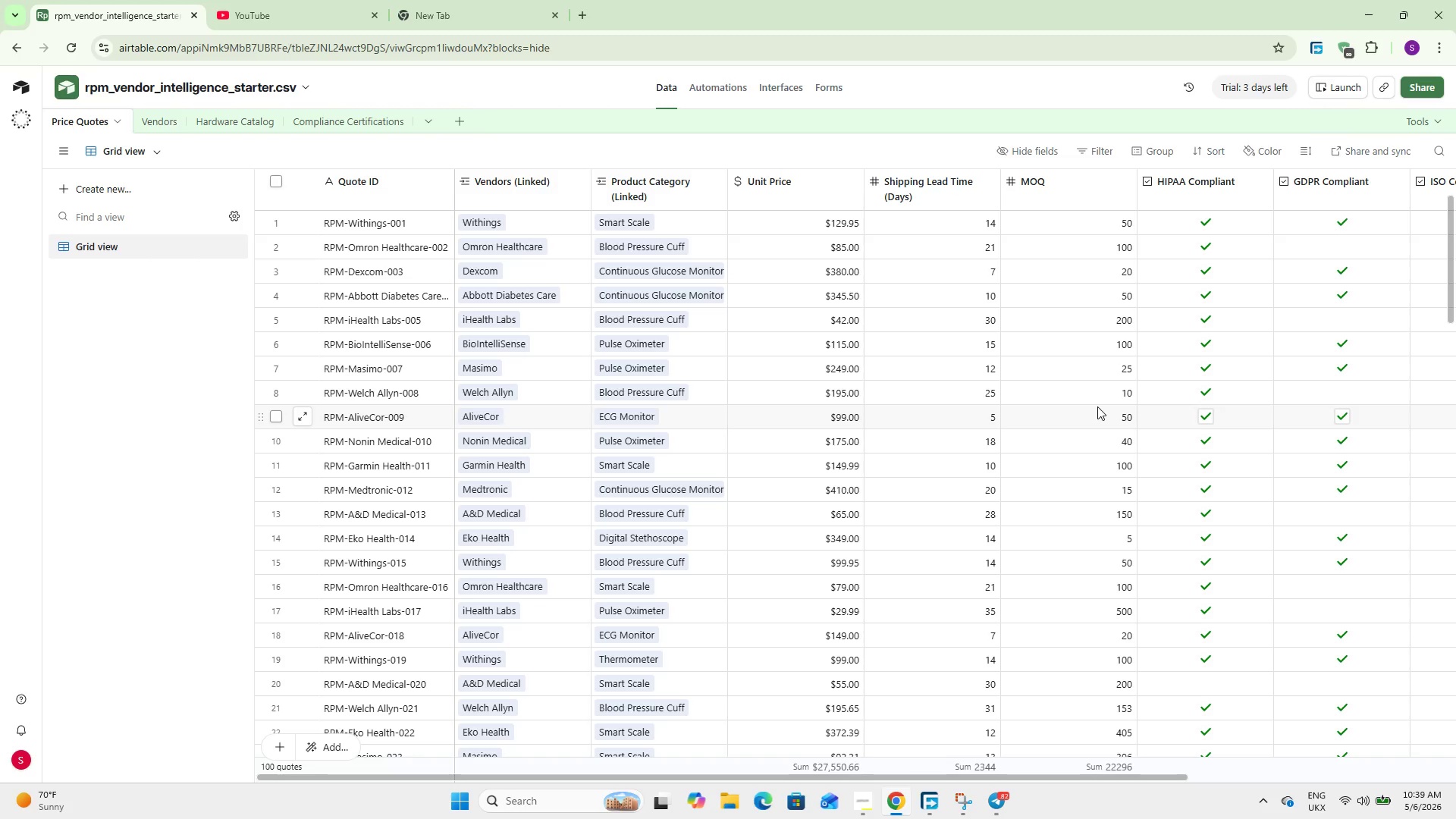 
wait(40.86)
 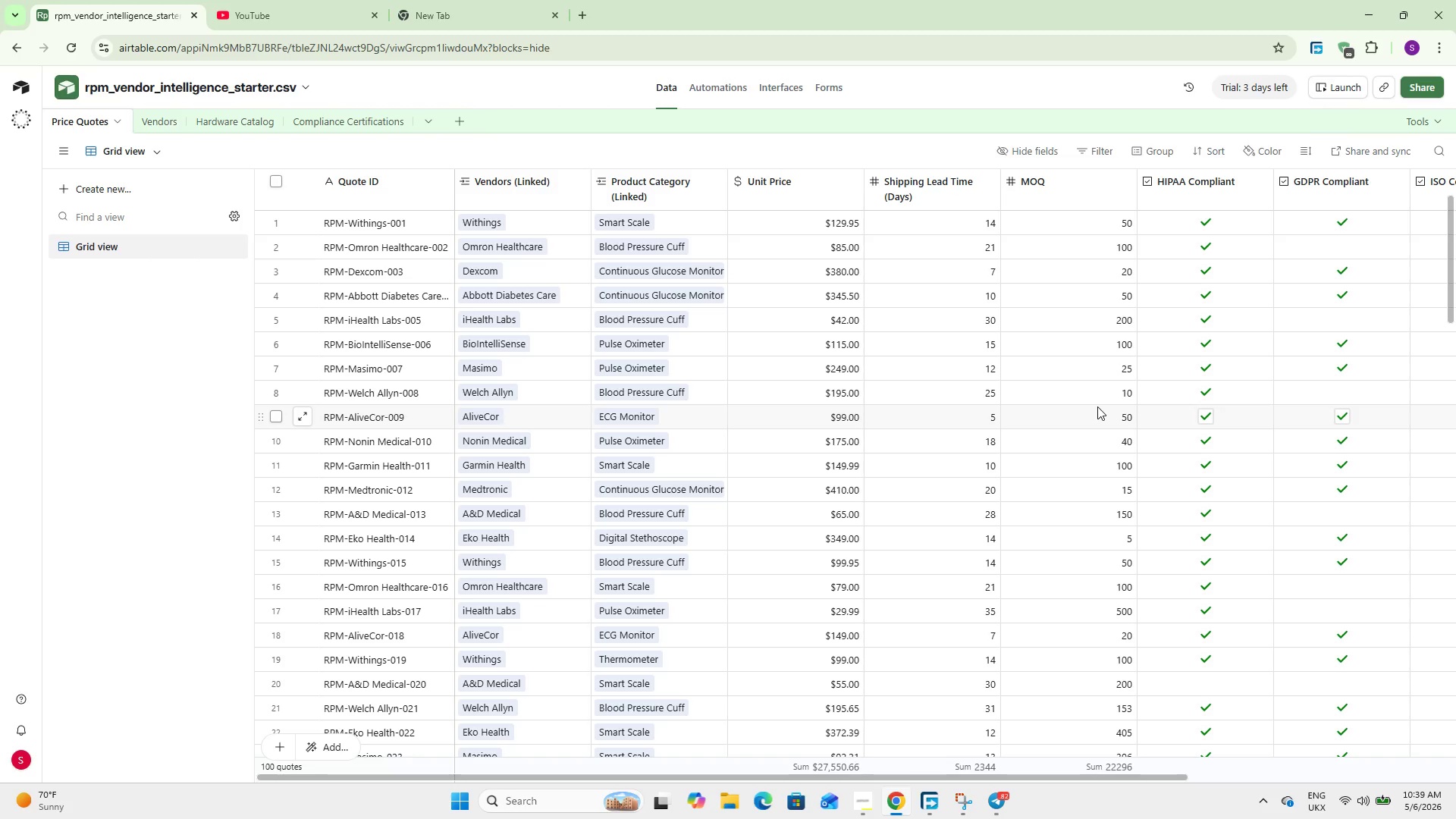 
hold_key(key=ShiftLeft, duration=5.64)
scroll: coordinate [1097, 418], scroll_direction: down, amount: 1.0
 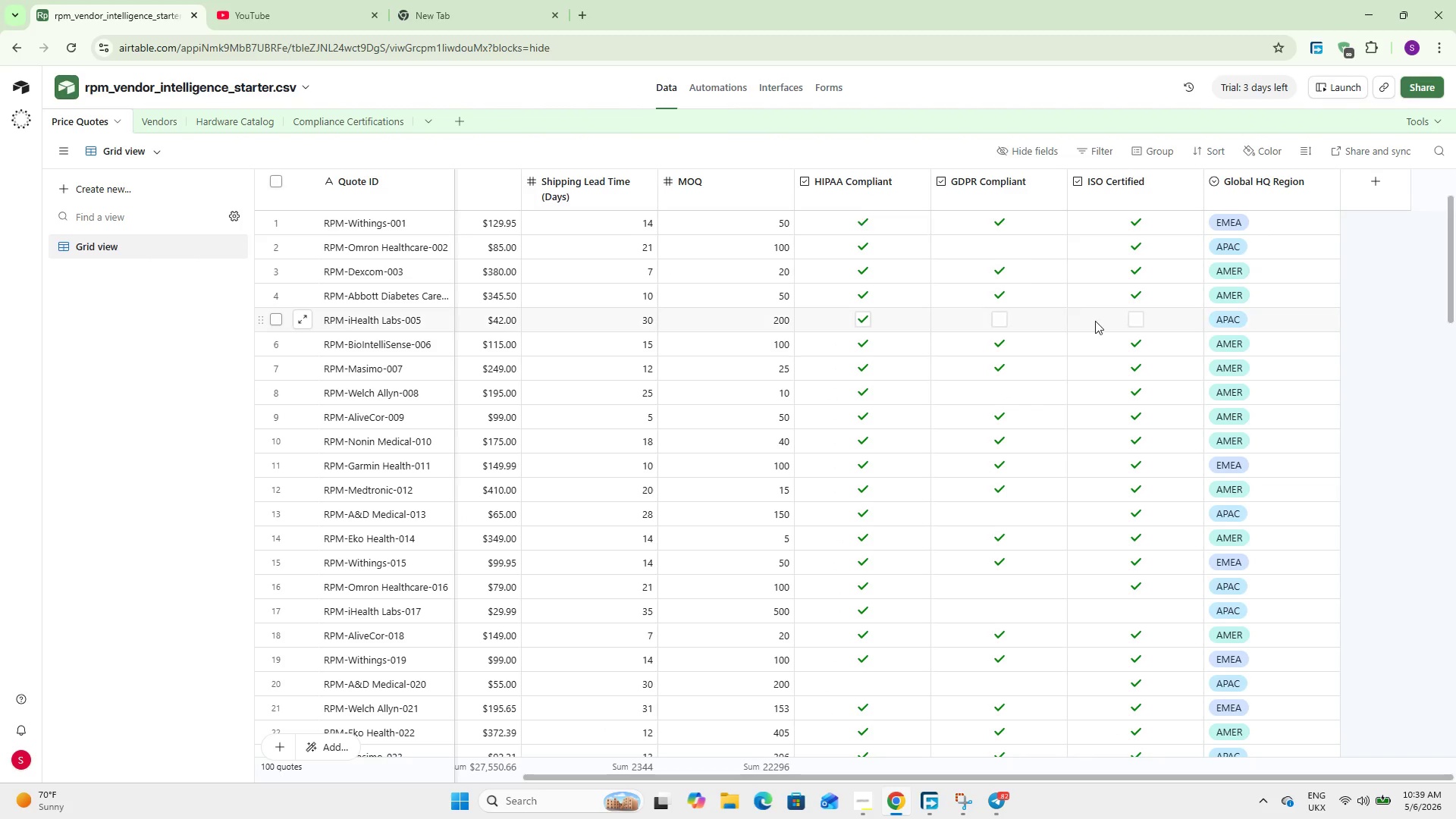 
scroll: coordinate [948, 340], scroll_direction: none, amount: 0.0
 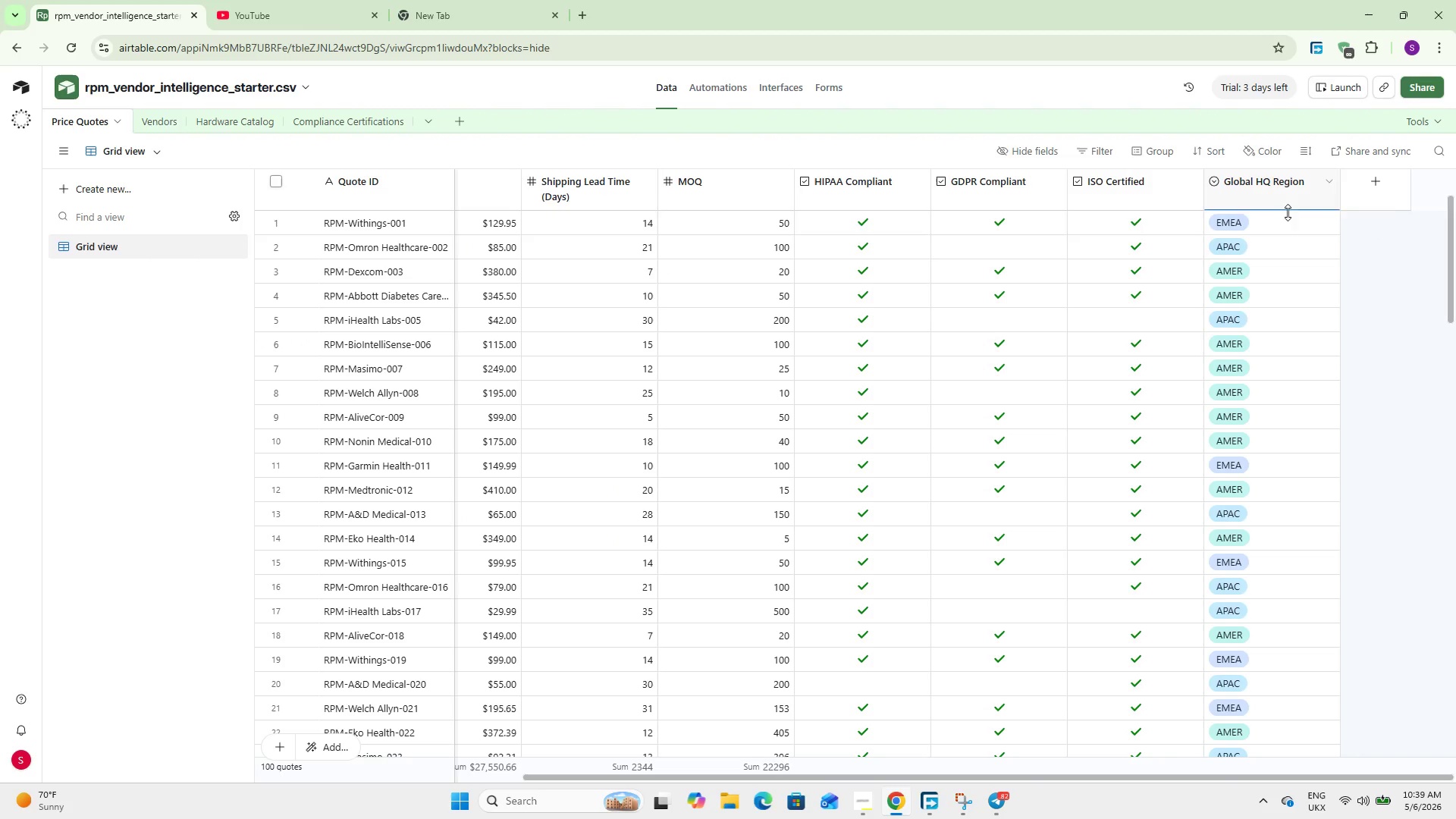 
left_click([1397, 191])
 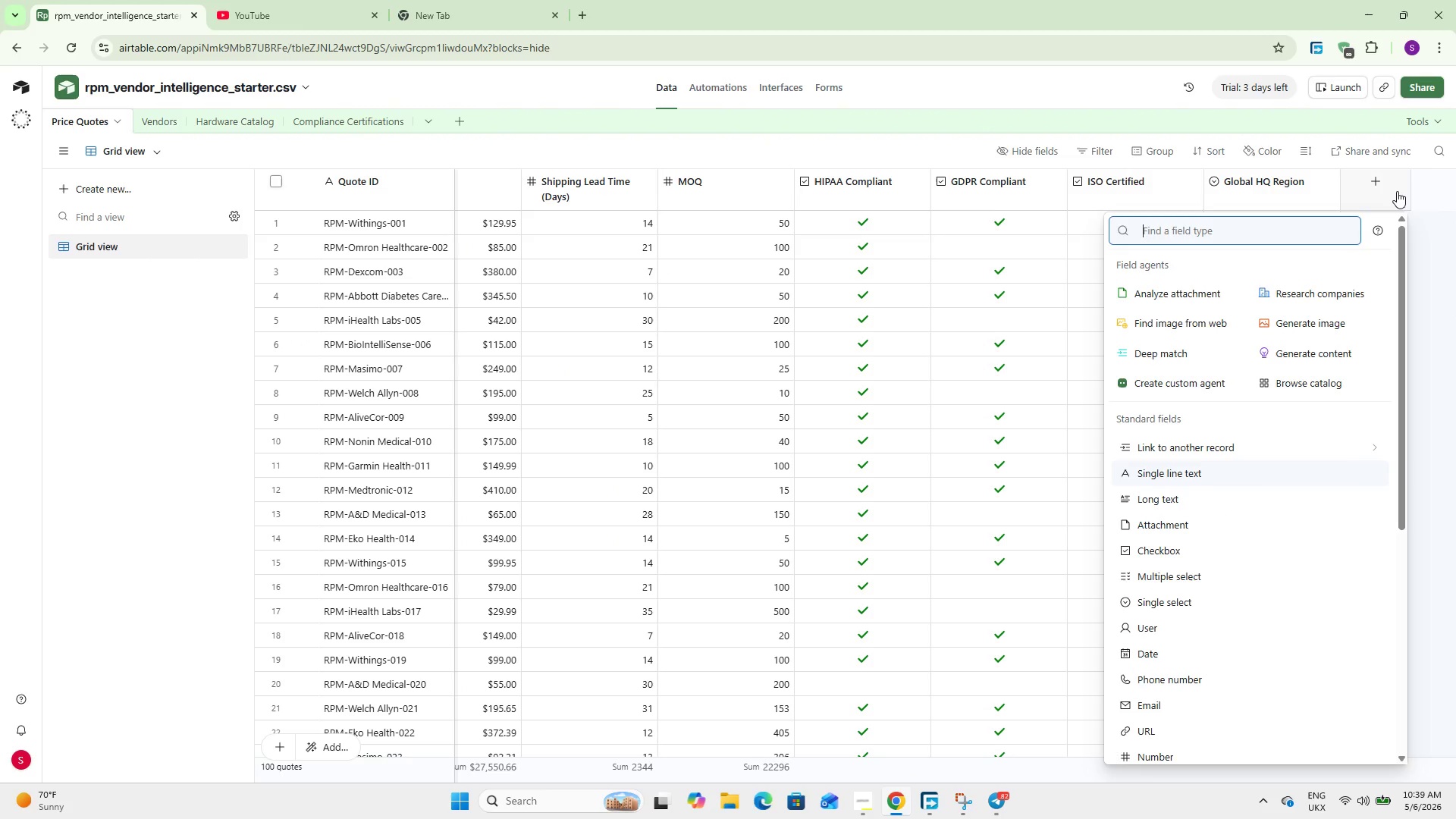 
type(Sing)
 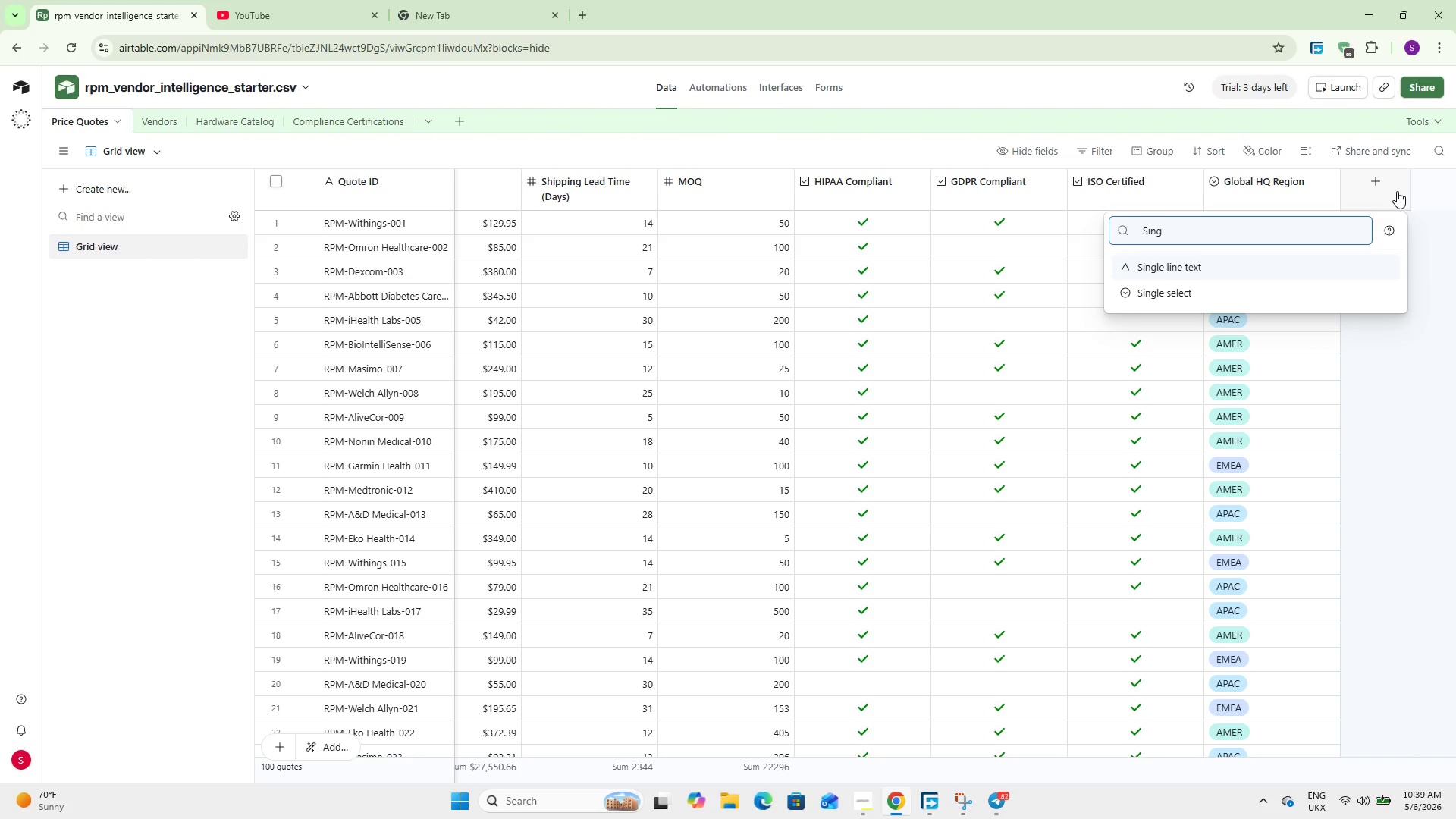 
key(ArrowDown)
 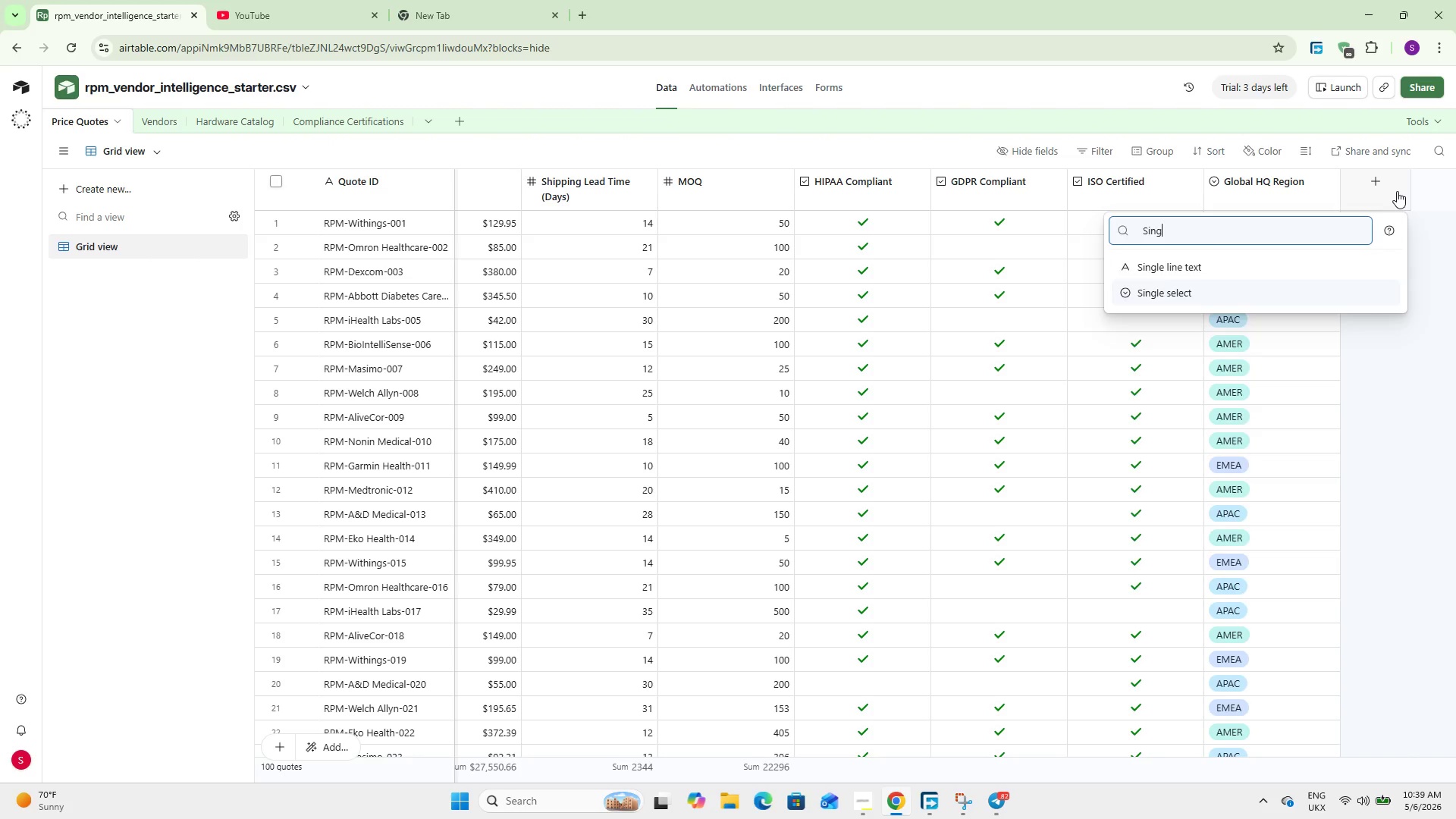 
key(Enter)
 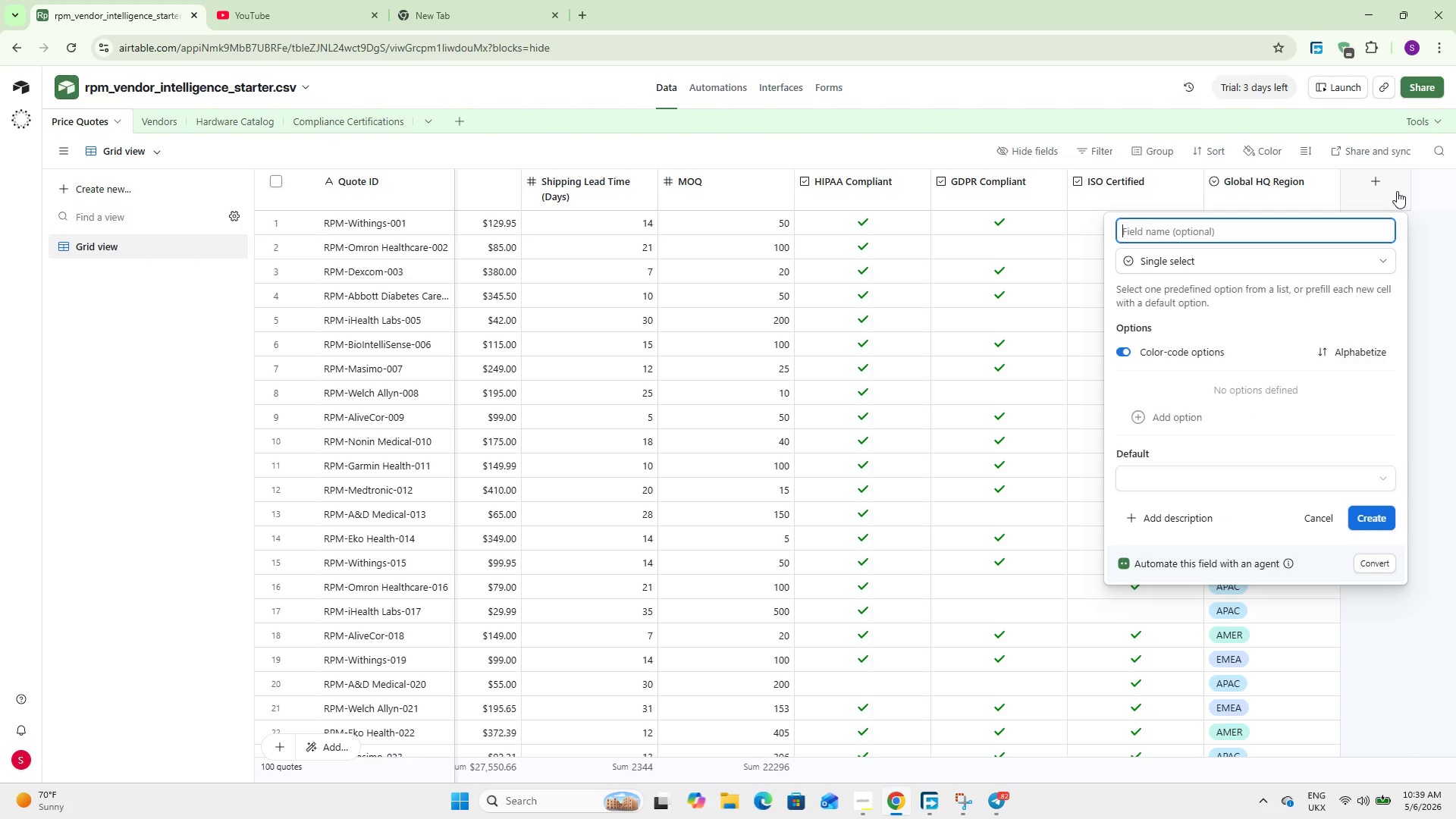 
type(Sample Status)
 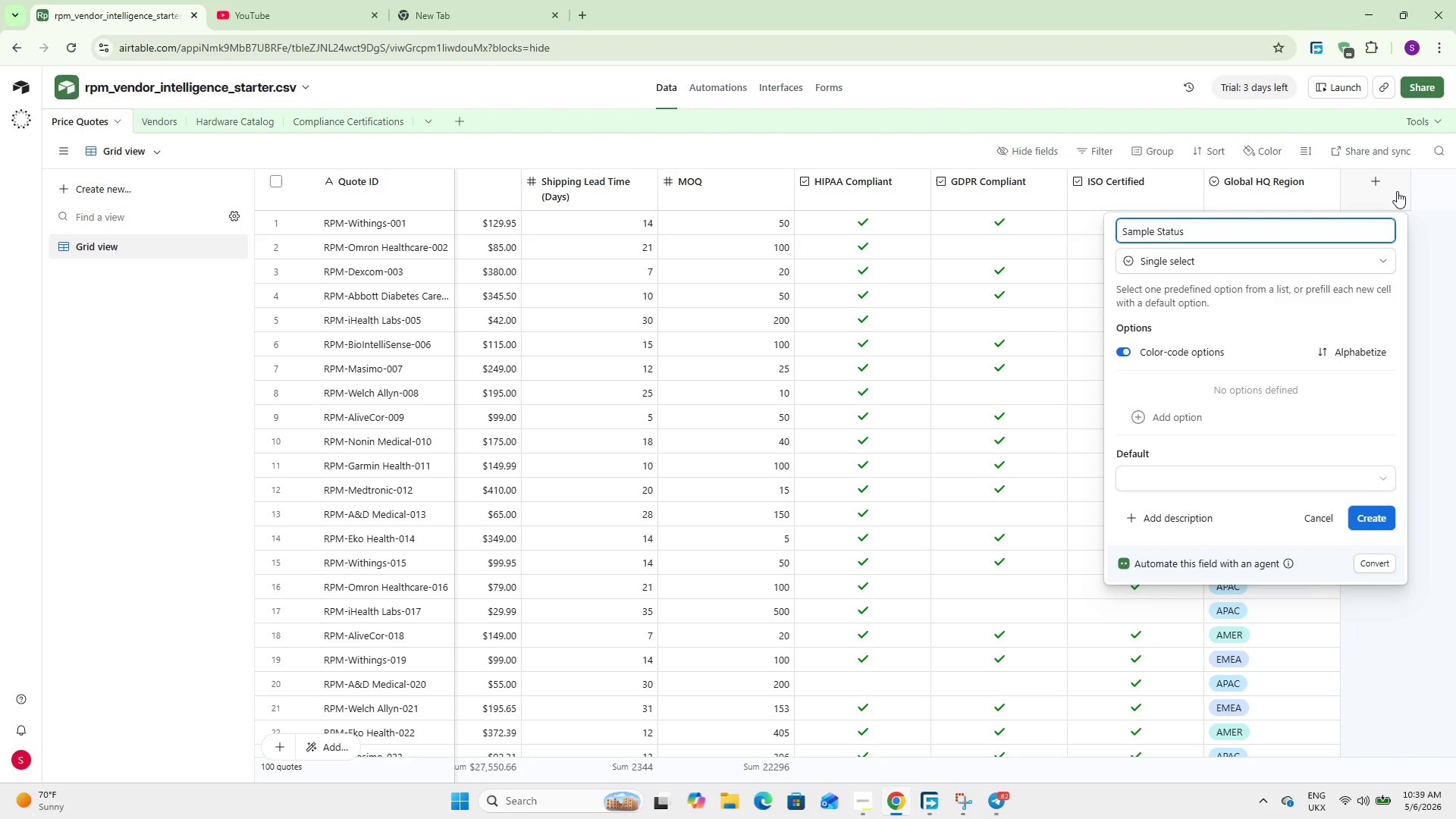 
type(Requested)
 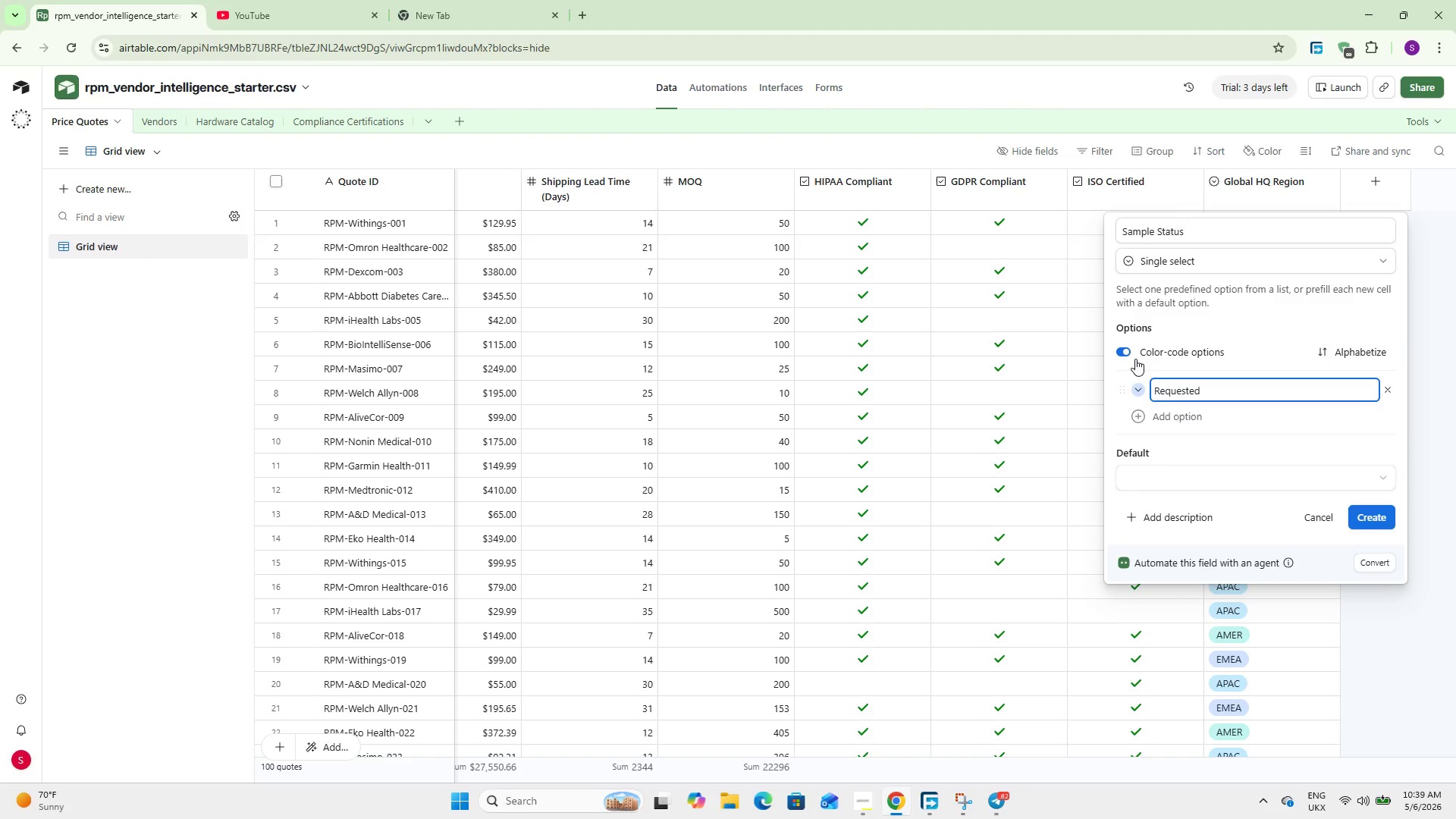 
double_click([1132, 353])
 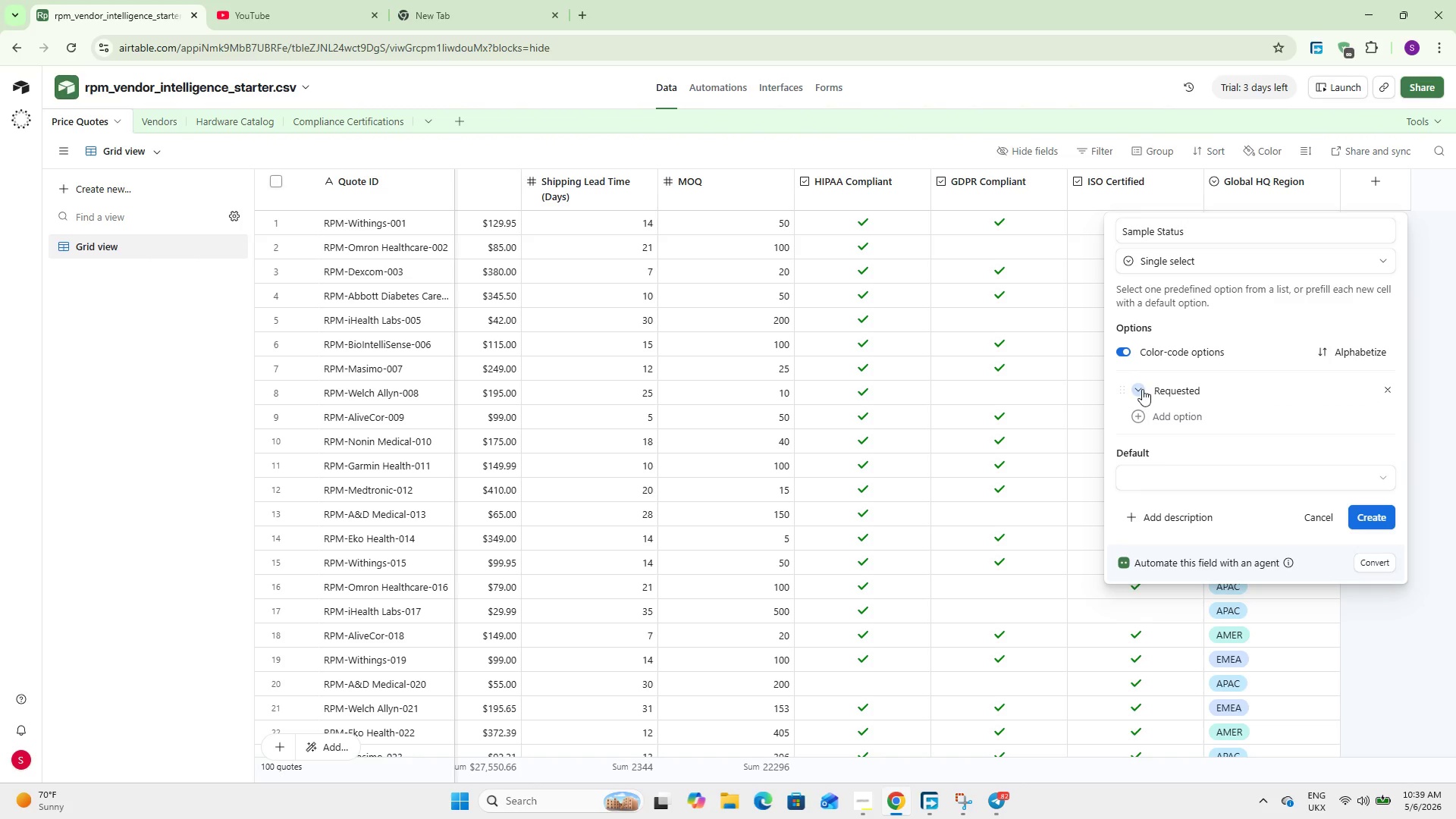 
left_click([1144, 380])
 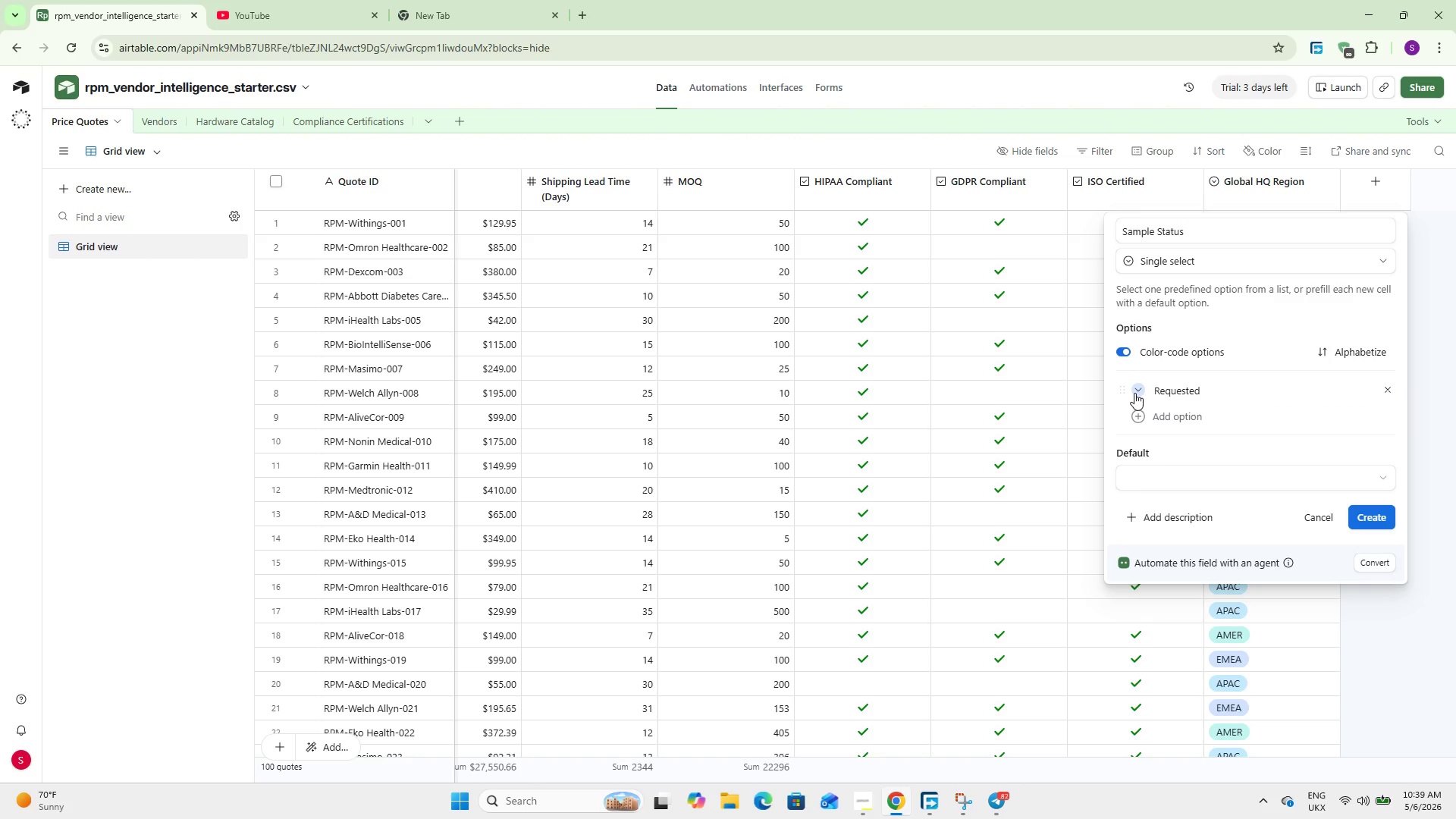 
left_click([1134, 393])
 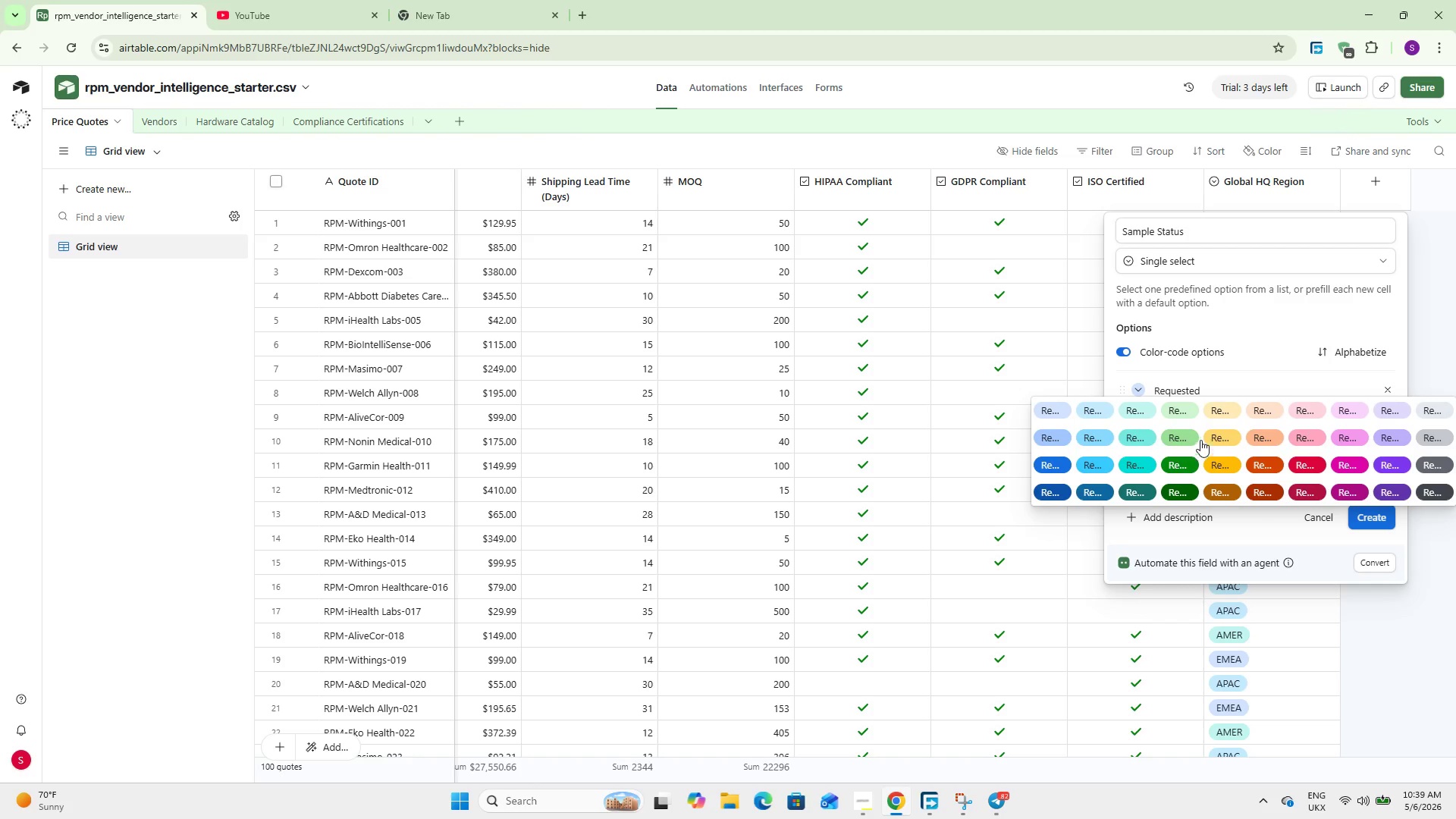 
left_click([1214, 428])
 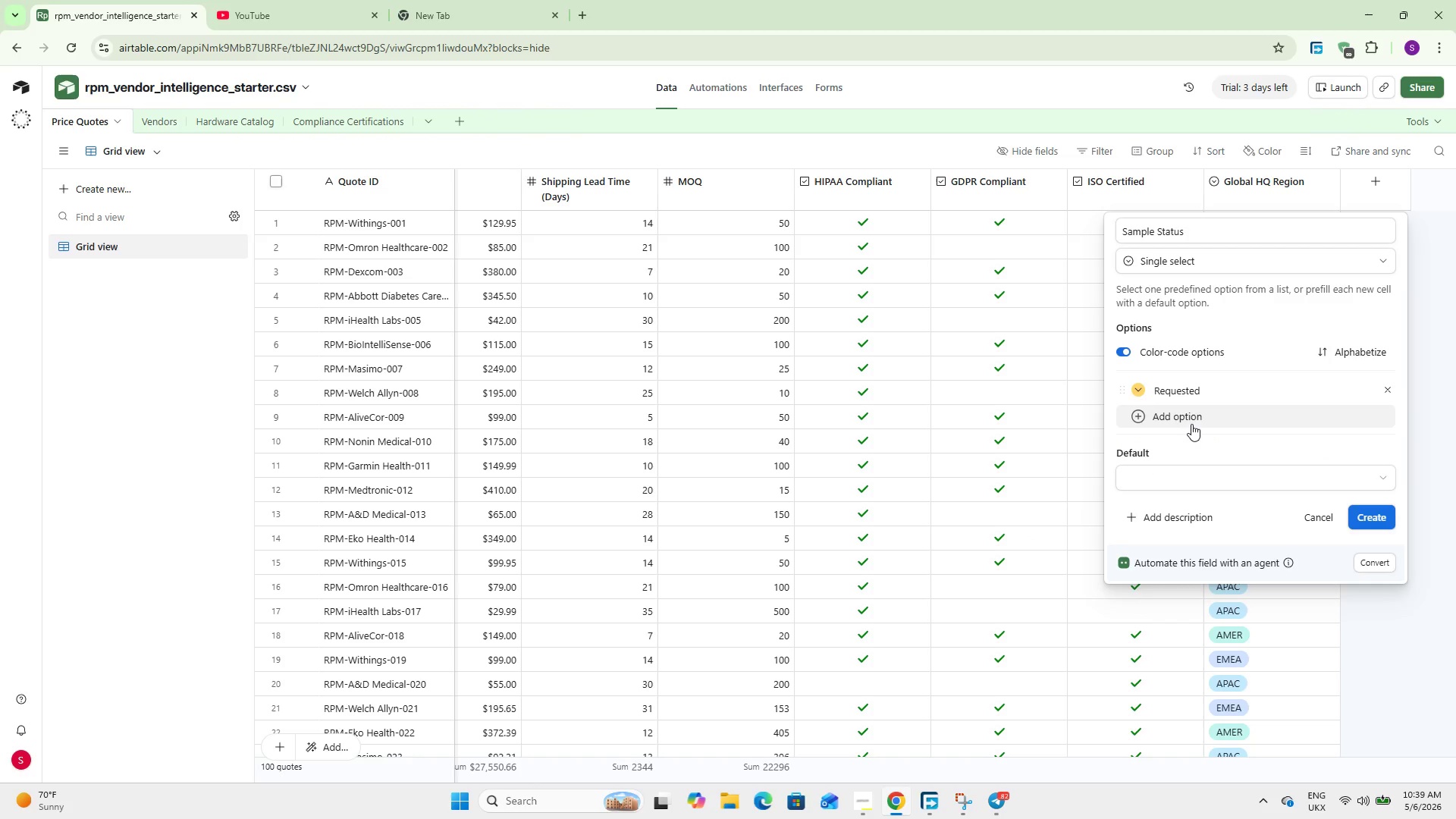 
left_click([1191, 418])
 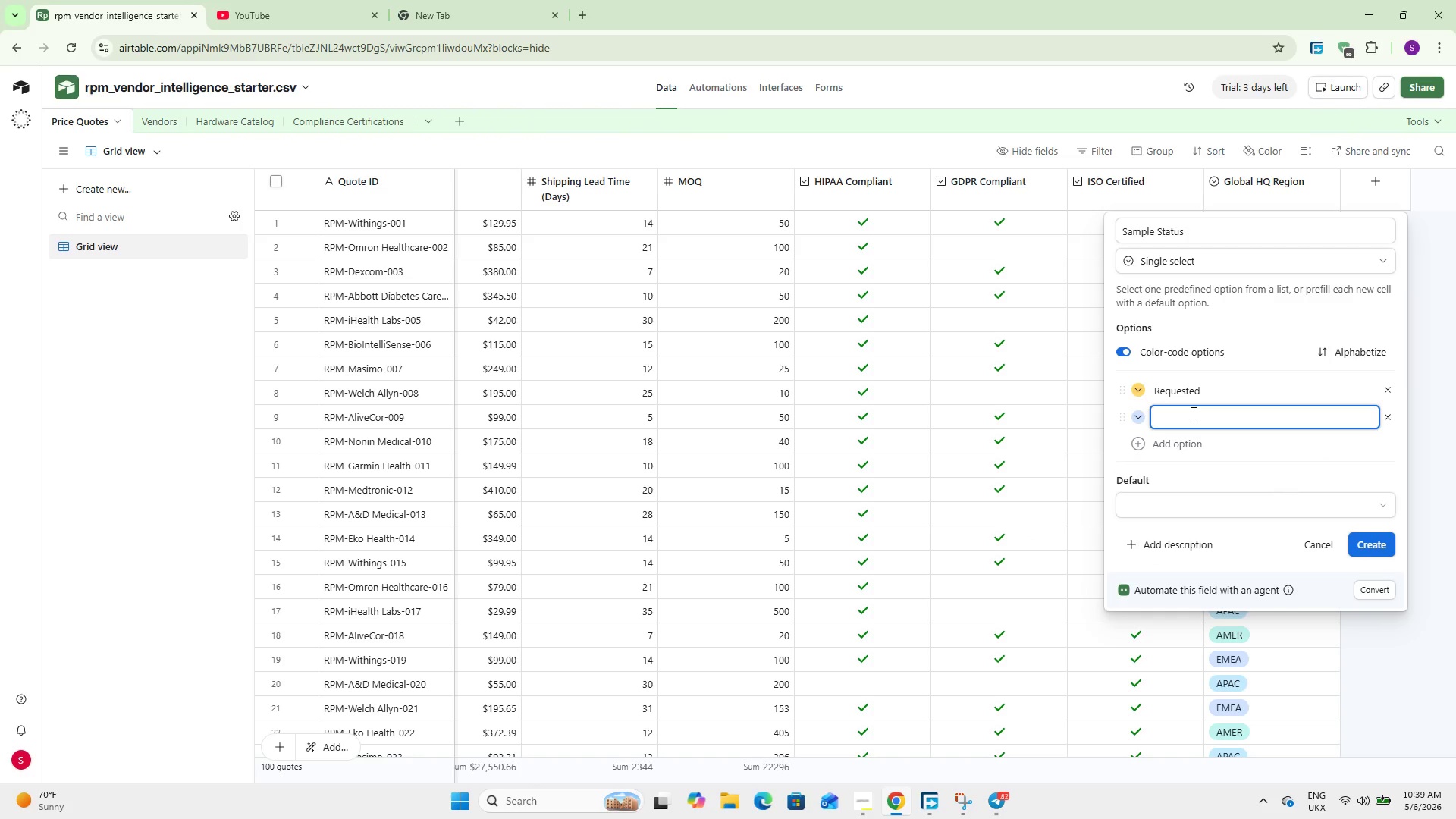 
type(In-Testing)
 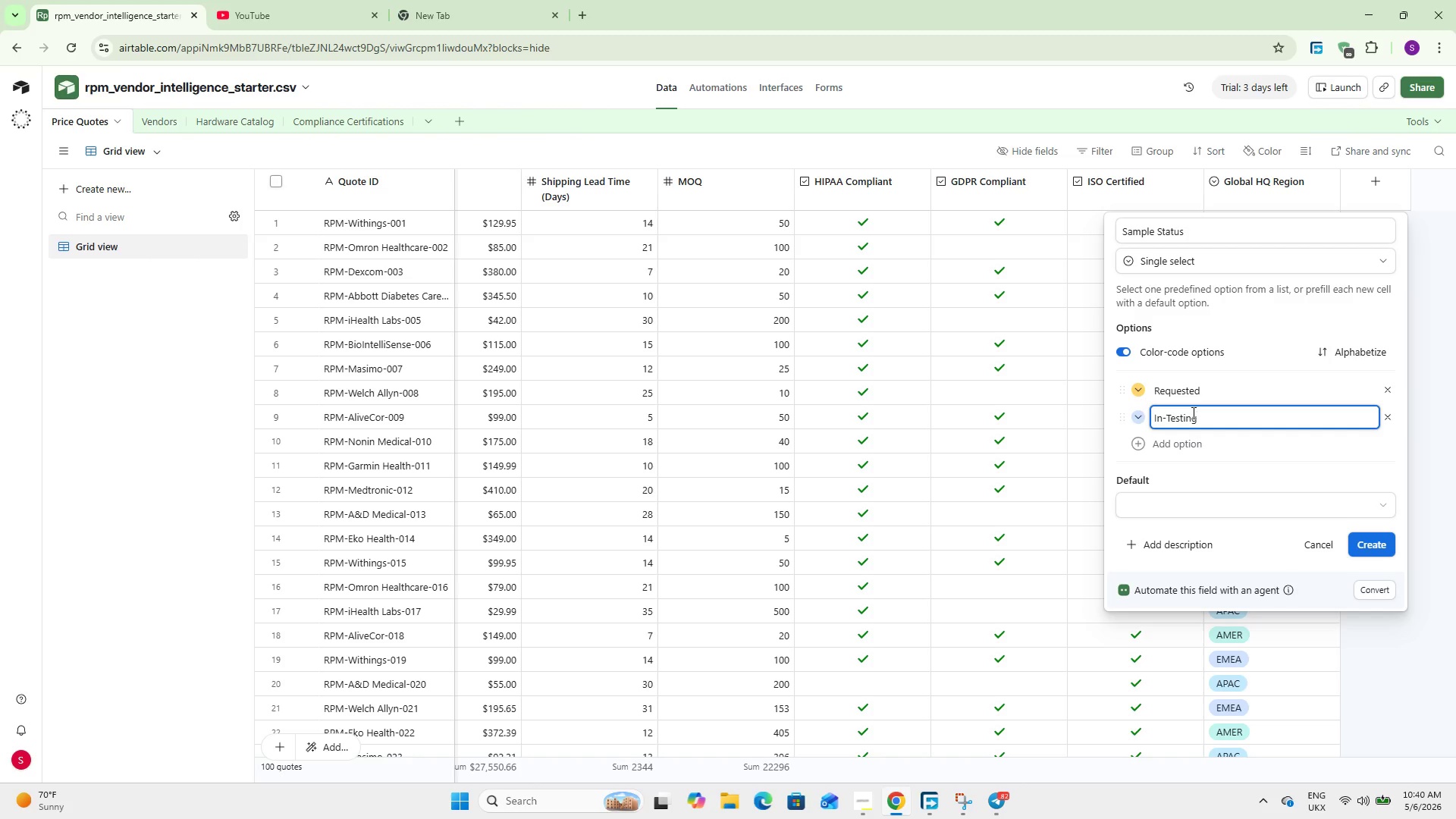 
left_click([1061, 489])
 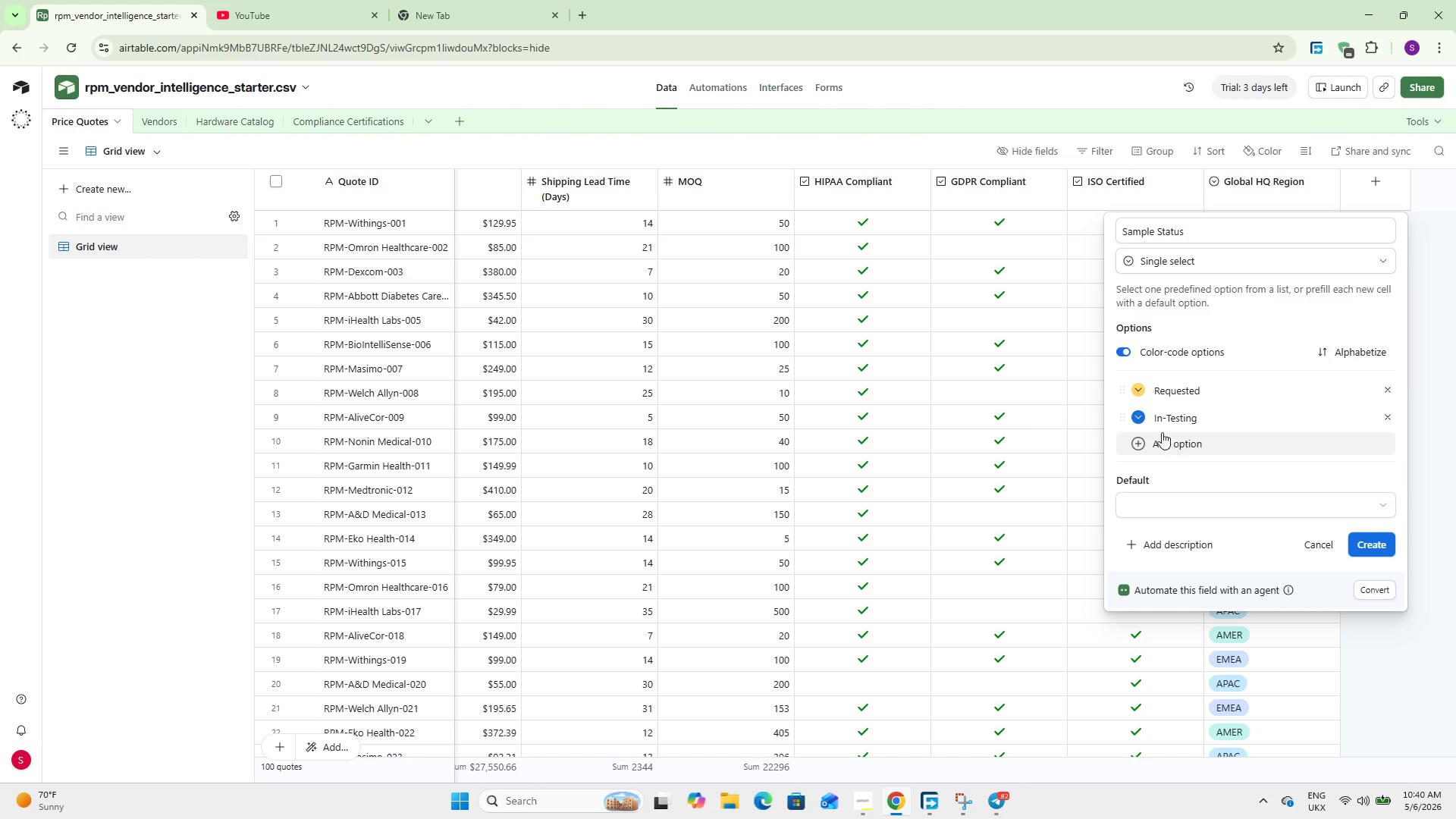 
left_click([1141, 397])
 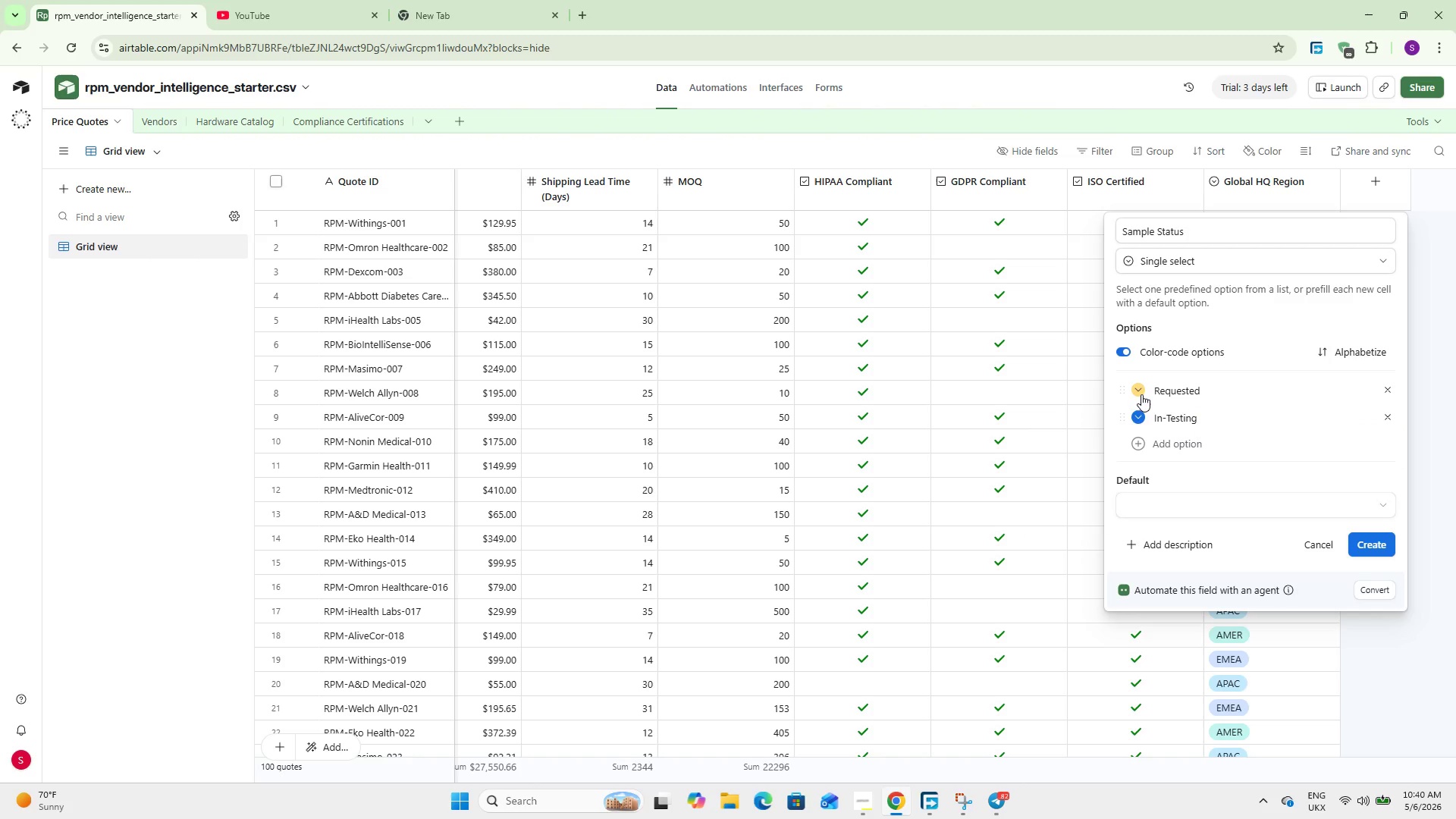 
double_click([1141, 394])
 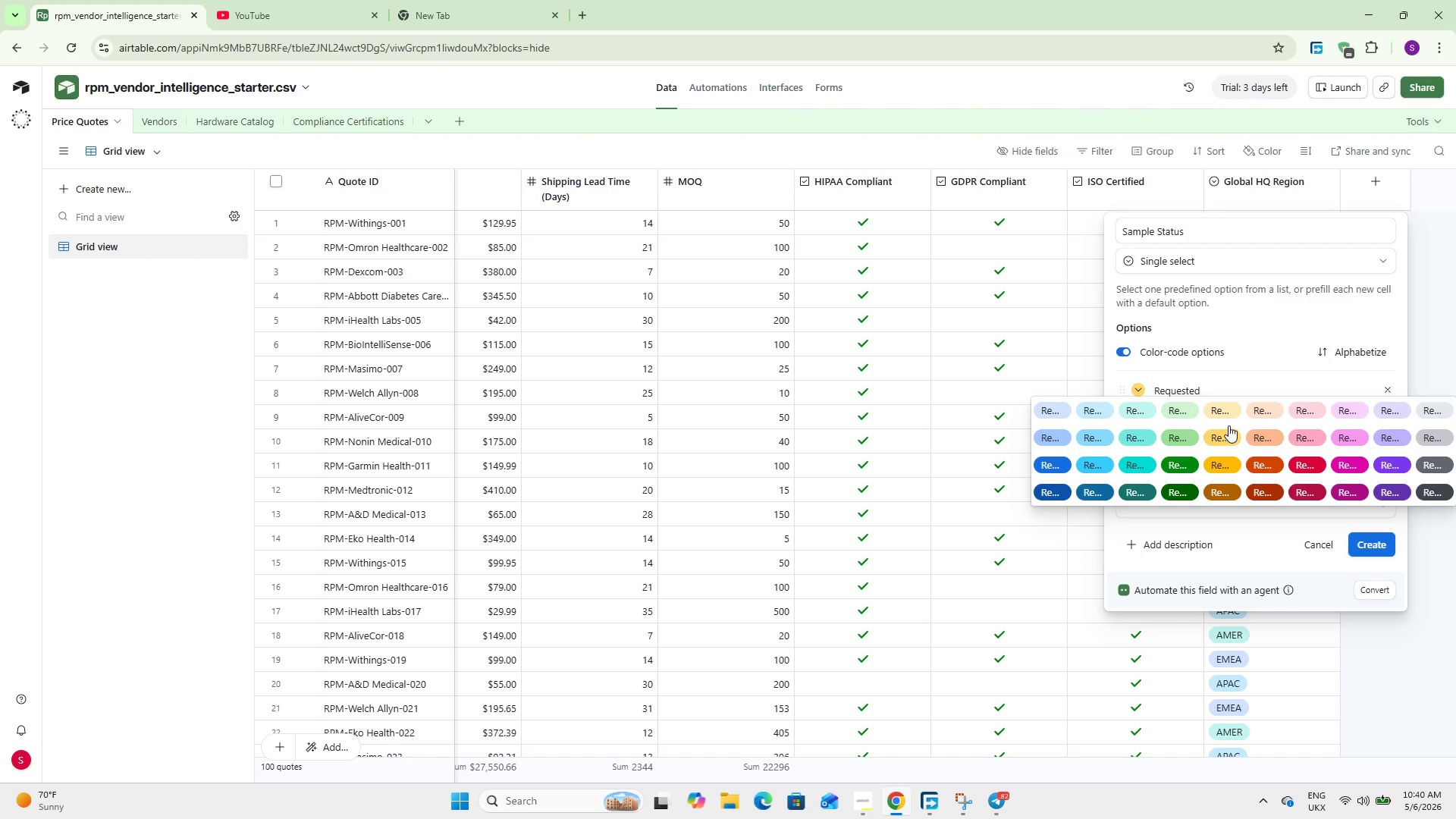 
left_click([1225, 415])
 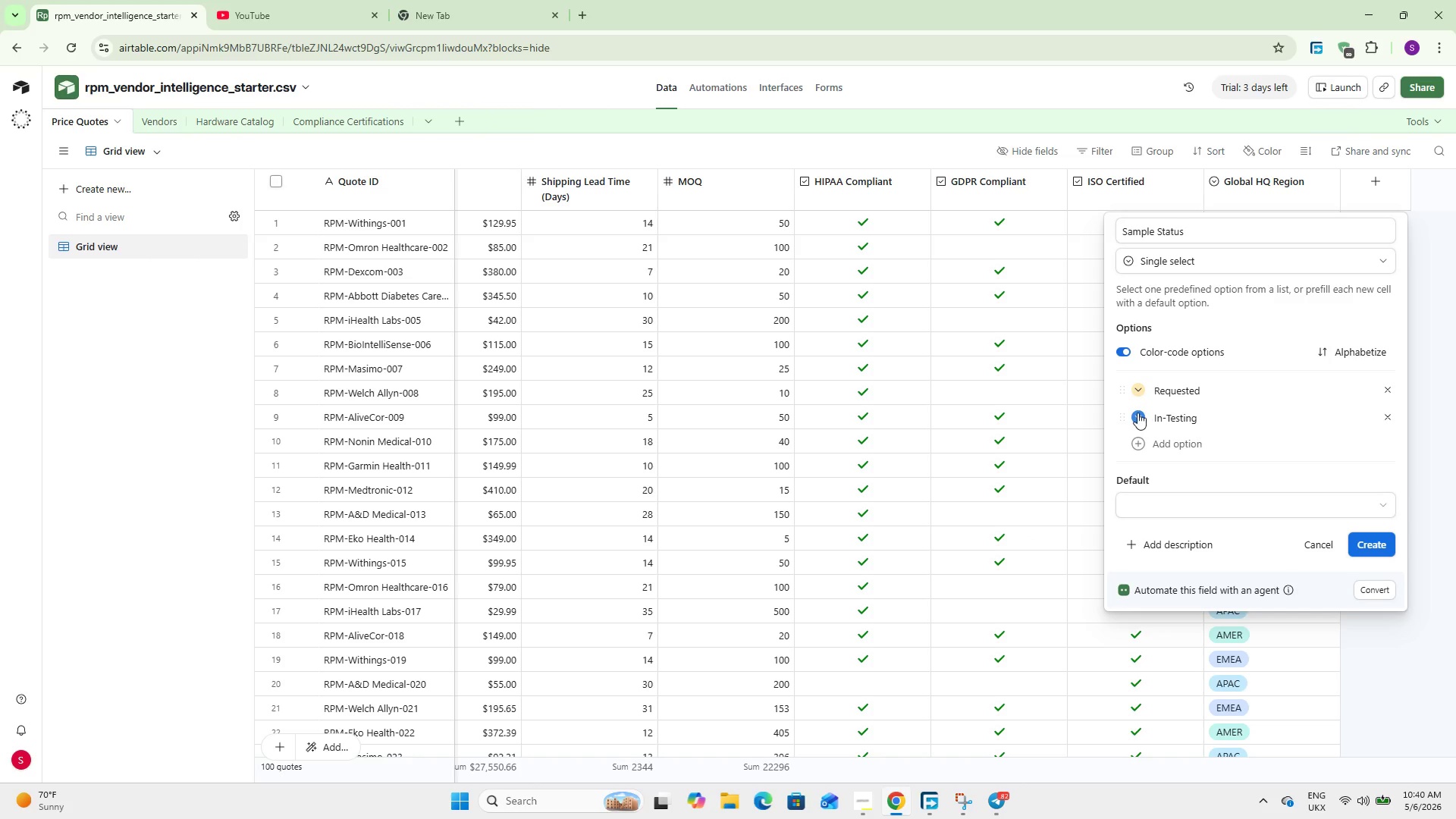 
left_click([1138, 413])
 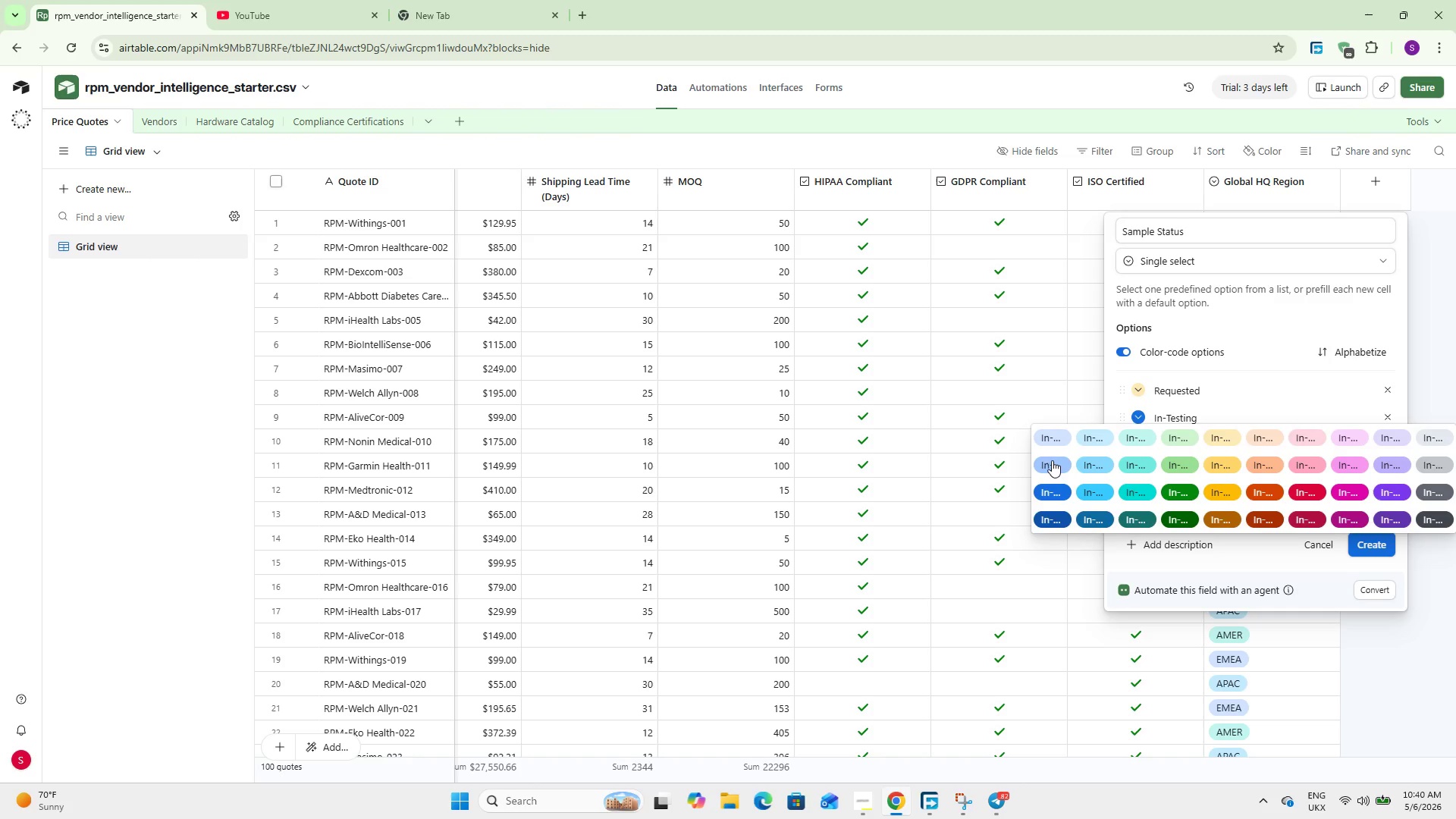 
left_click([1051, 462])
 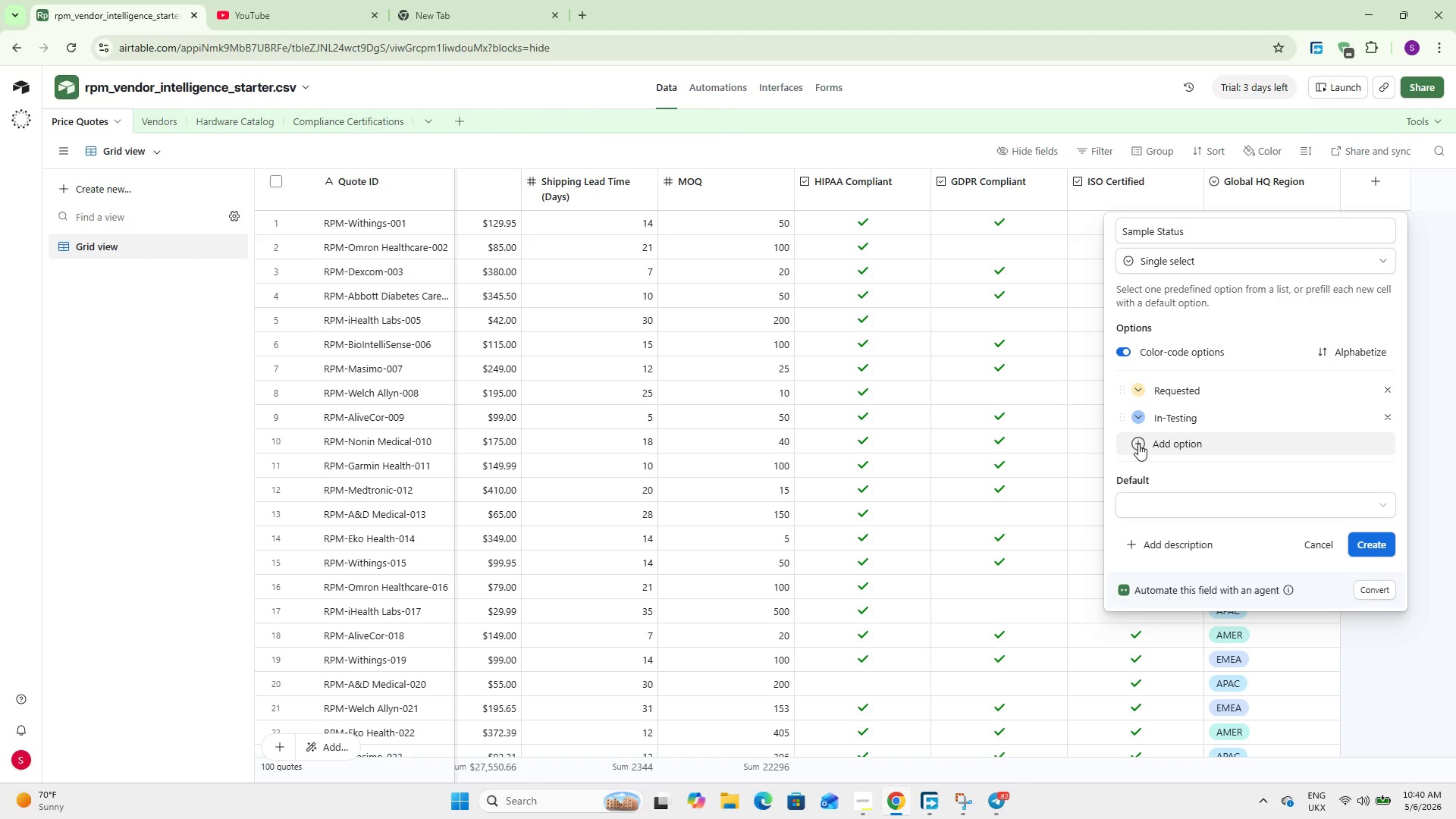 
left_click([1138, 444])
 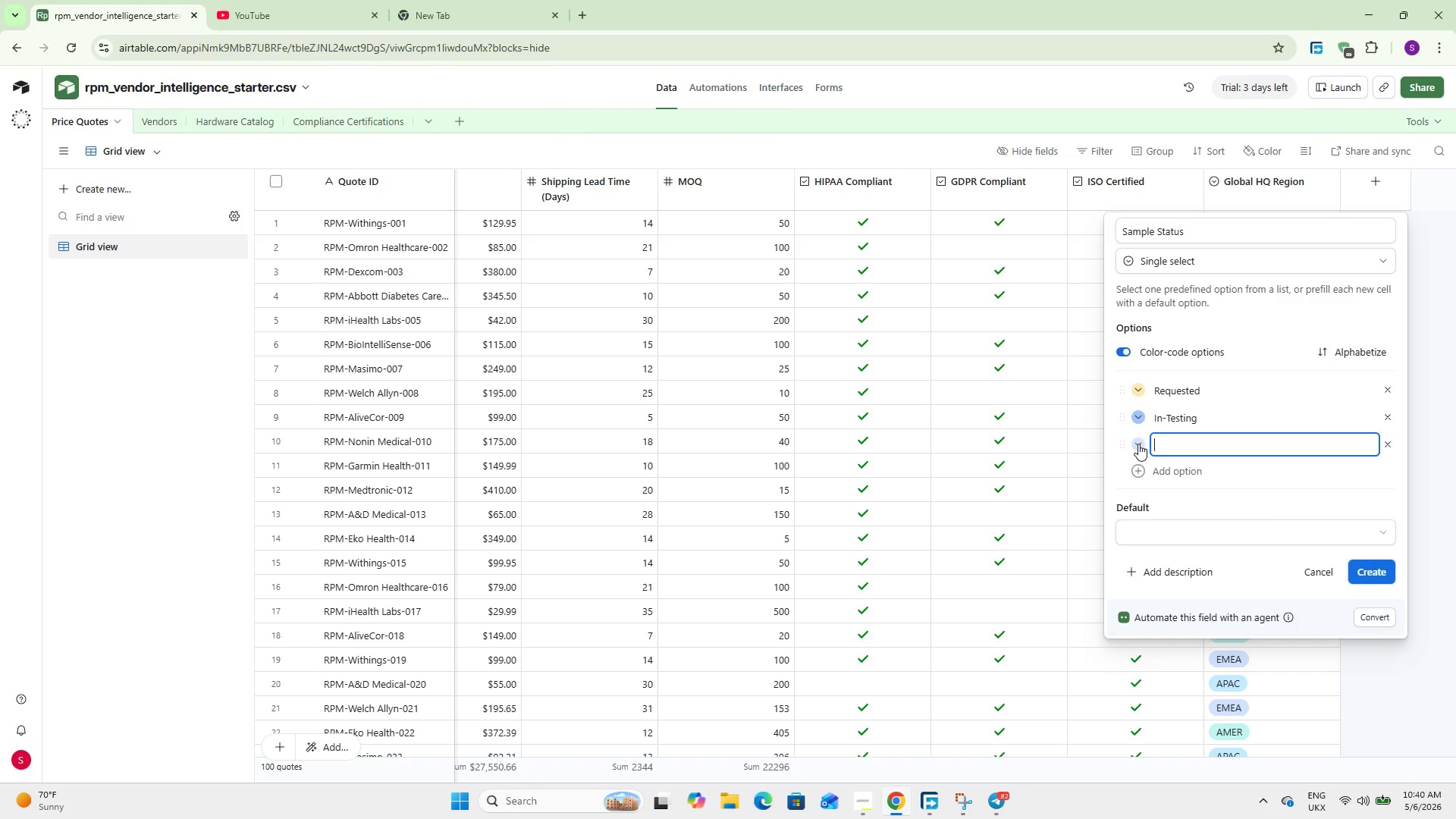 
type(Approved)
 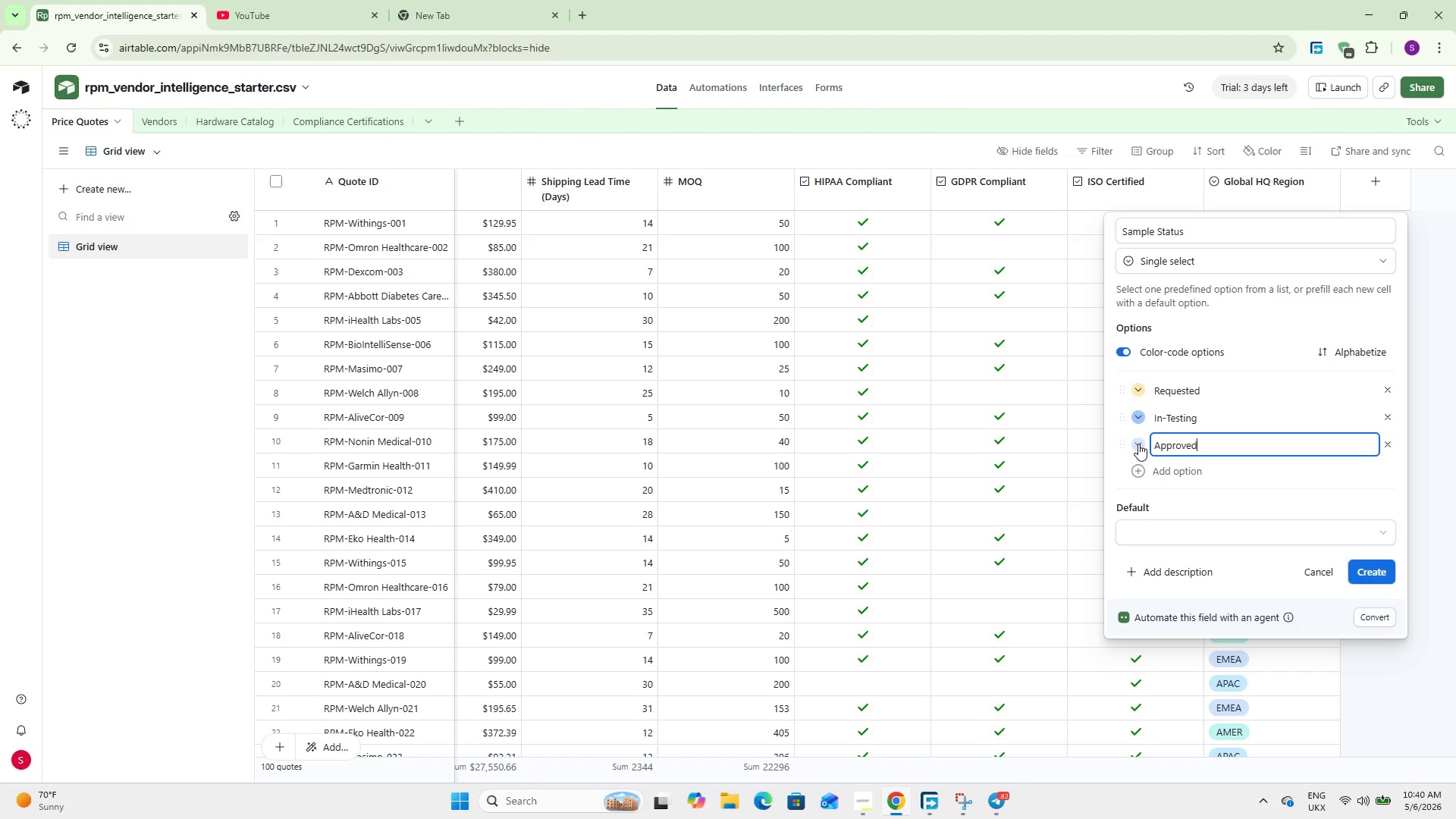 
left_click([1138, 444])
 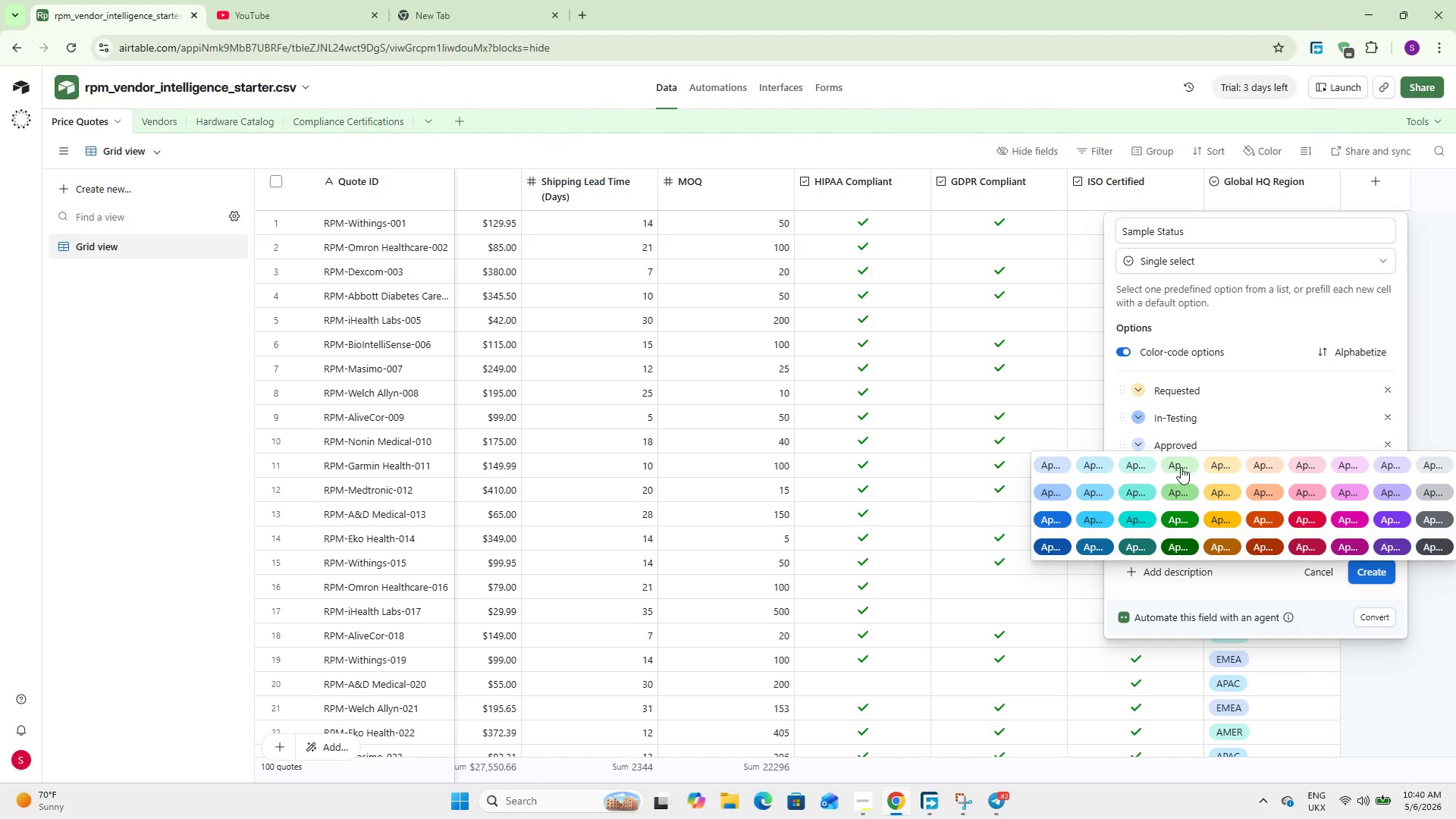 
left_click([1185, 455])
 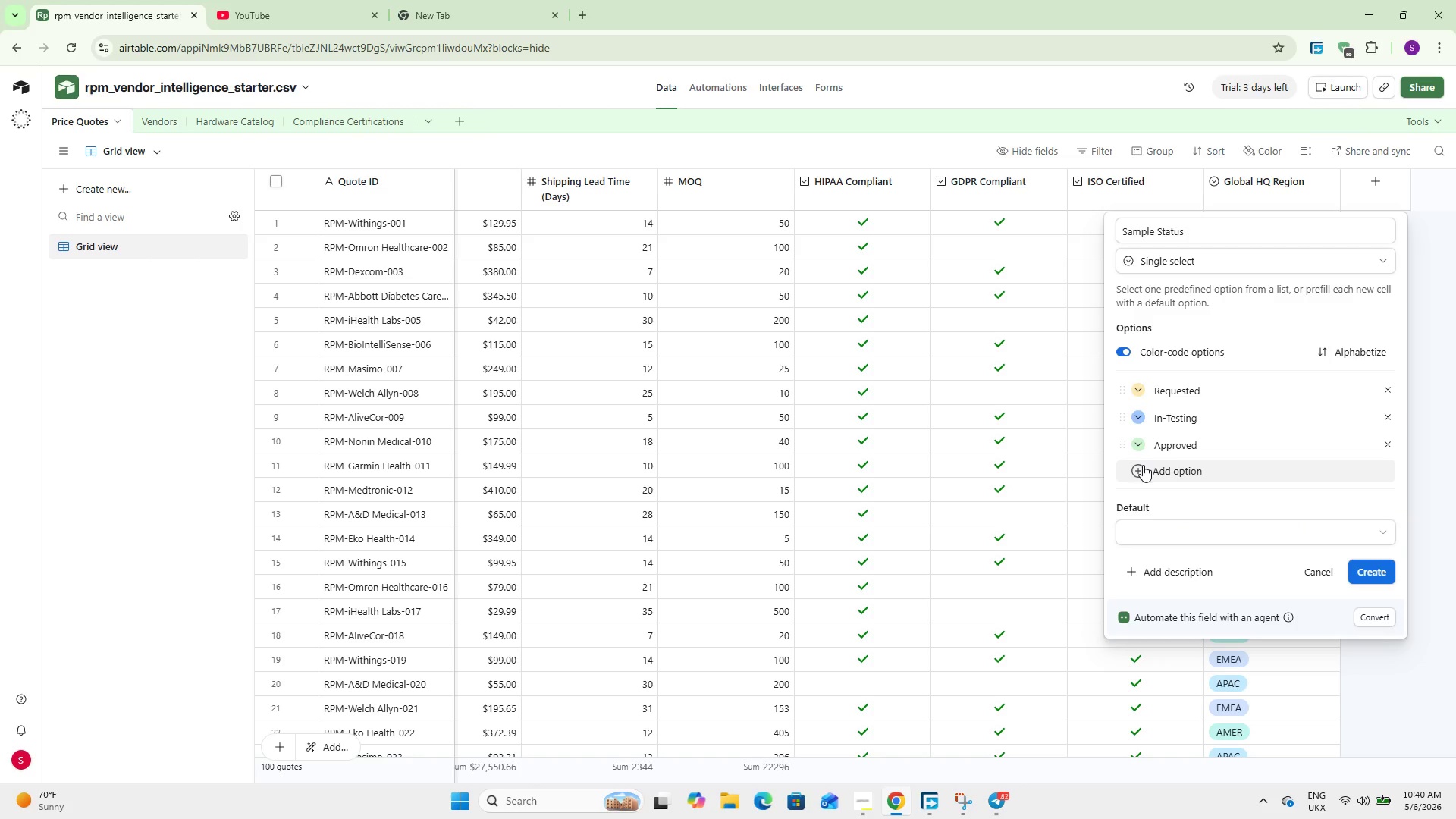 
left_click([1143, 465])
 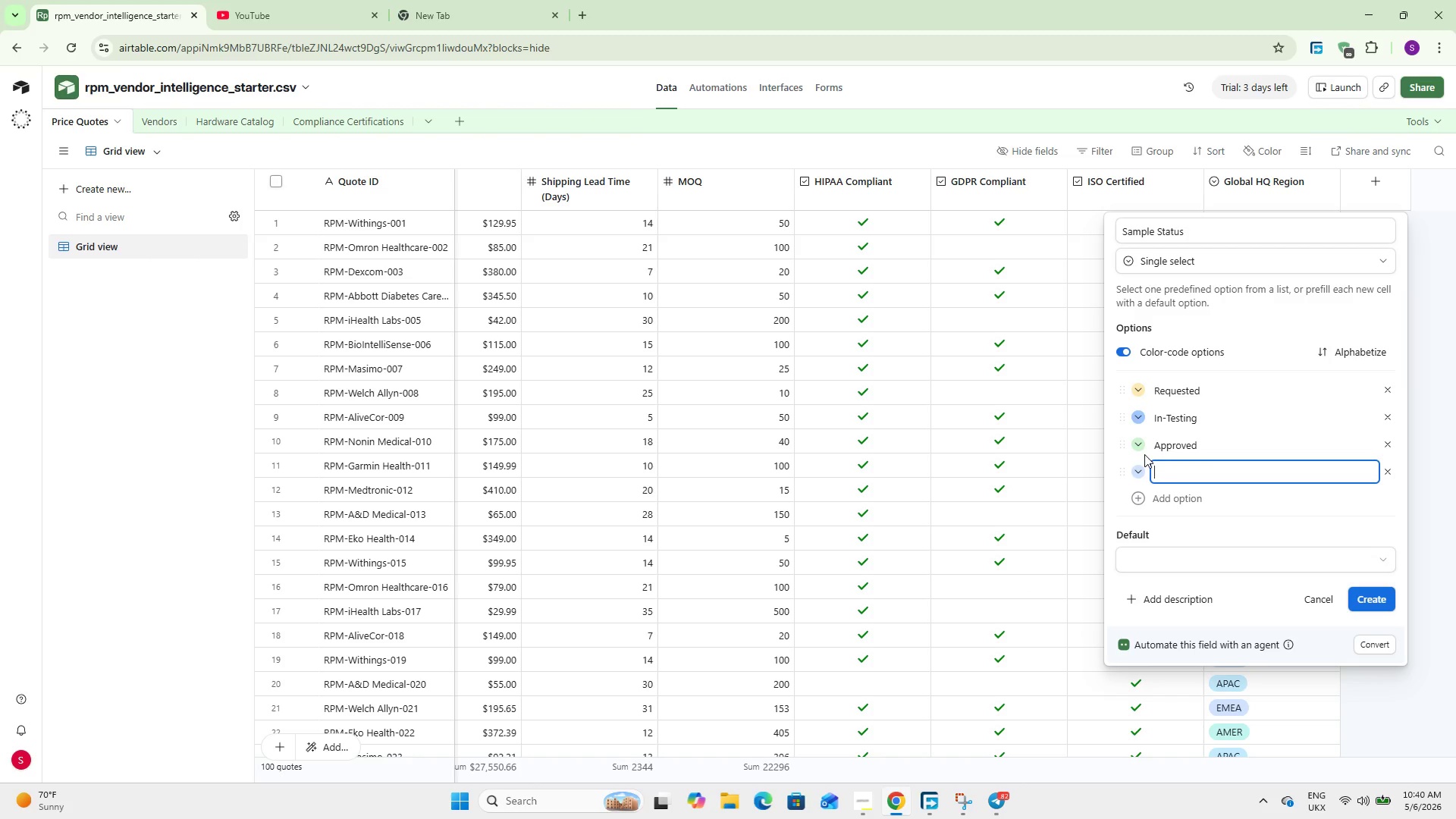 
type(Rejected)
 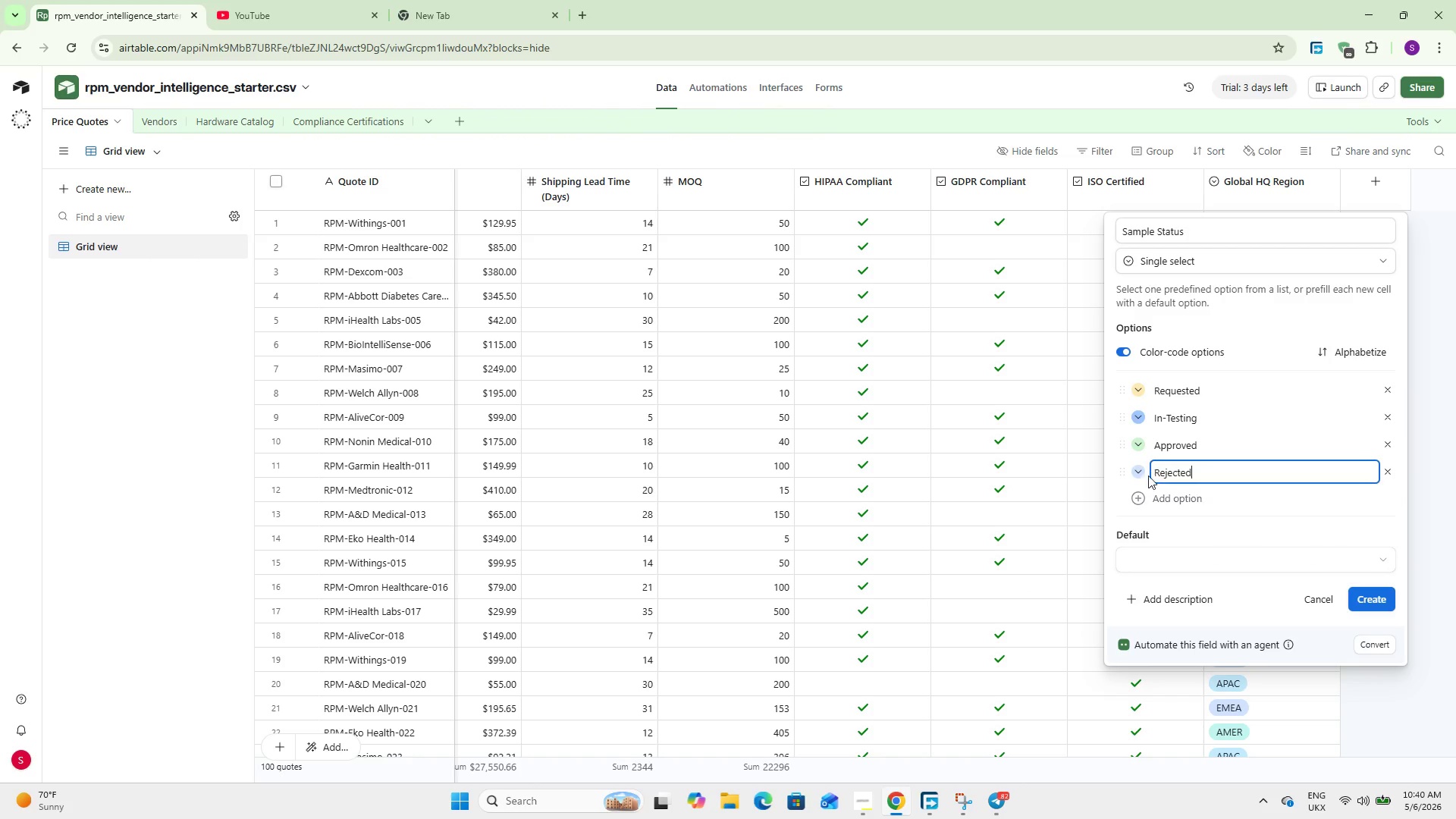 
left_click([1141, 473])
 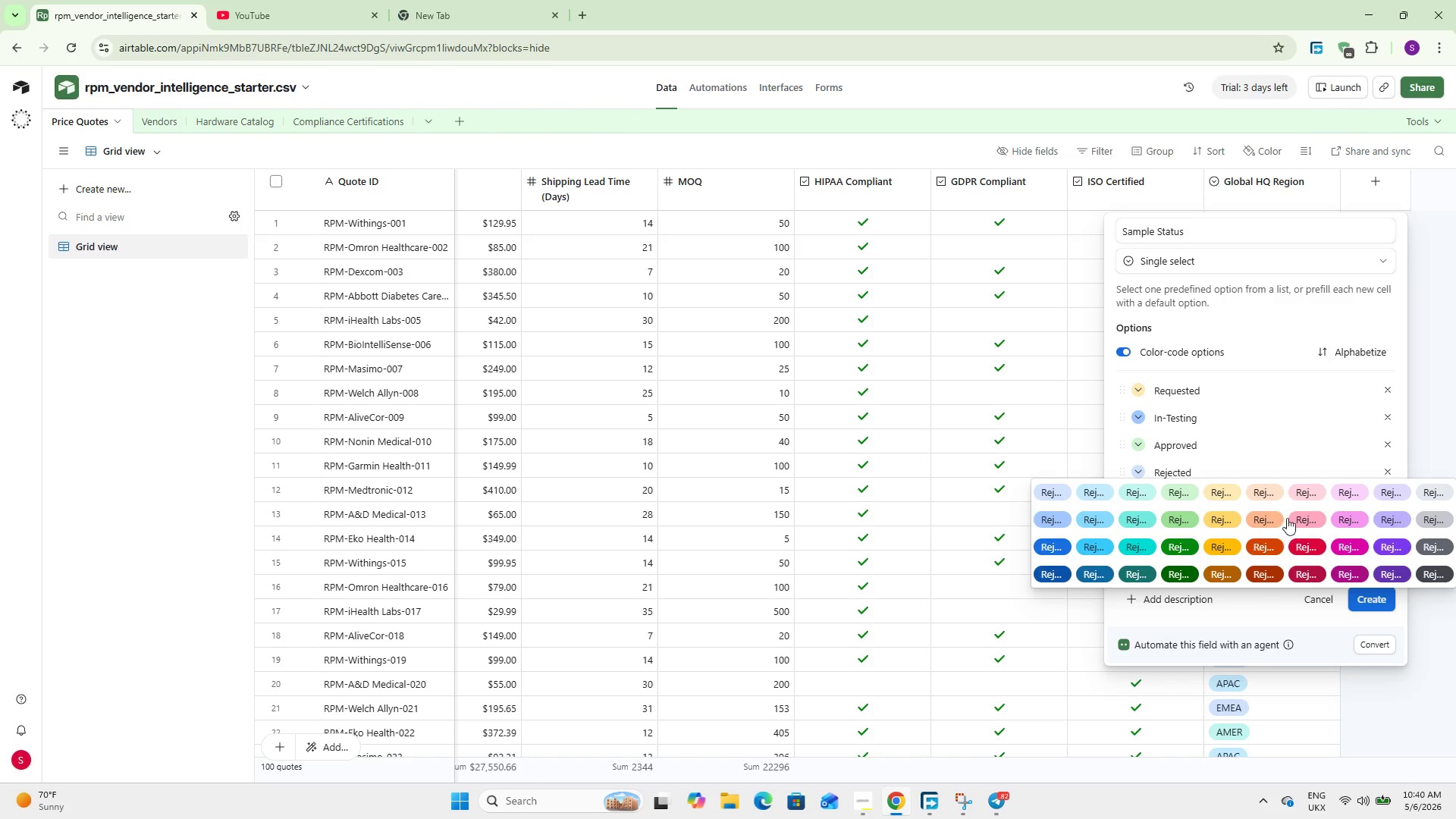 
wait(7.19)
 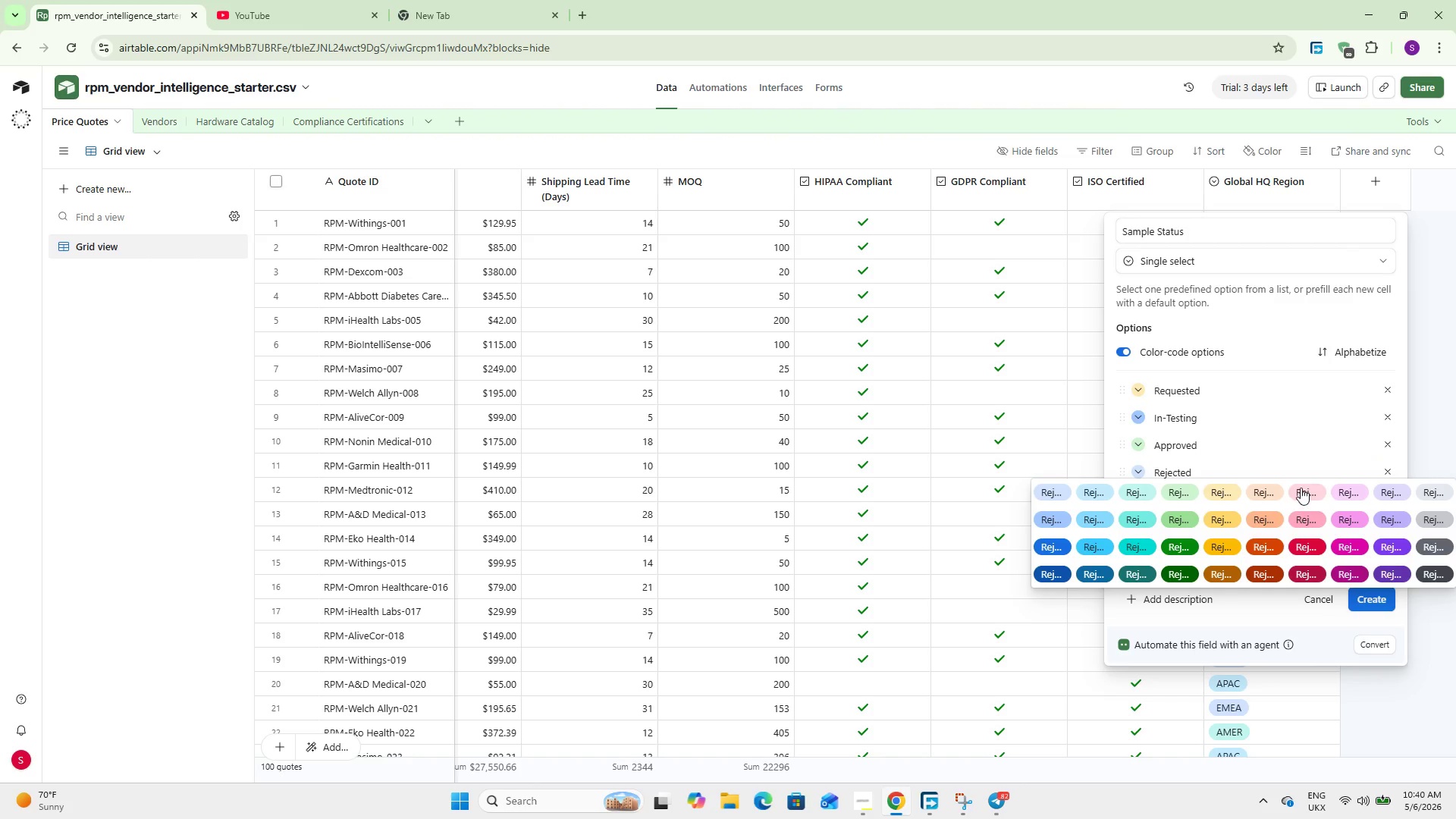 
left_click([1370, 599])
 